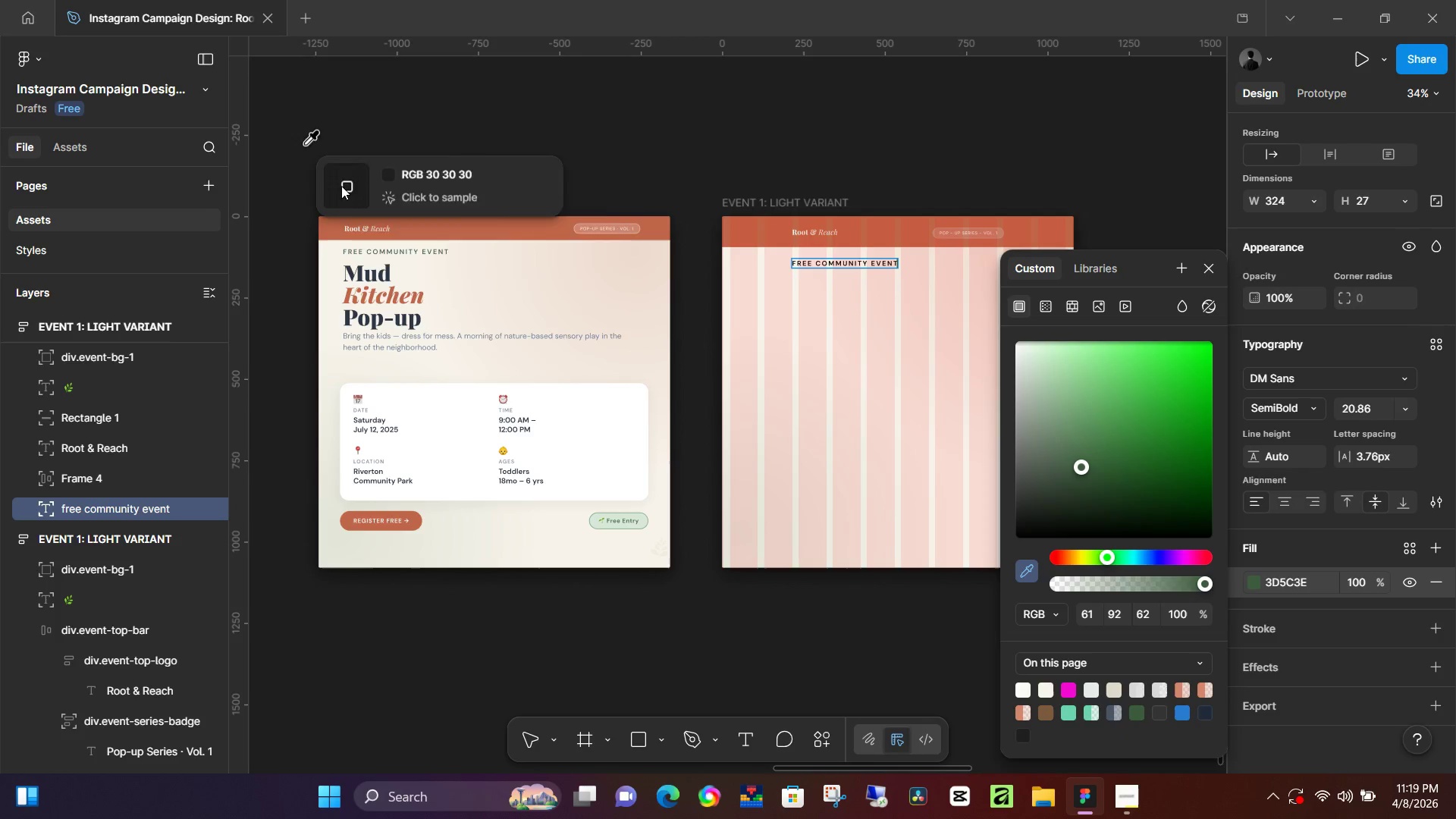 
hold_key(key=ControlLeft, duration=1.52)
hold_key(key=ControlLeft, duration=0.81)
scroll: coordinate [432, 259], scroll_direction: up, amount: 31.0
 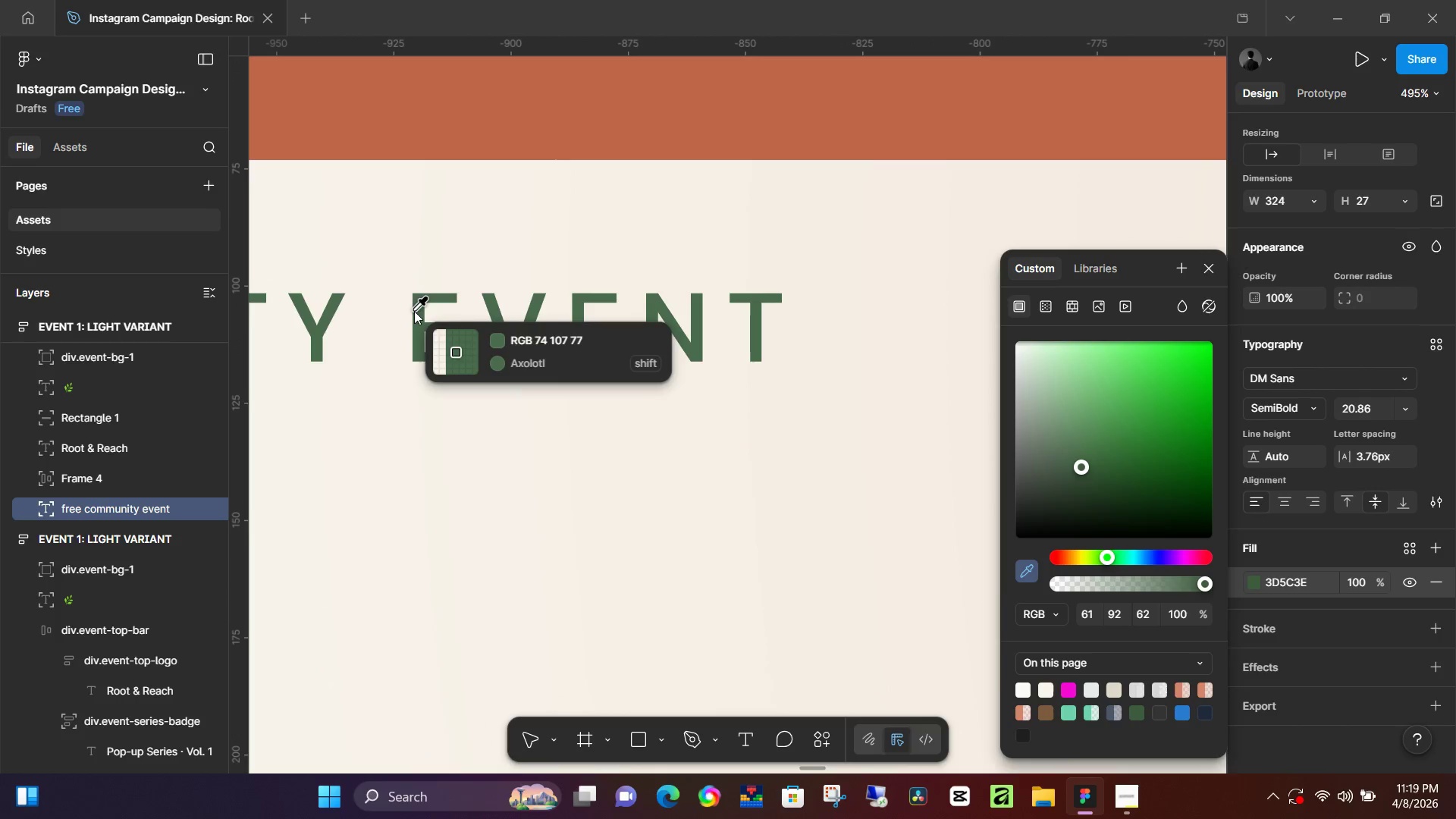 
left_click([420, 311])
 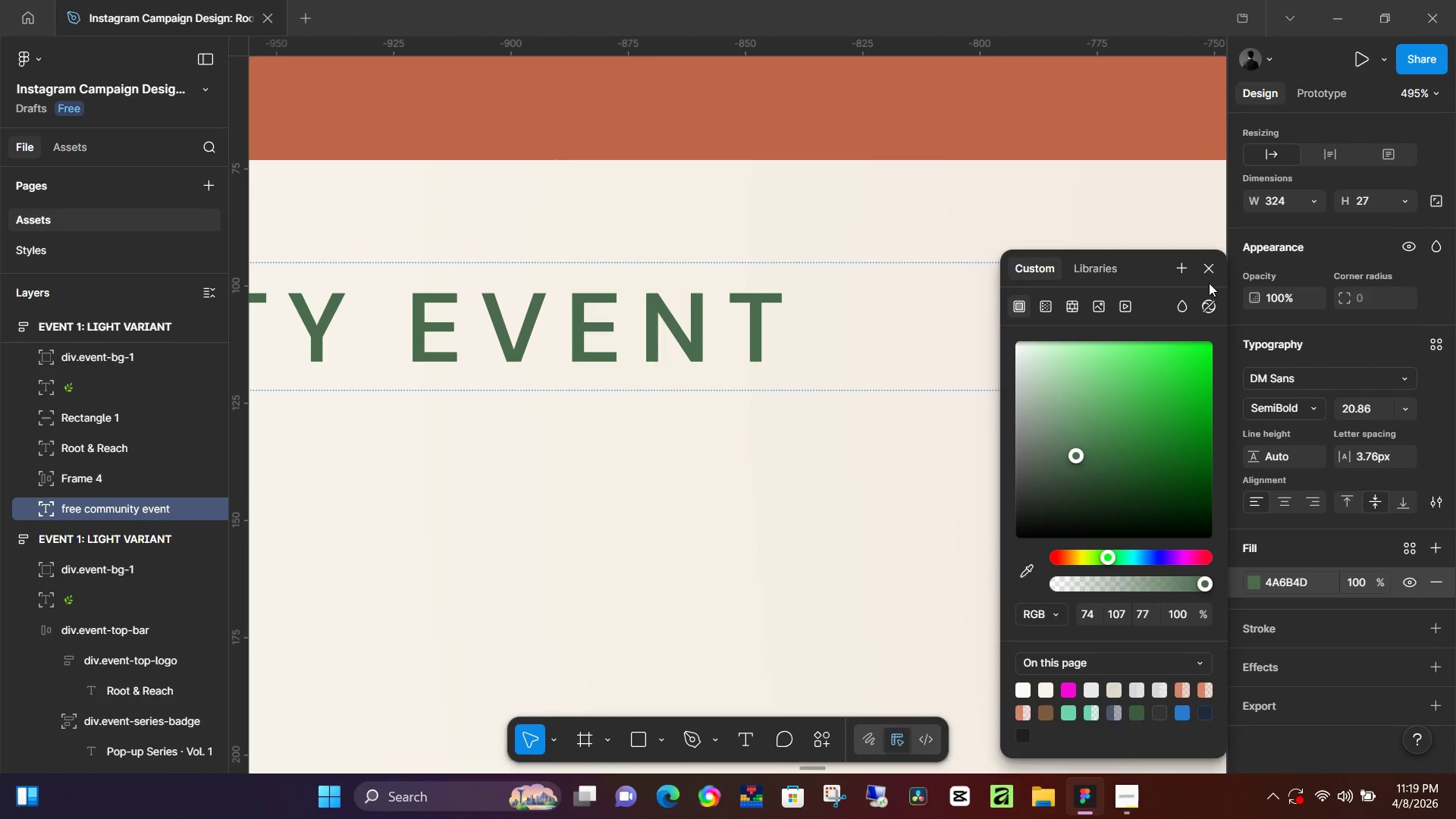 
left_click([1210, 270])
 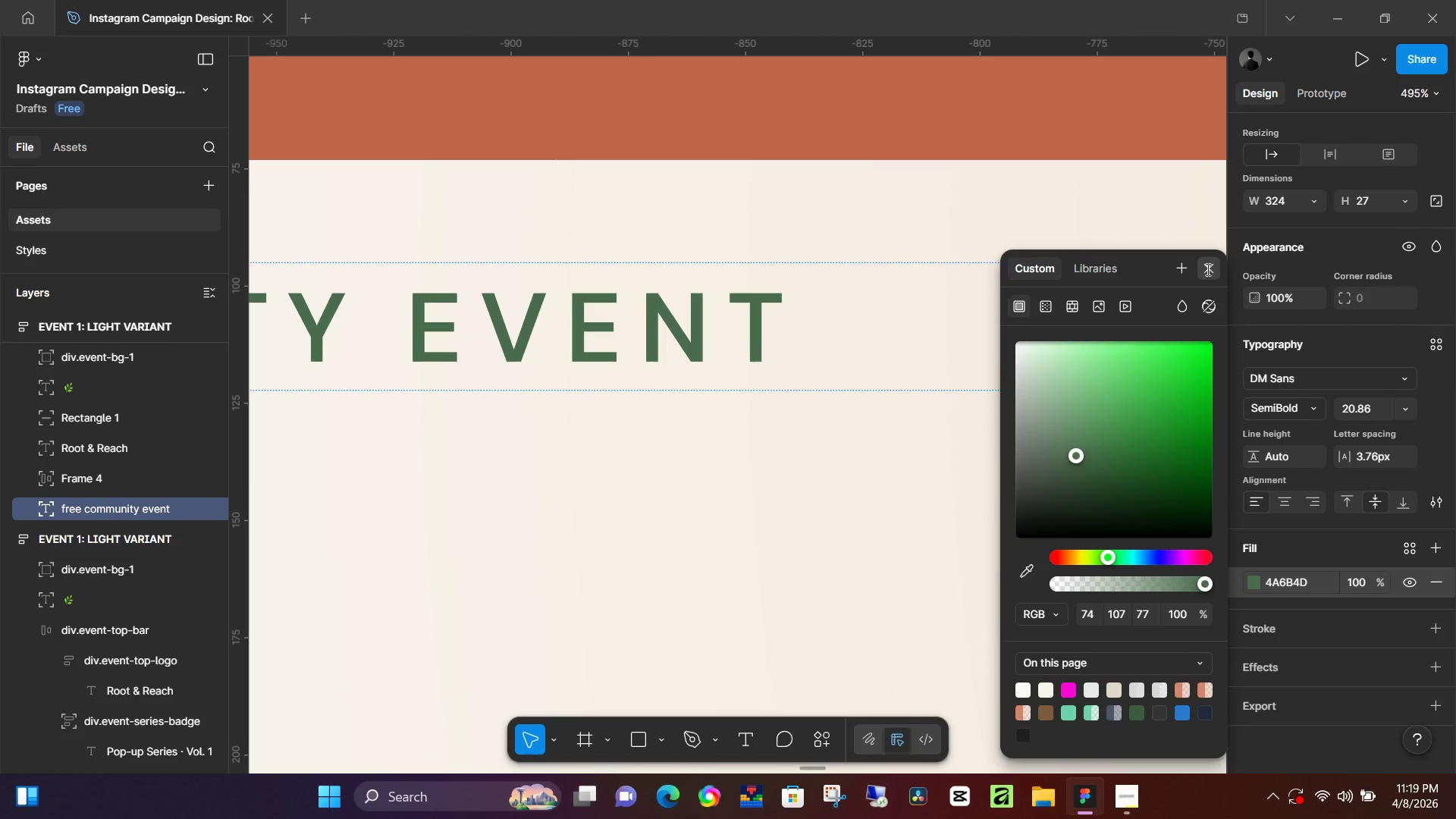 
hold_key(key=ControlLeft, duration=1.17)
 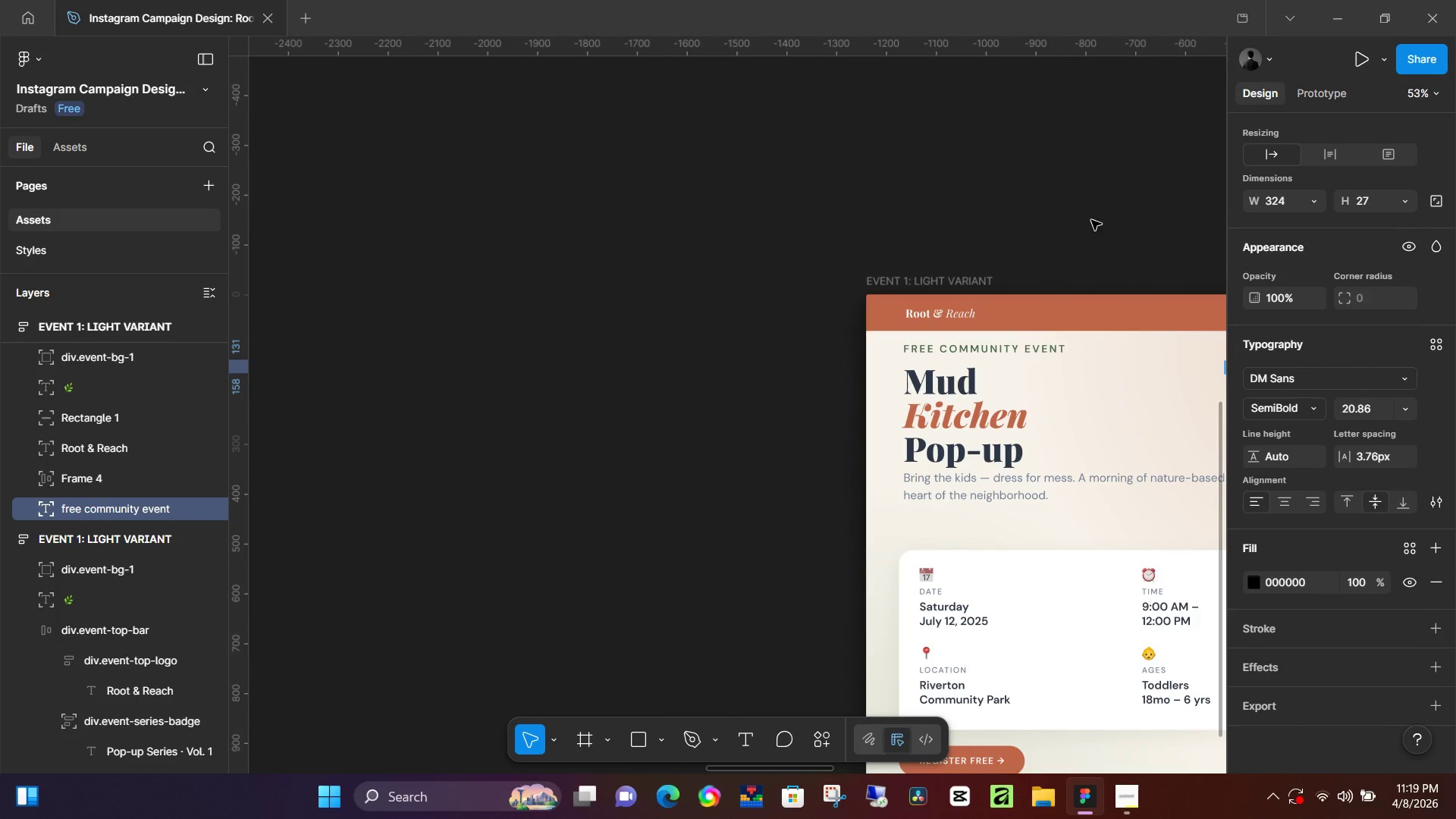 
left_click([1075, 209])
 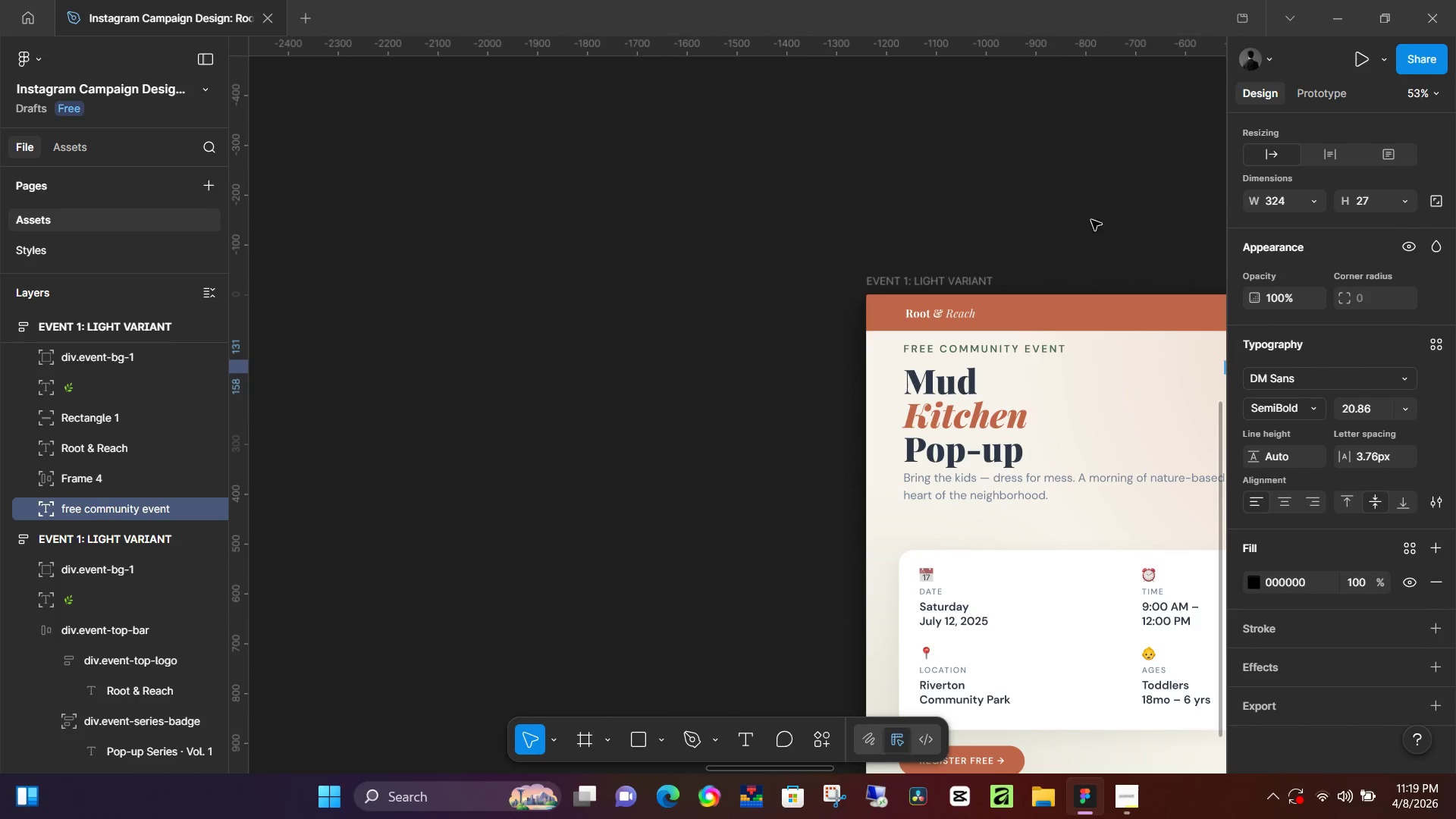 
scroll: coordinate [1099, 353], scroll_direction: down, amount: 17.0
 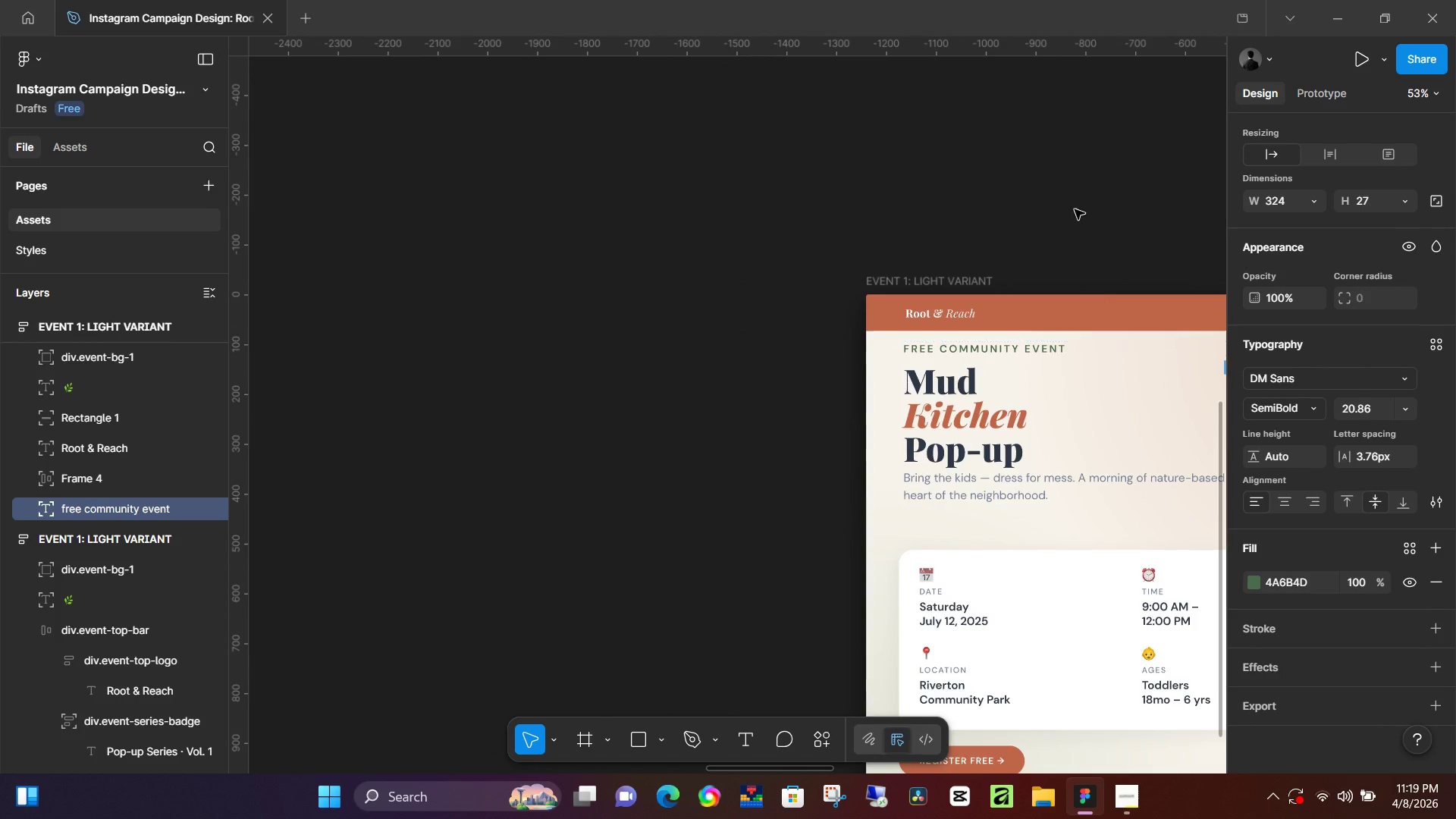 
hold_key(key=Space, duration=0.69)
 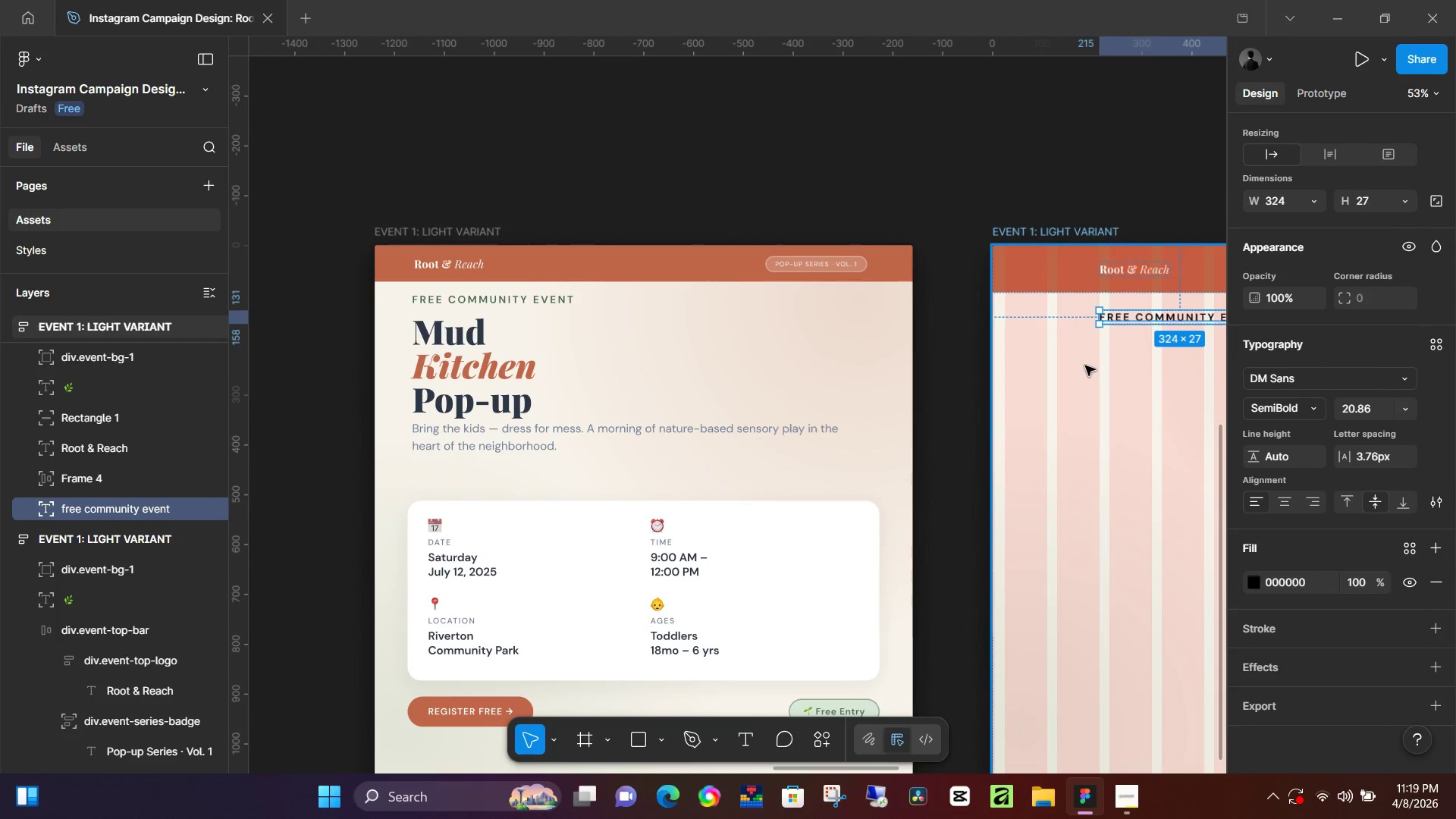 
left_click_drag(start_coordinate=[1105, 227], to_coordinate=[613, 177])
 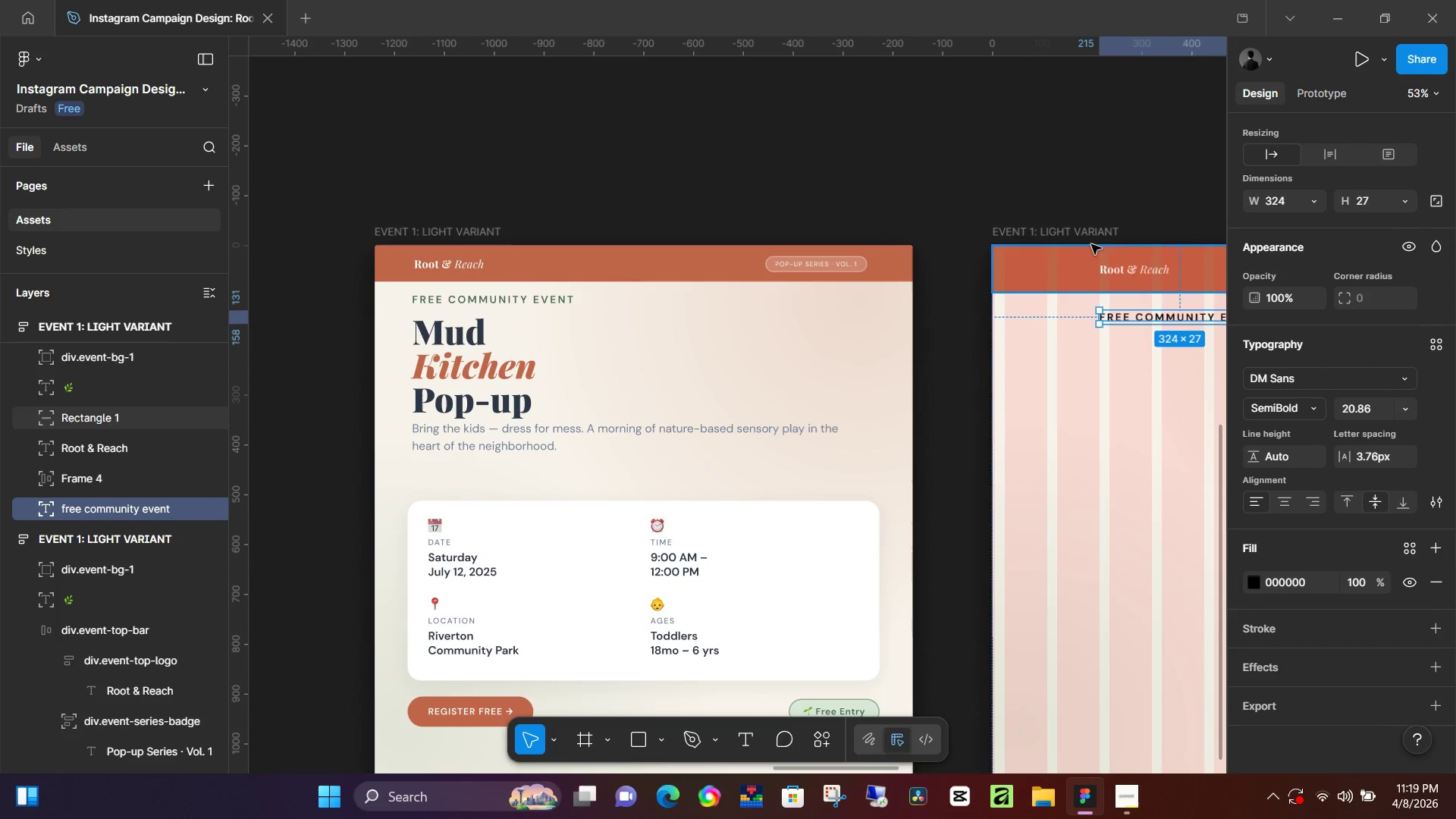 
hold_key(key=Space, duration=0.38)
 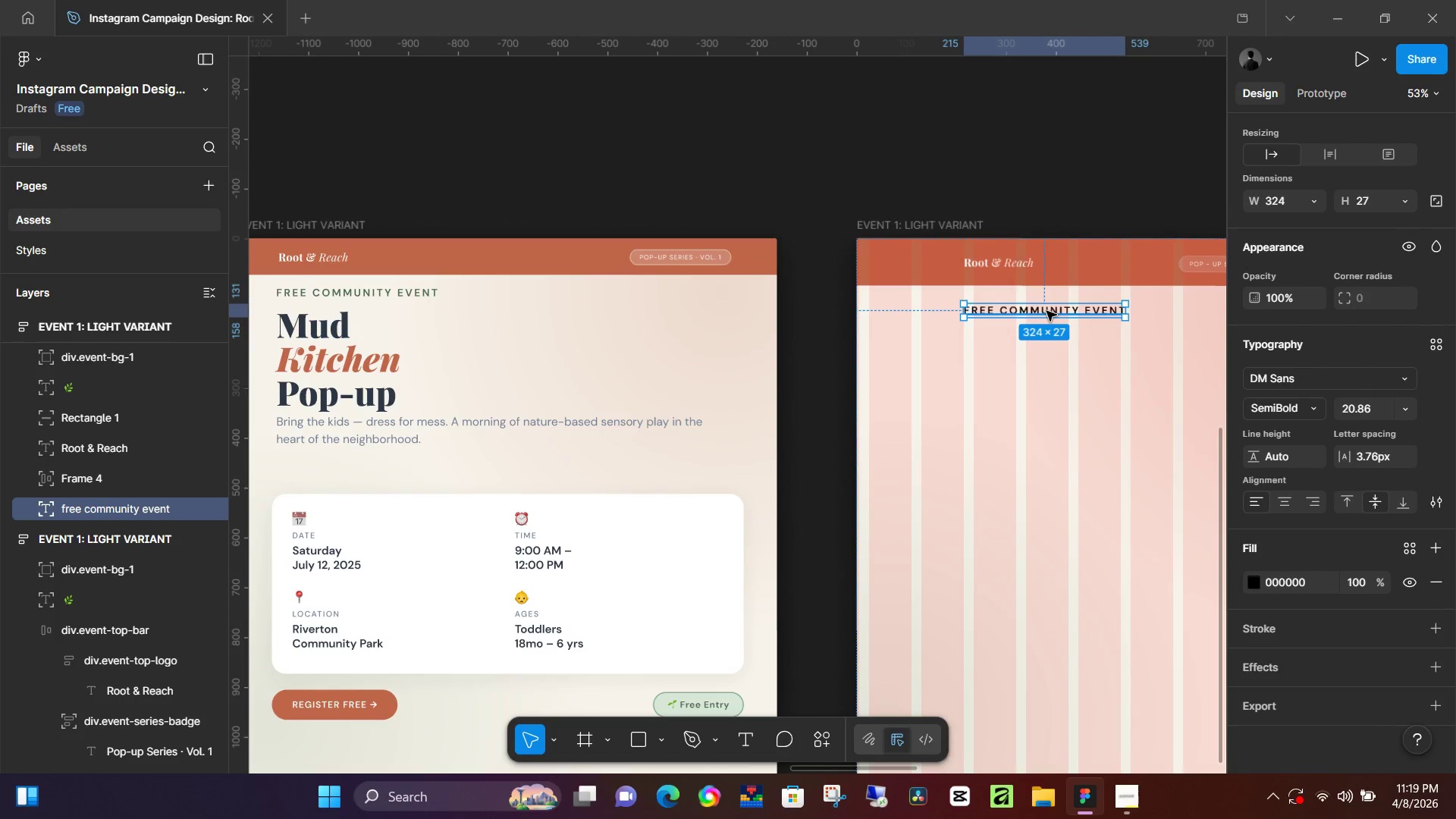 
left_click_drag(start_coordinate=[1109, 183], to_coordinate=[974, 176])
 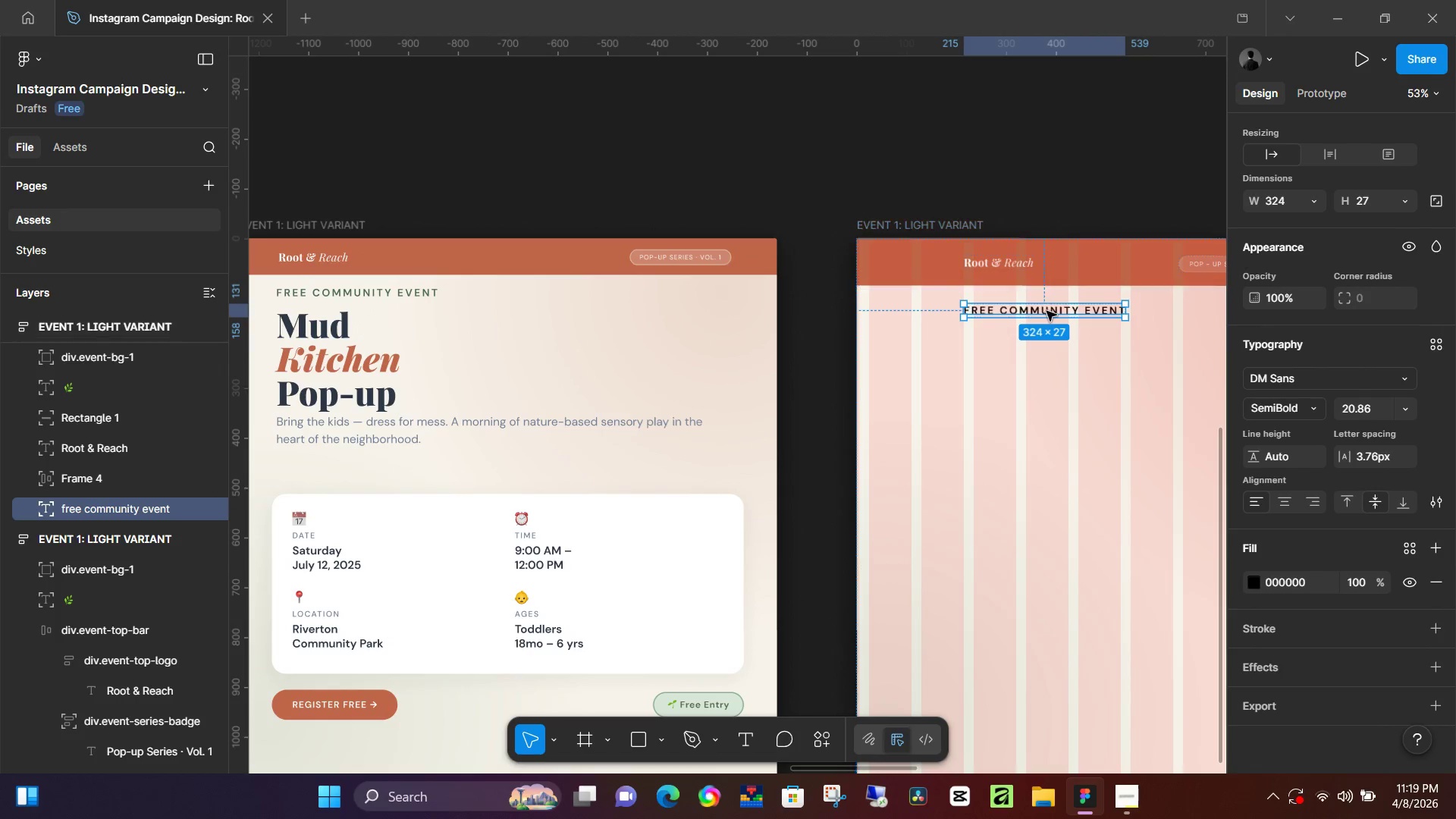 
left_click([1046, 311])
 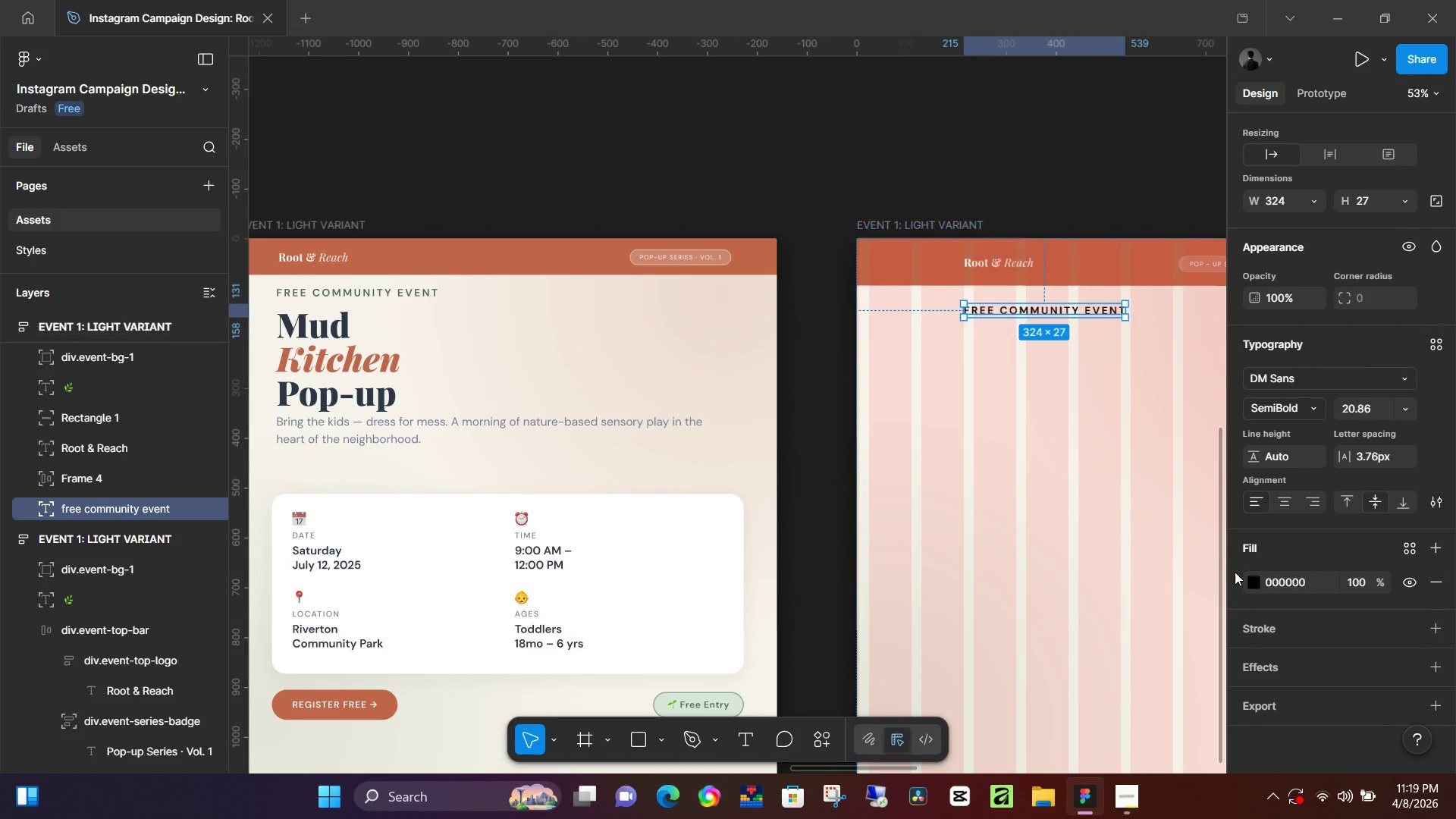 
left_click([1255, 586])
 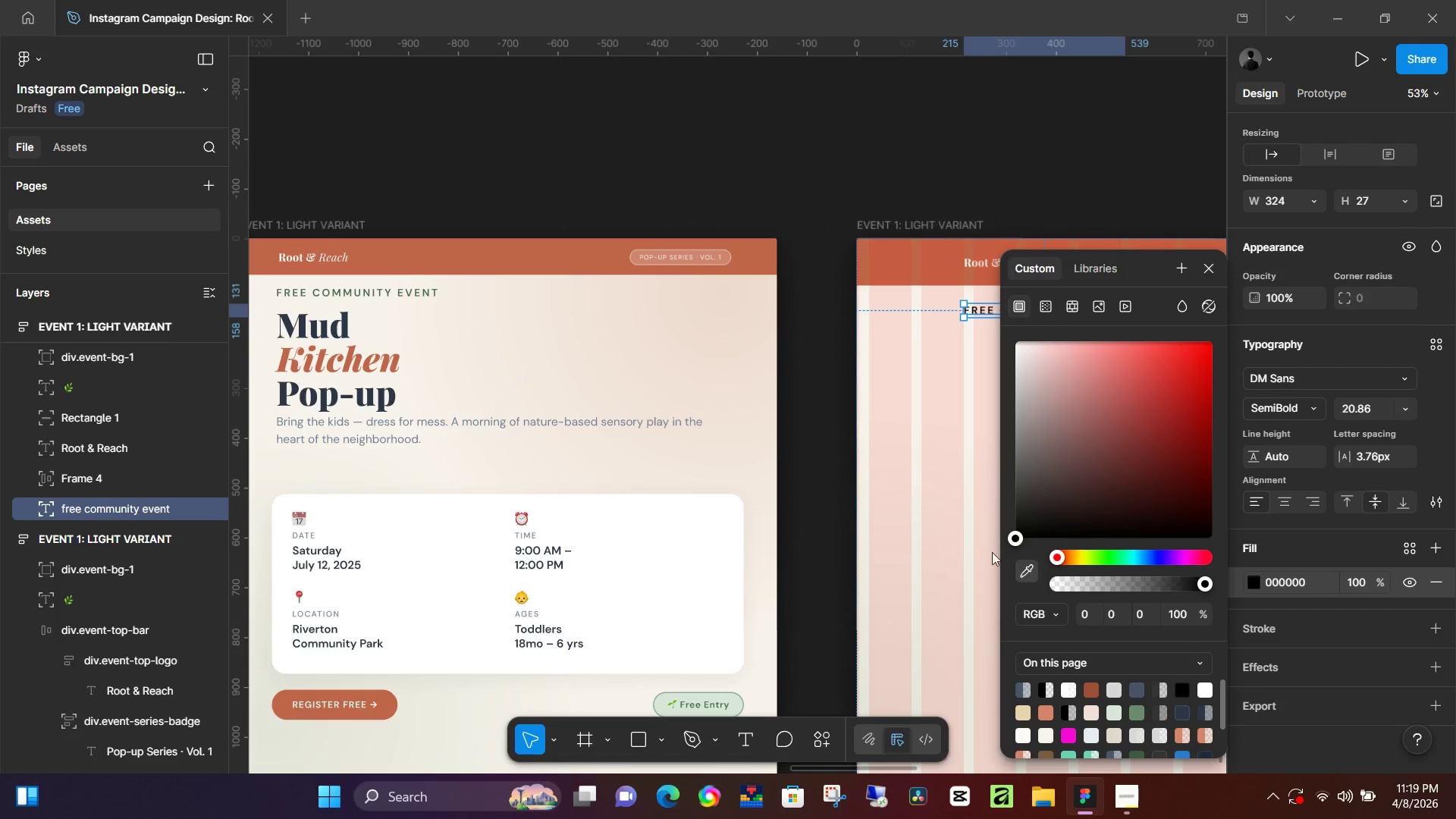 
hold_key(key=ControlLeft, duration=1.52)
 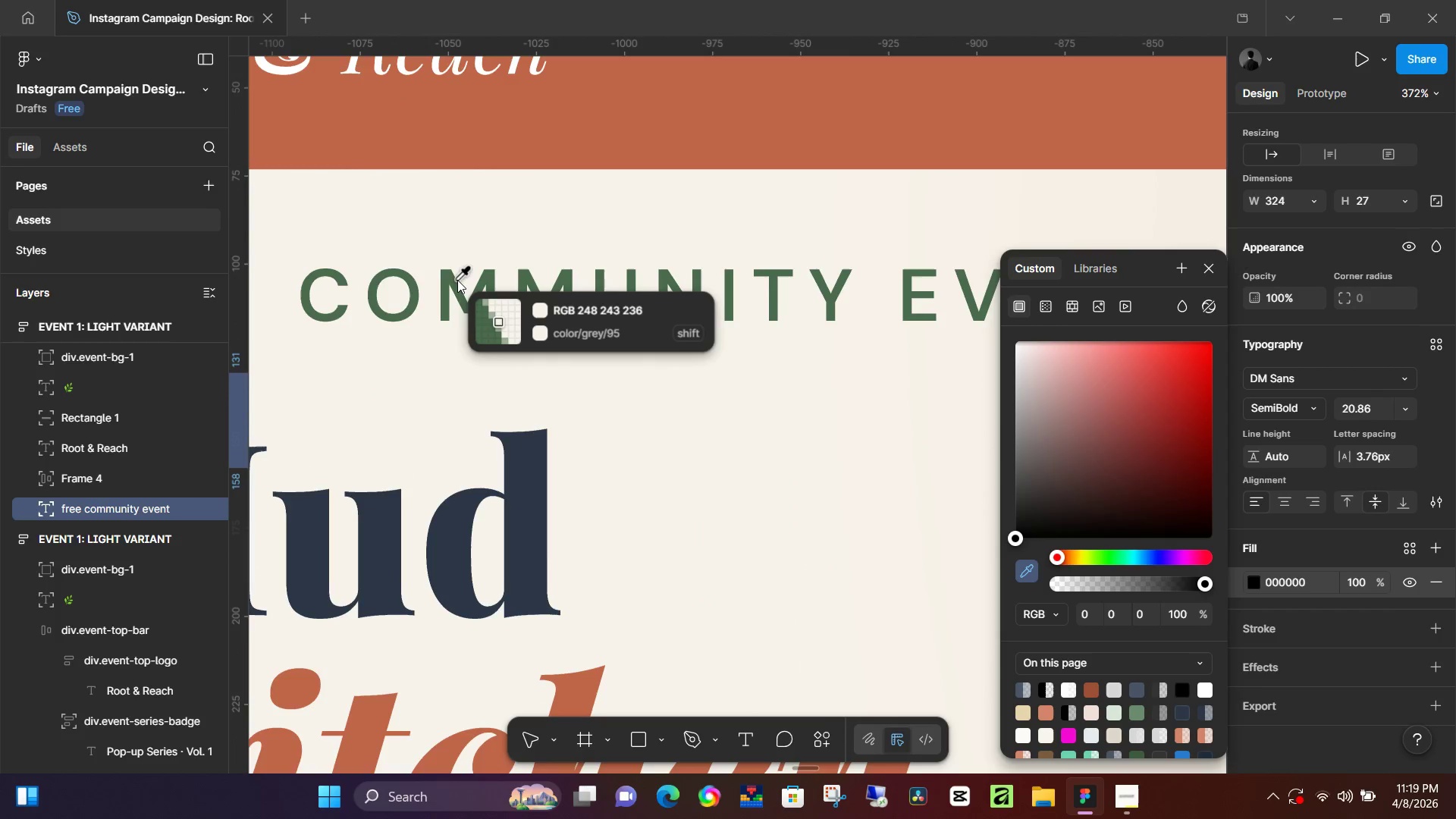 
key(Control+ControlLeft)
 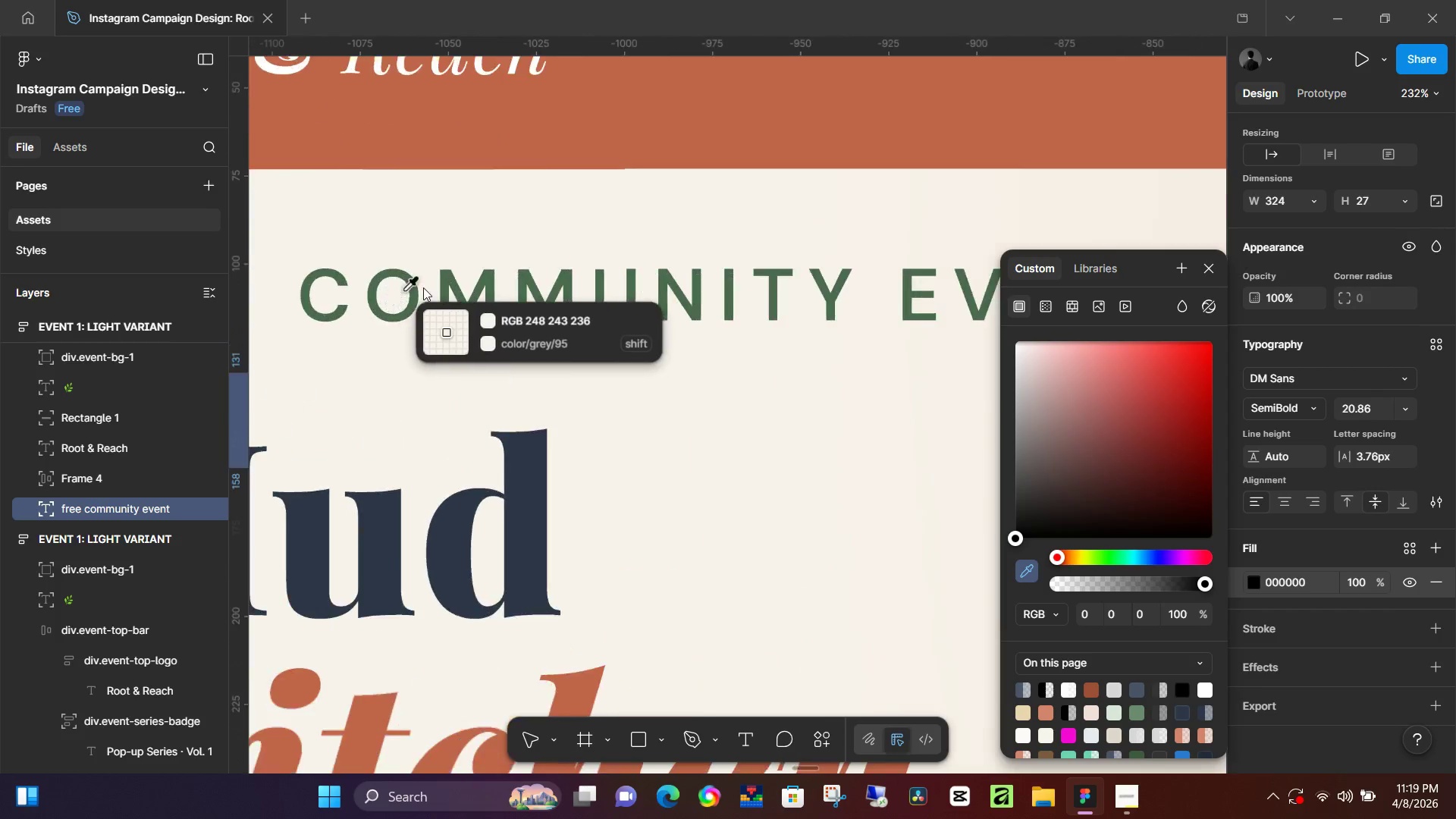 
key(Control+ControlLeft)
 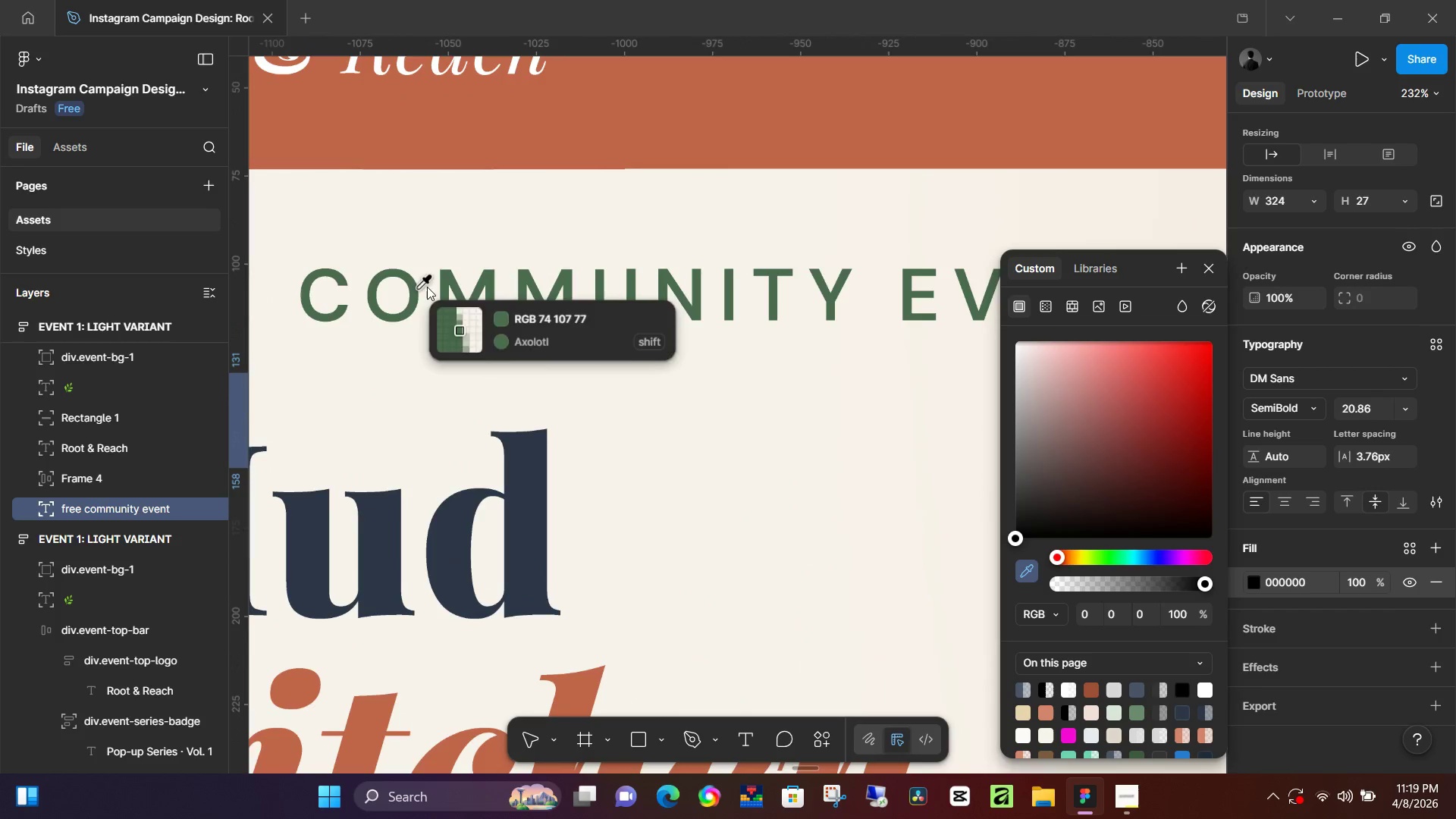 
key(Control+ControlLeft)
 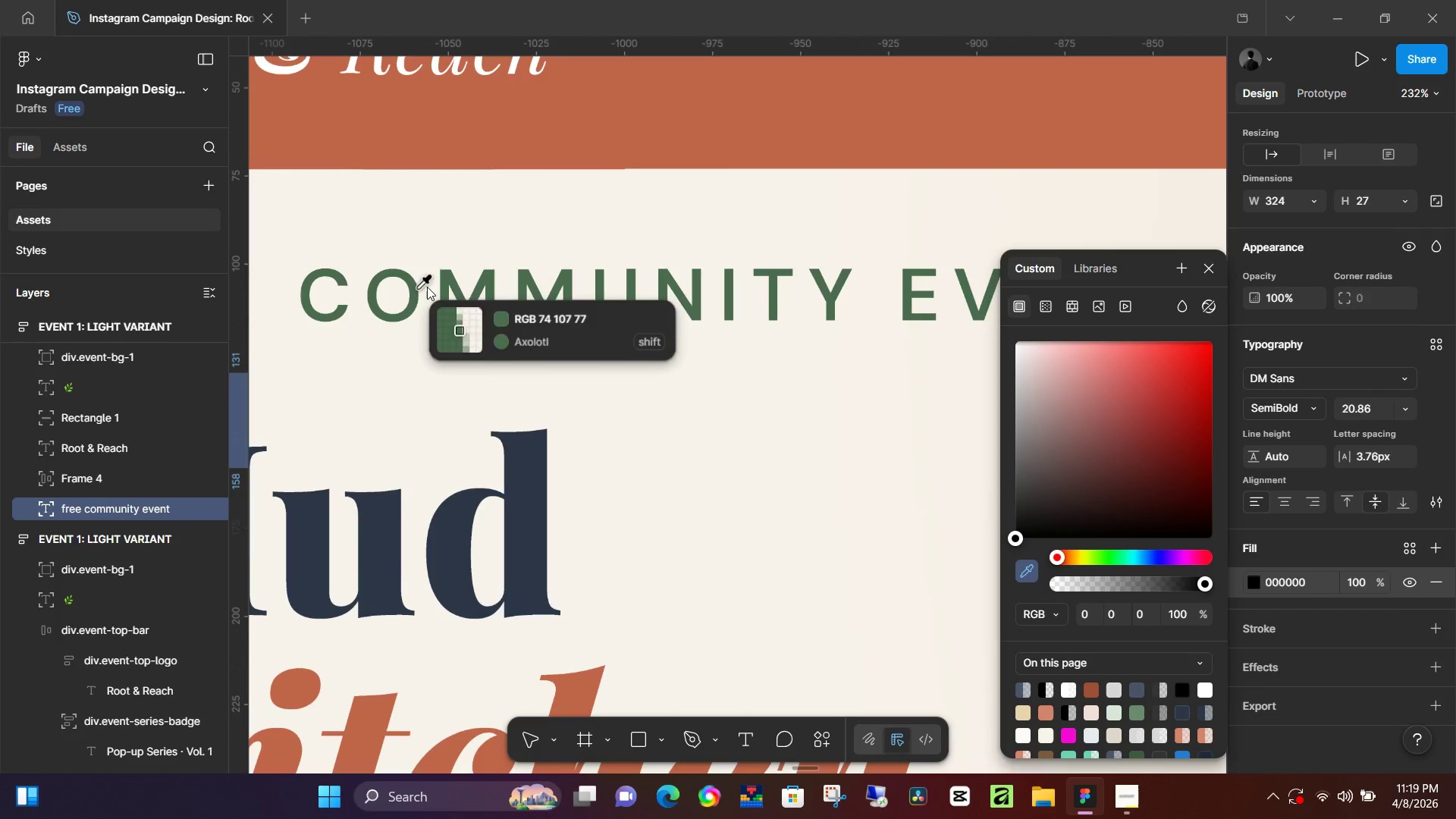 
key(Control+ControlLeft)
 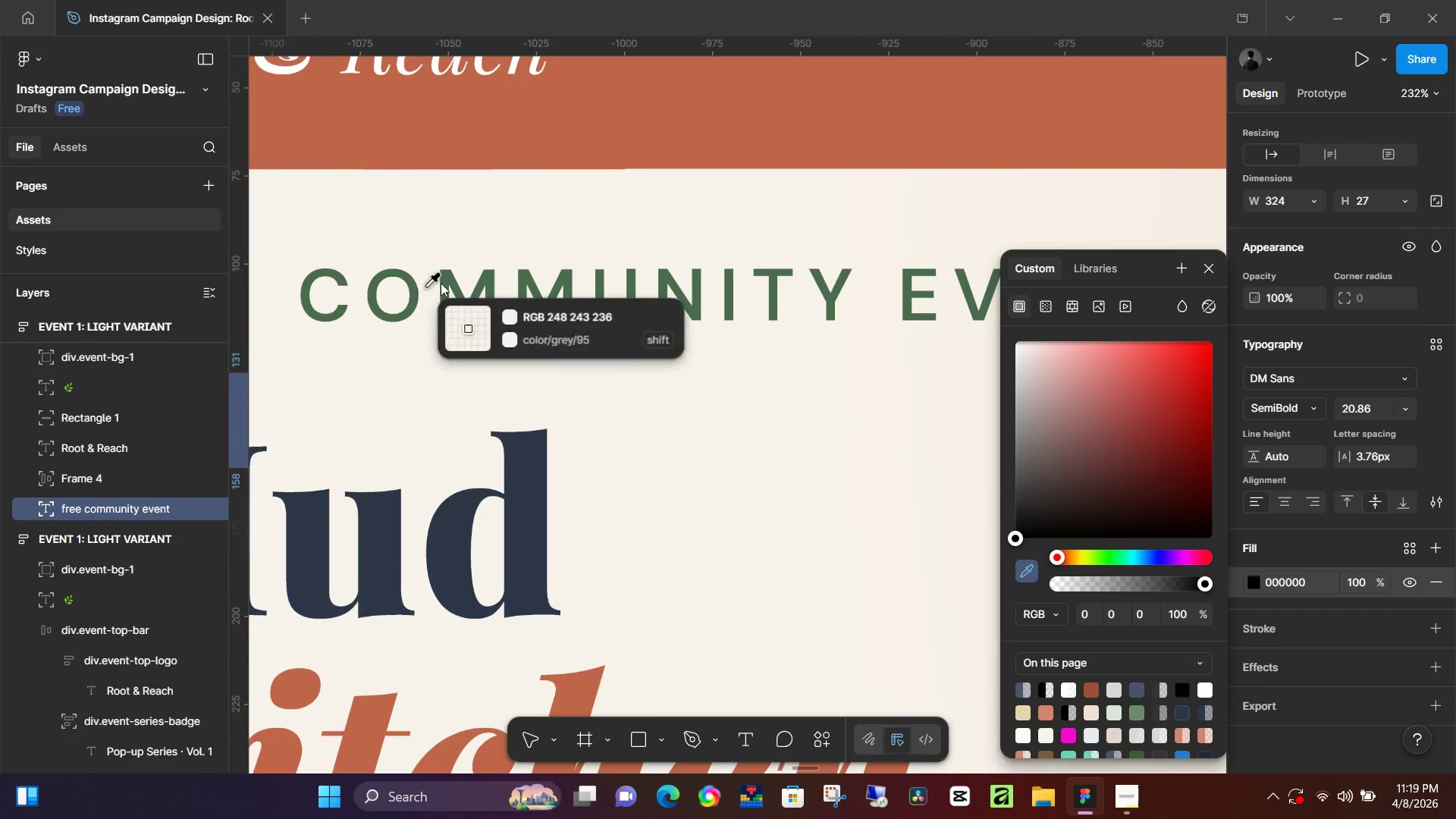 
key(Control+ControlLeft)
 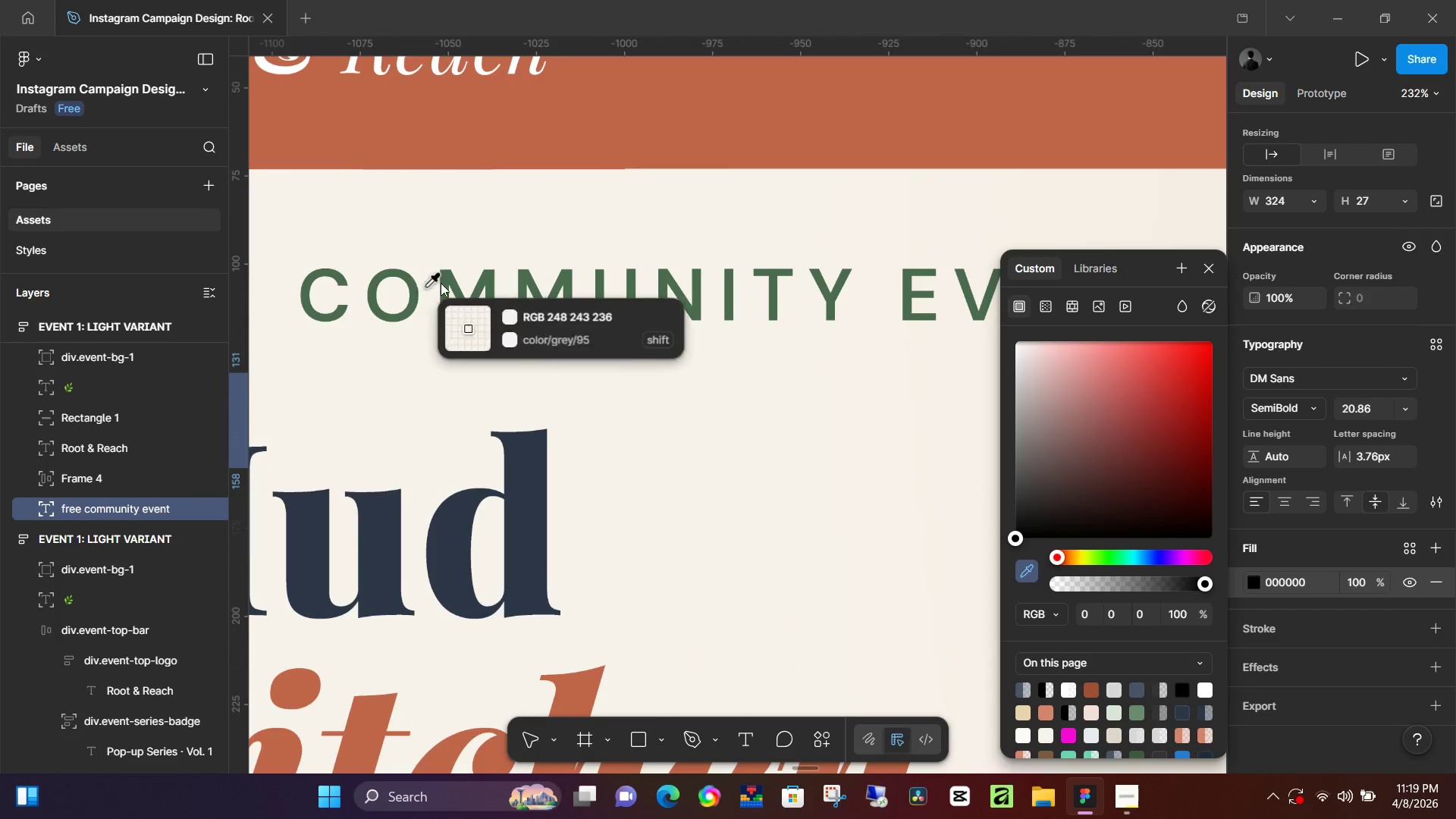 
key(Control+ControlLeft)
 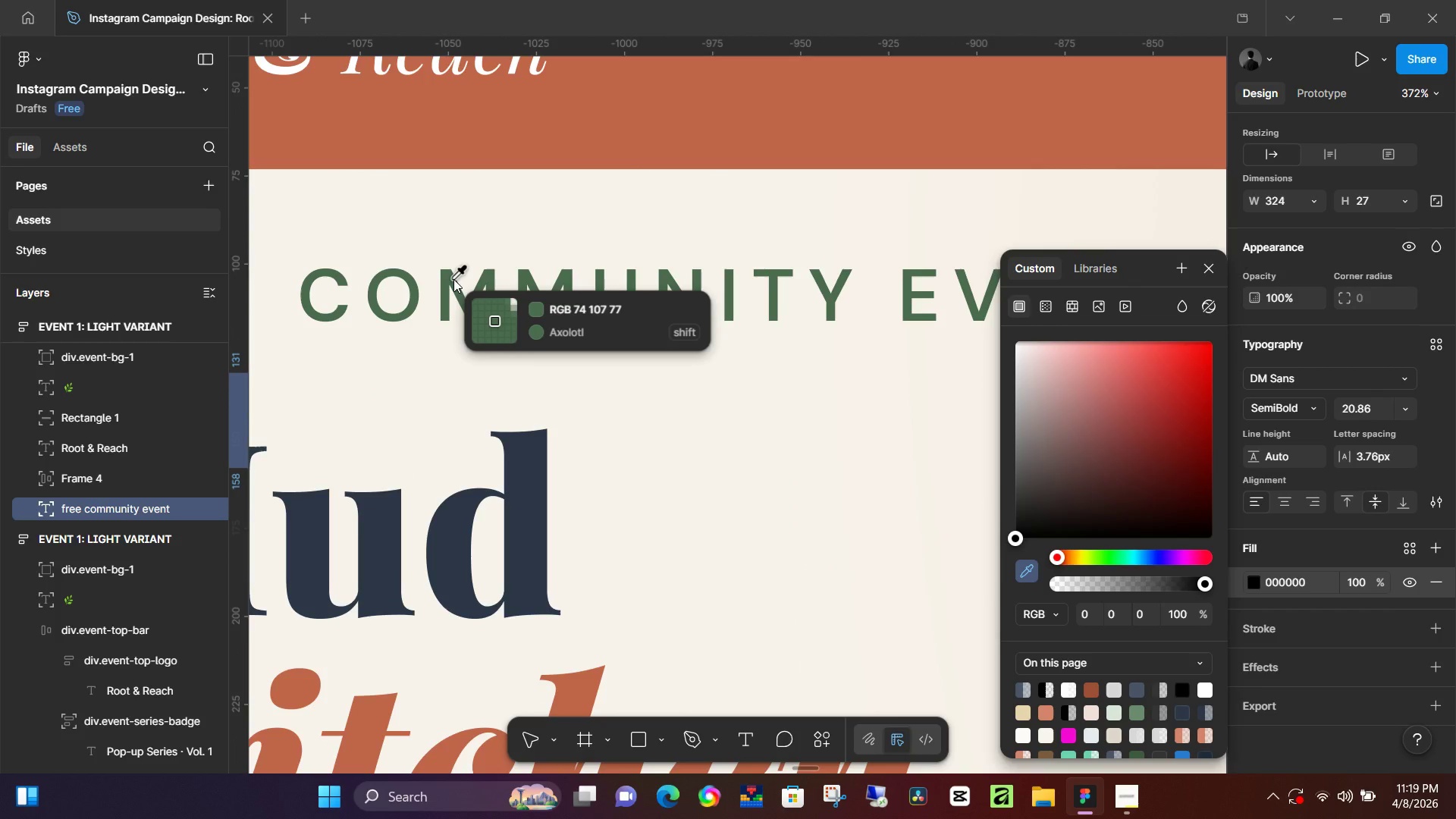 
scroll: coordinate [394, 293], scroll_direction: up, amount: 25.0
 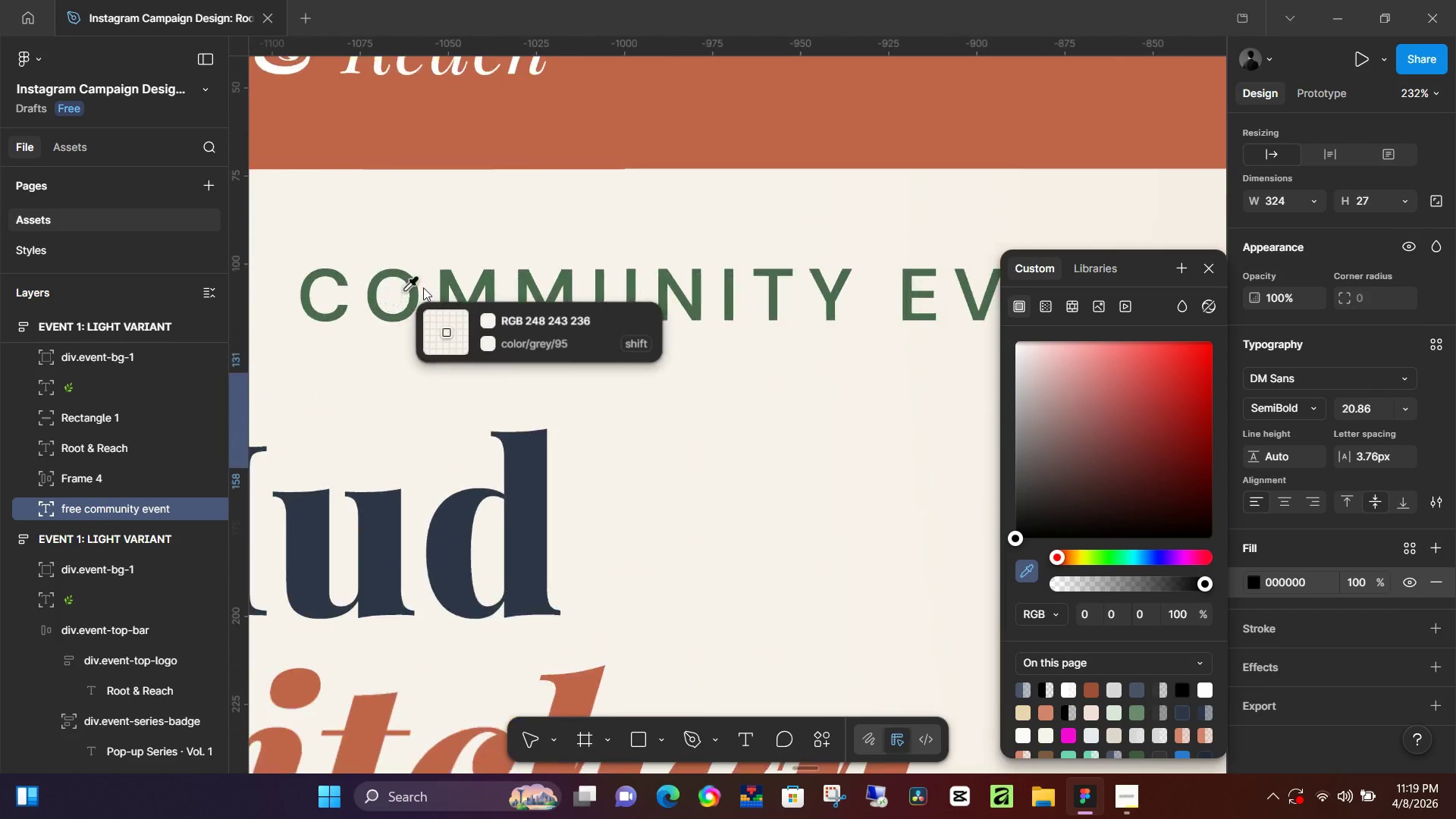 
left_click([453, 279])
 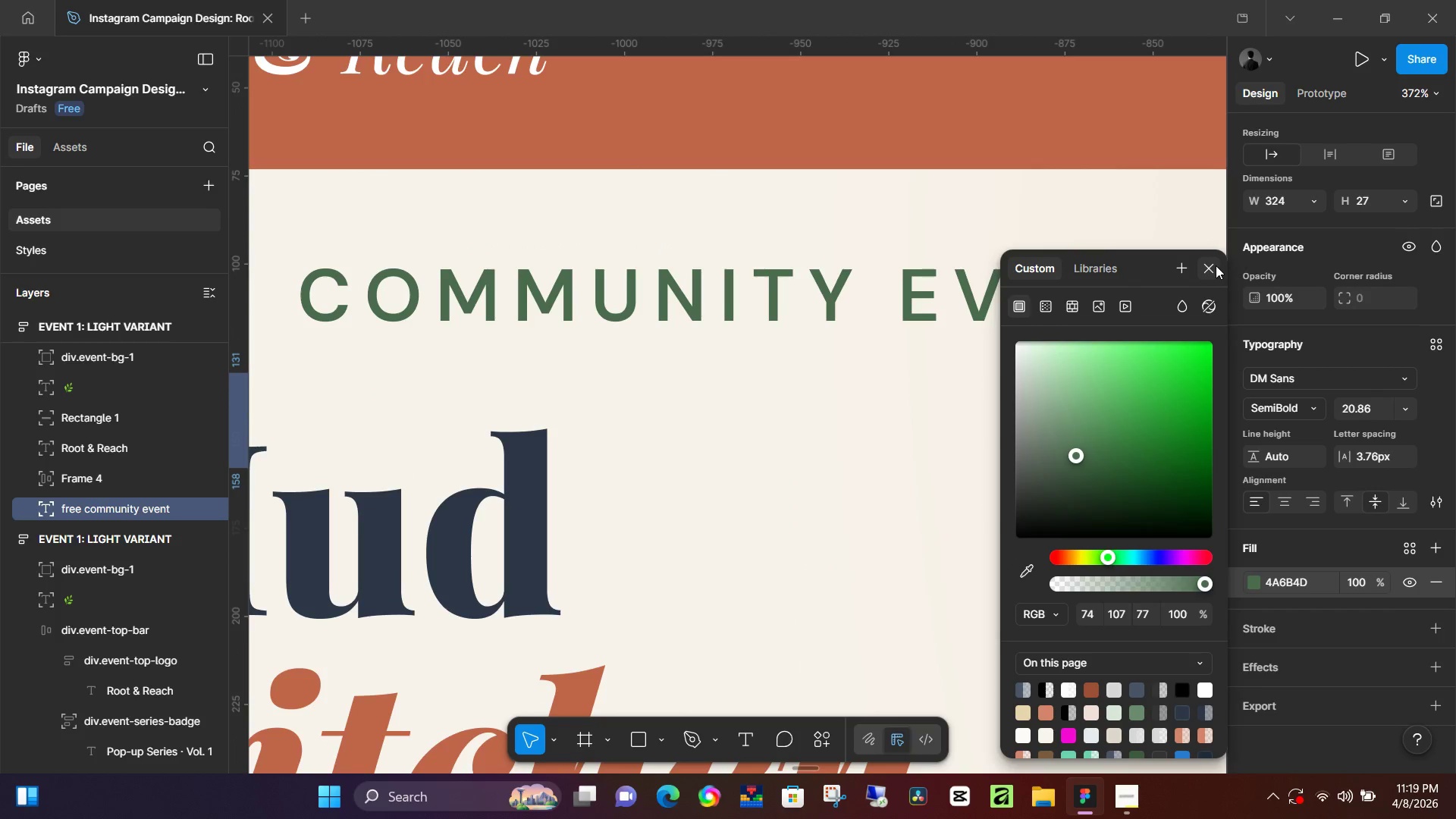 
left_click([1216, 265])
 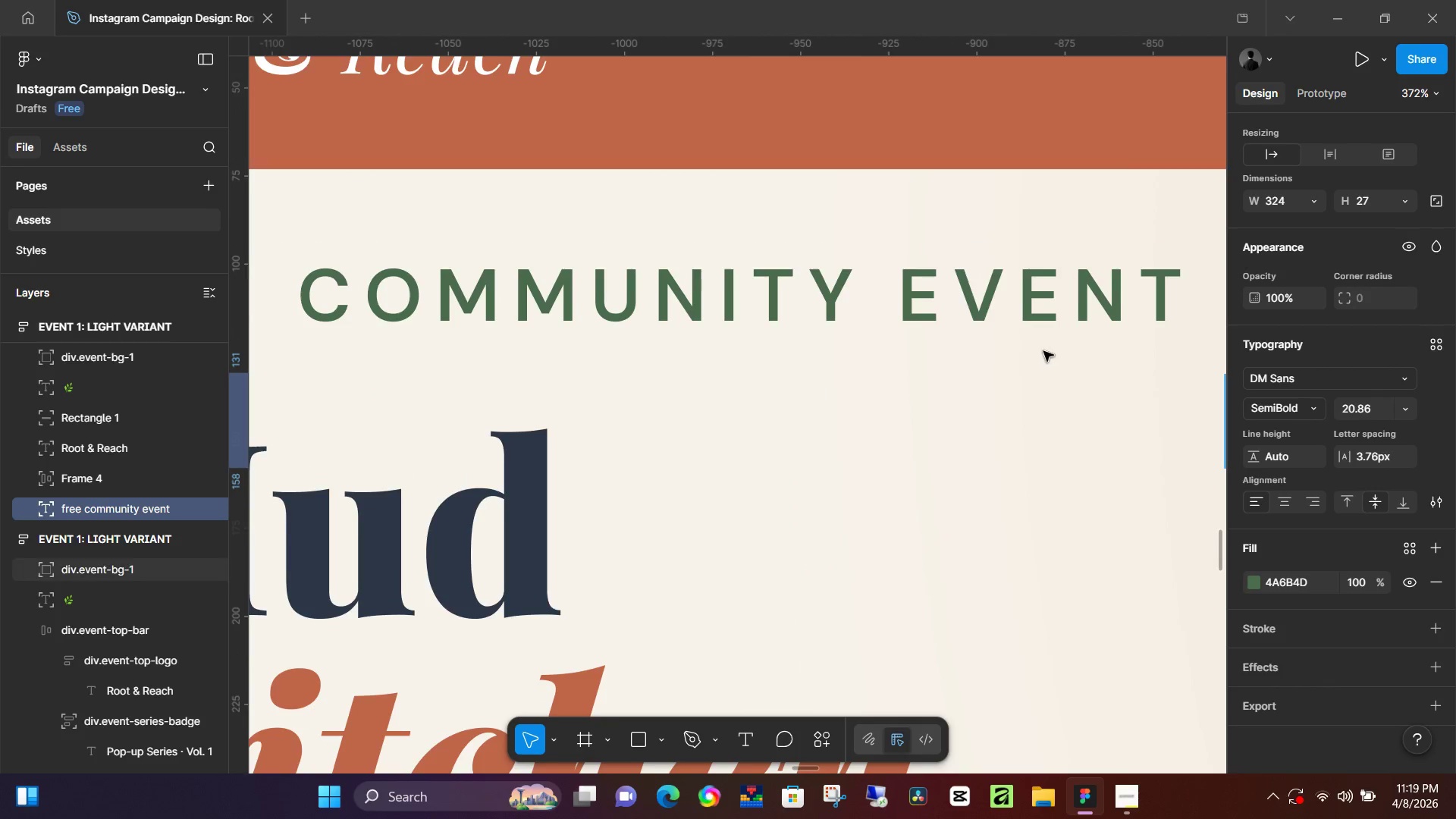 
hold_key(key=ControlLeft, duration=1.08)
 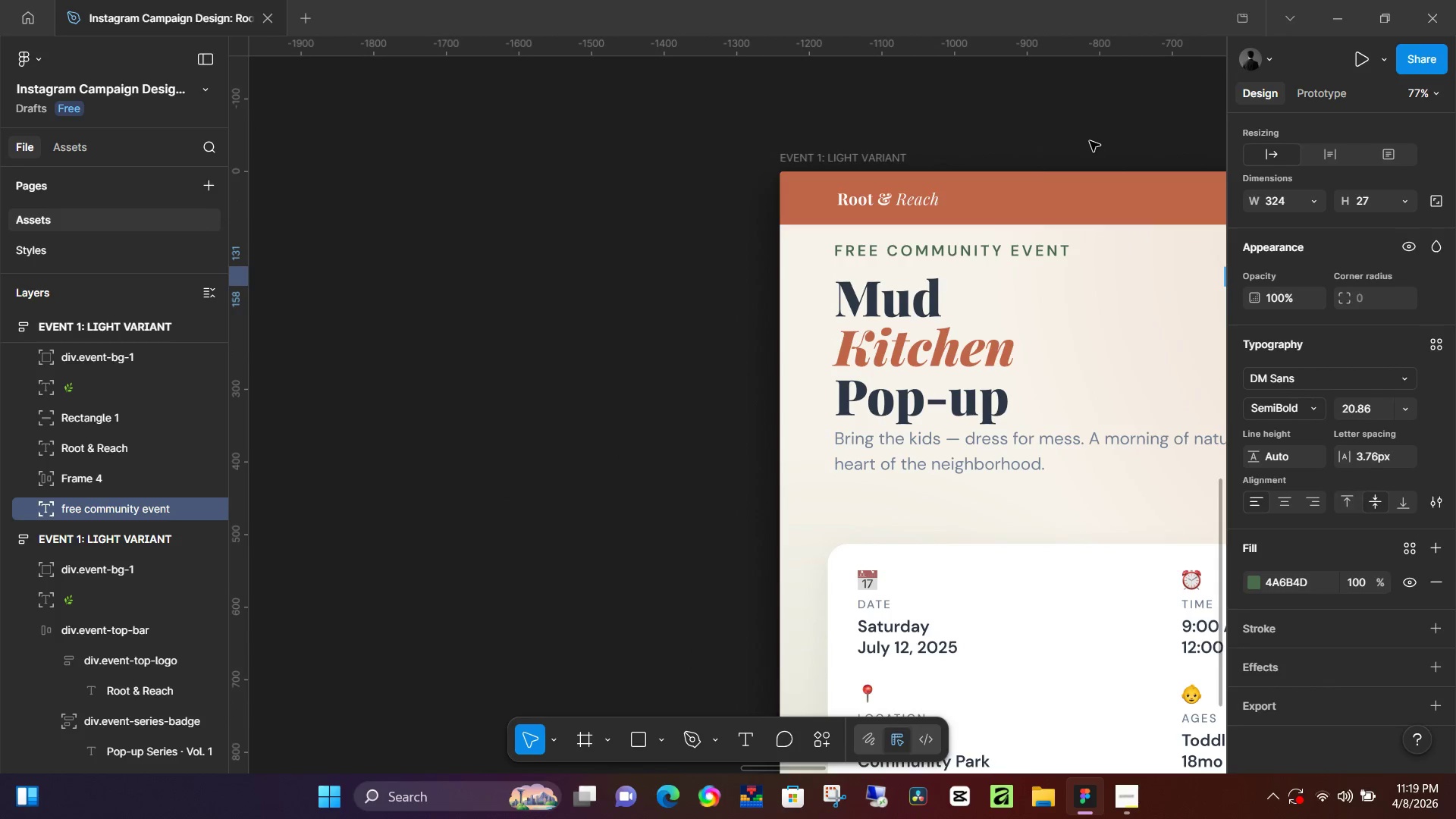 
left_click([1090, 141])
 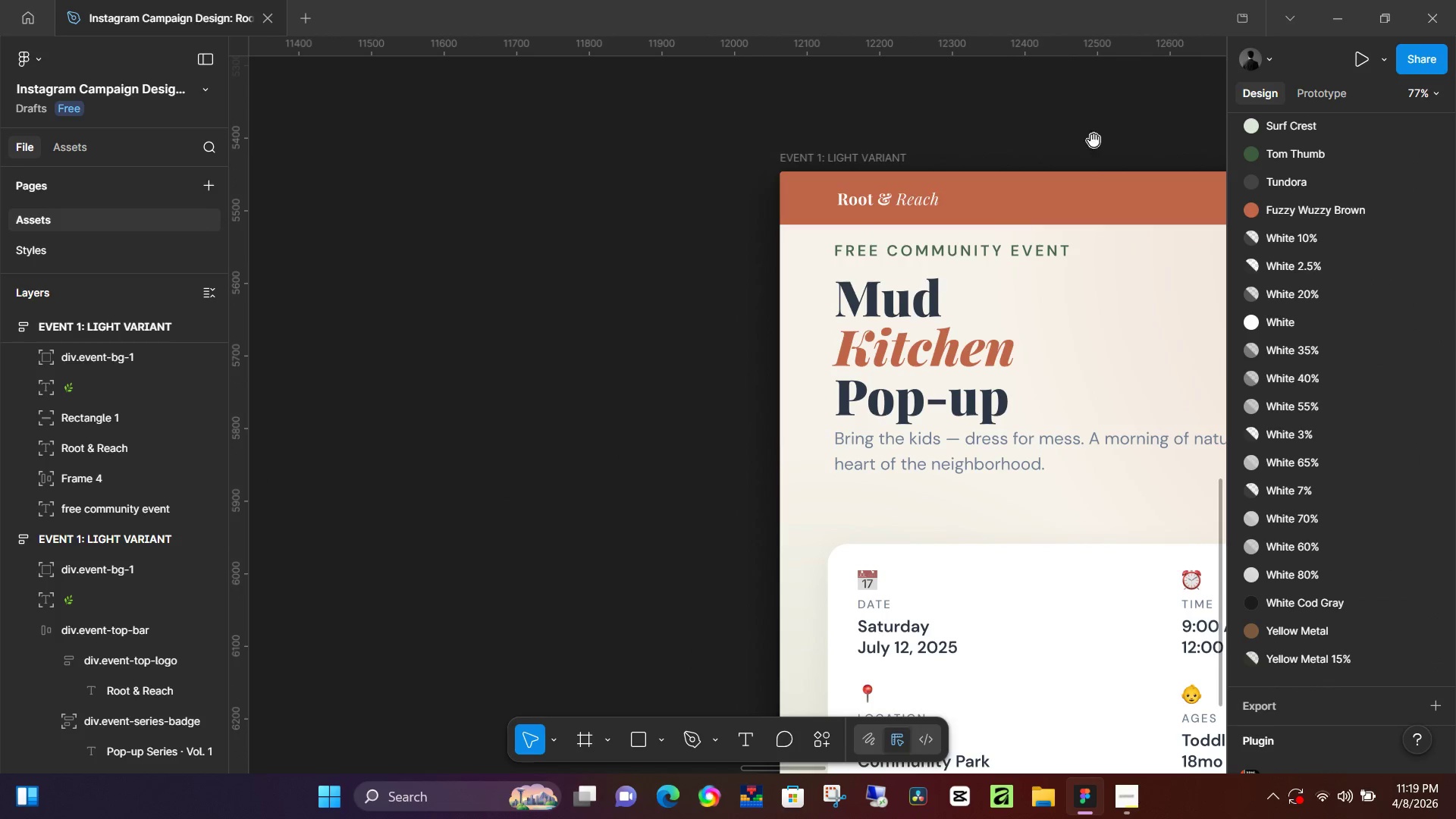 
scroll: coordinate [1040, 355], scroll_direction: down, amount: 17.0
 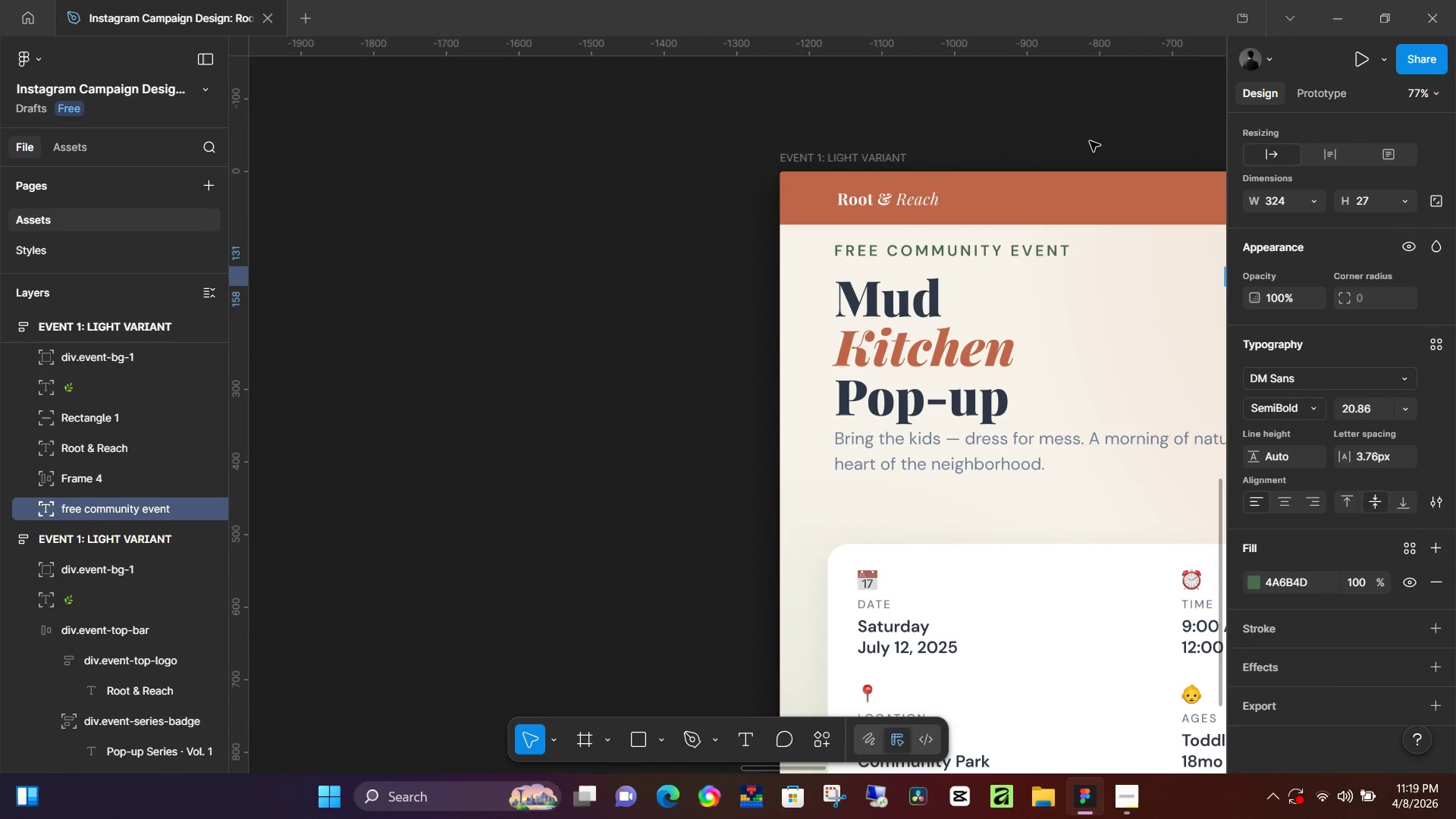 
hold_key(key=Space, duration=0.83)
 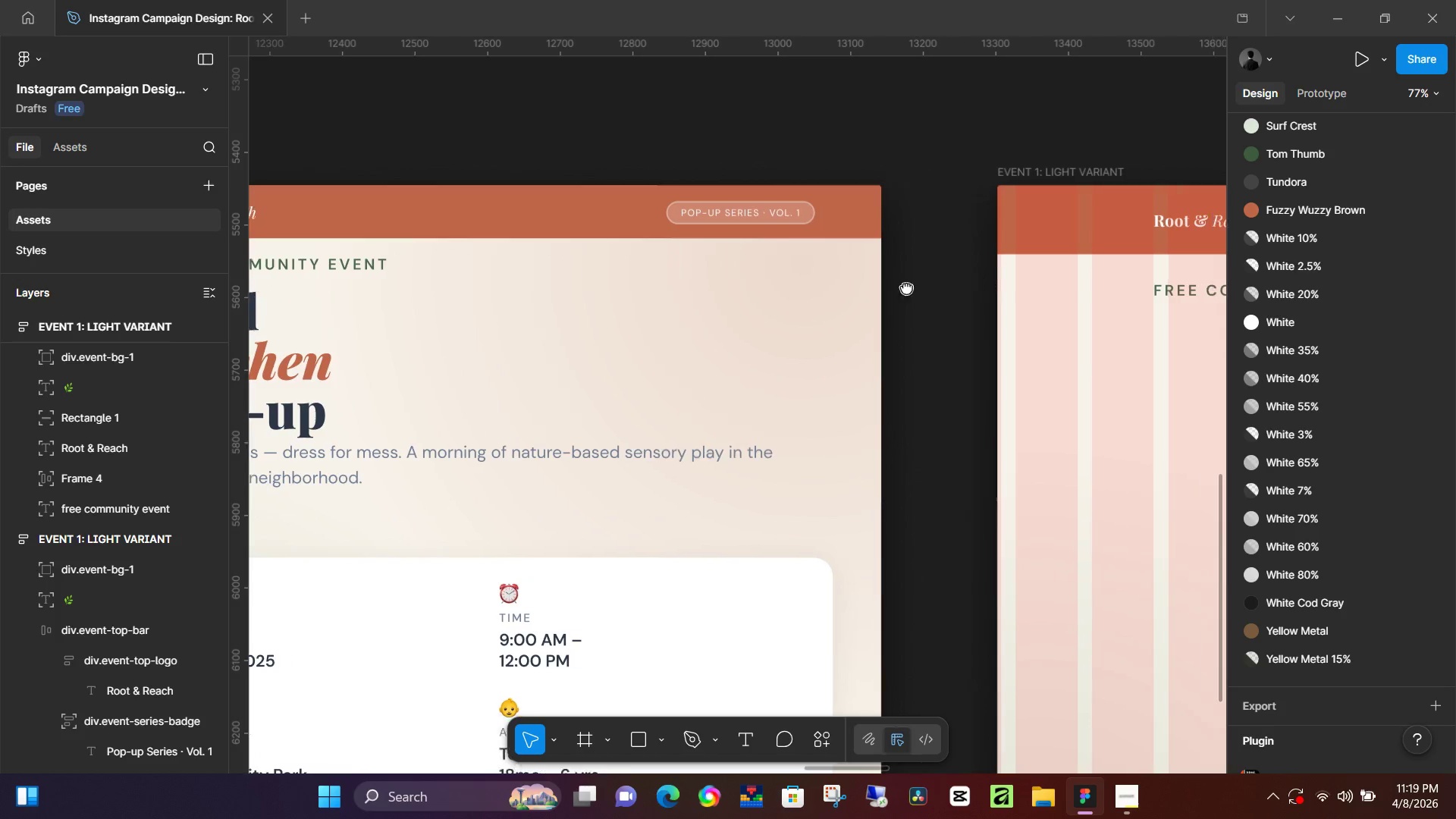 
left_click_drag(start_coordinate=[1134, 160], to_coordinate=[466, 174])
 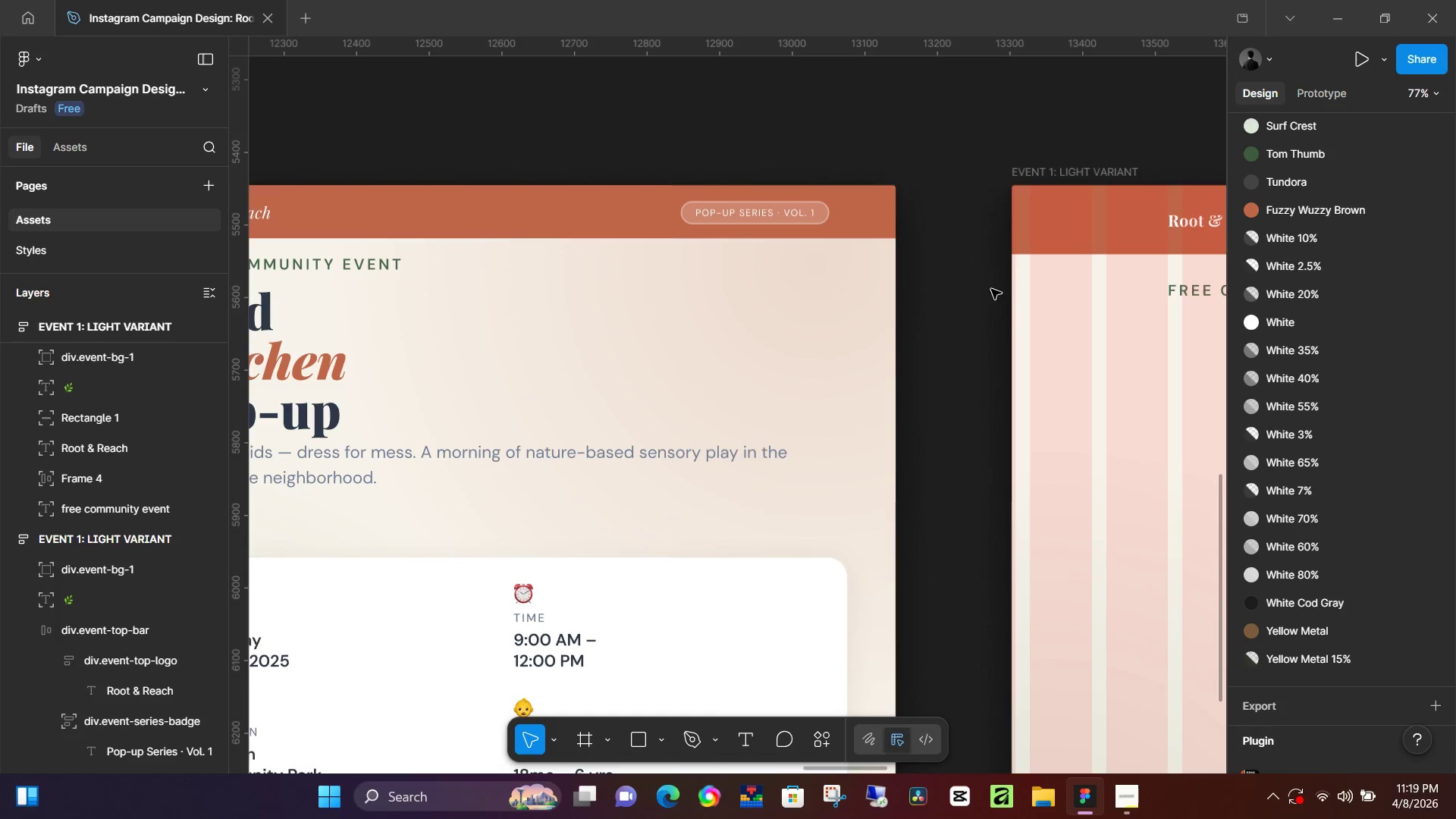 
hold_key(key=Space, duration=0.8)
 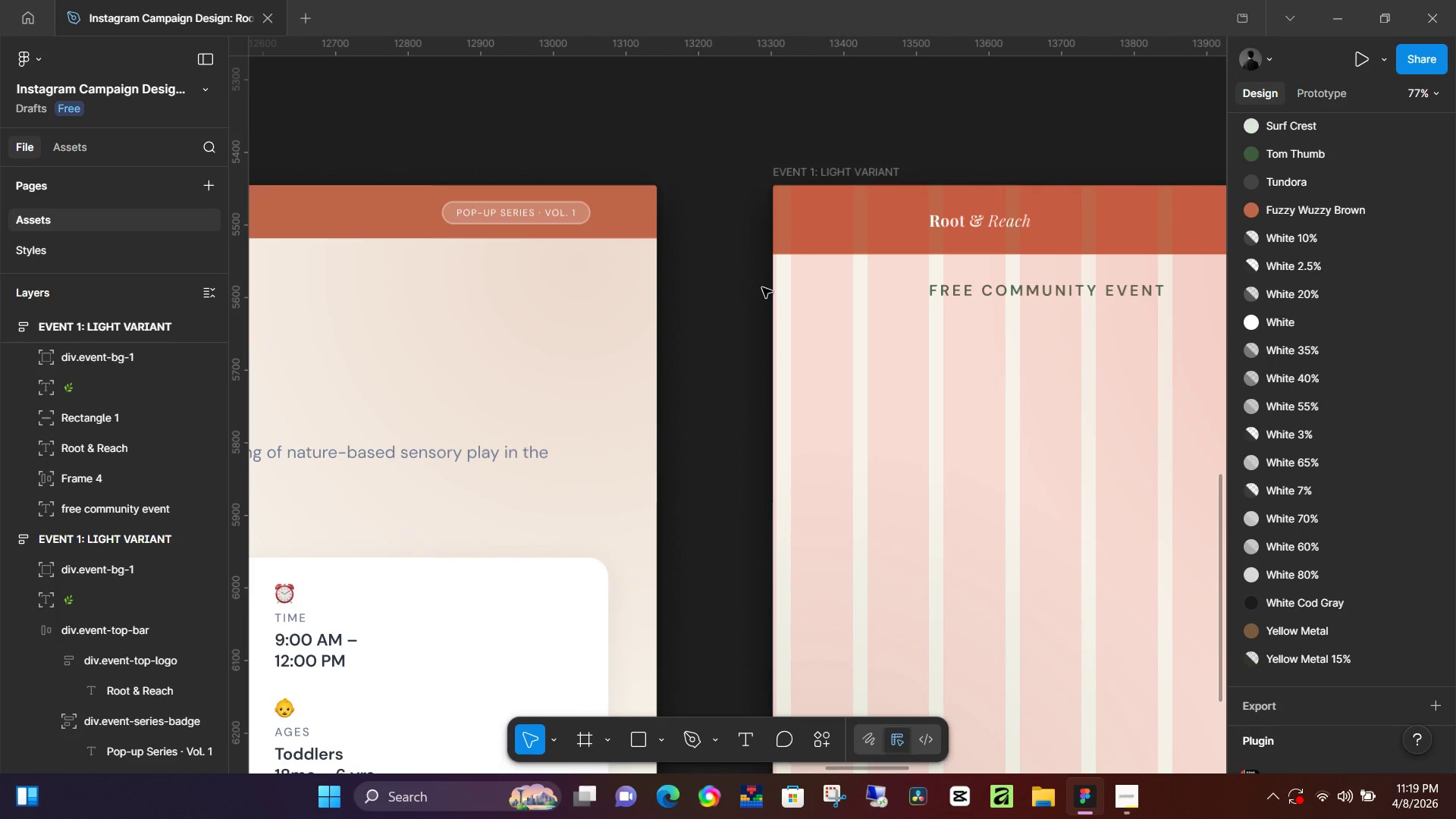 
left_click_drag(start_coordinate=[1001, 287], to_coordinate=[762, 287])
 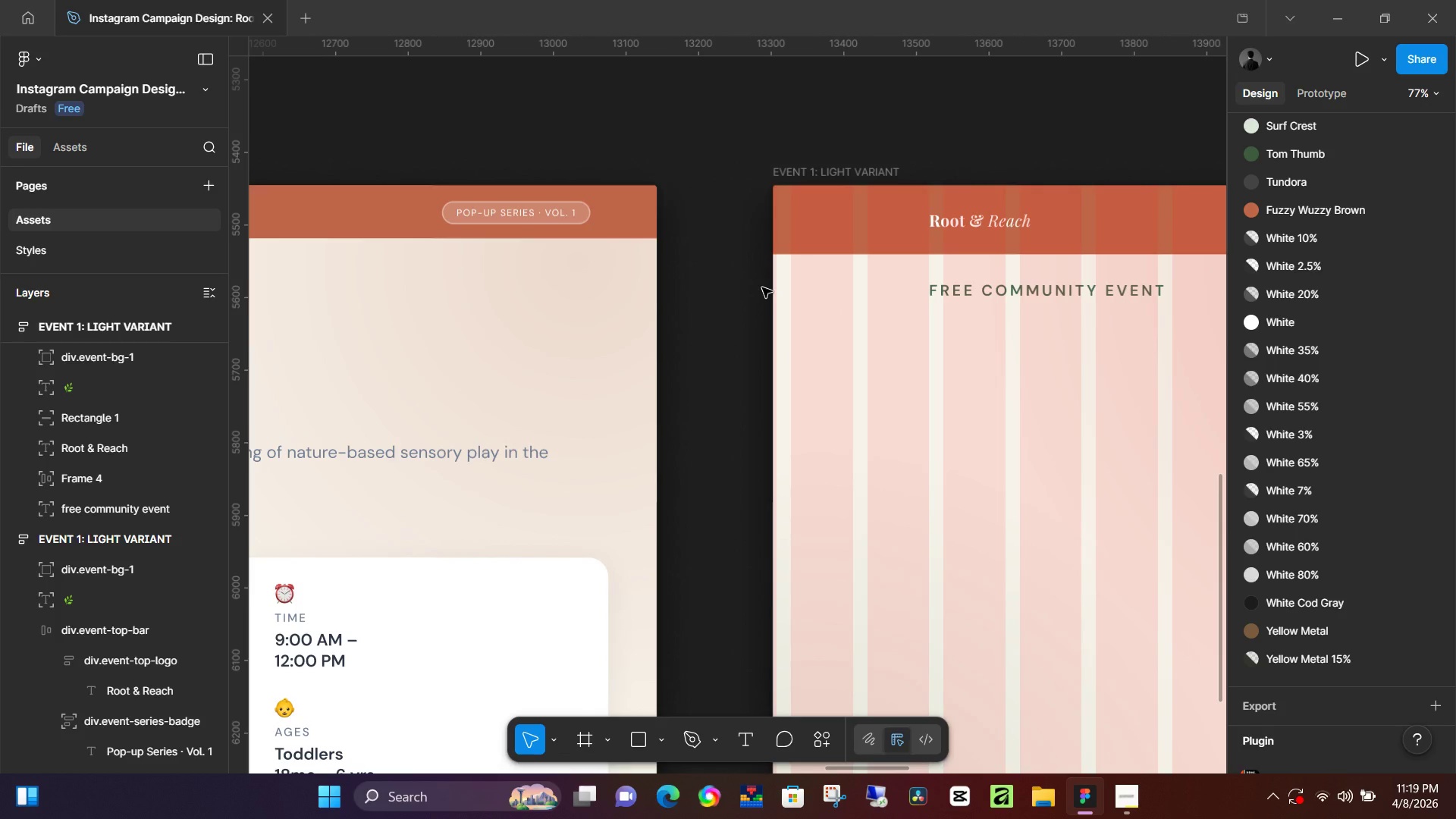 
wait(153.52)
 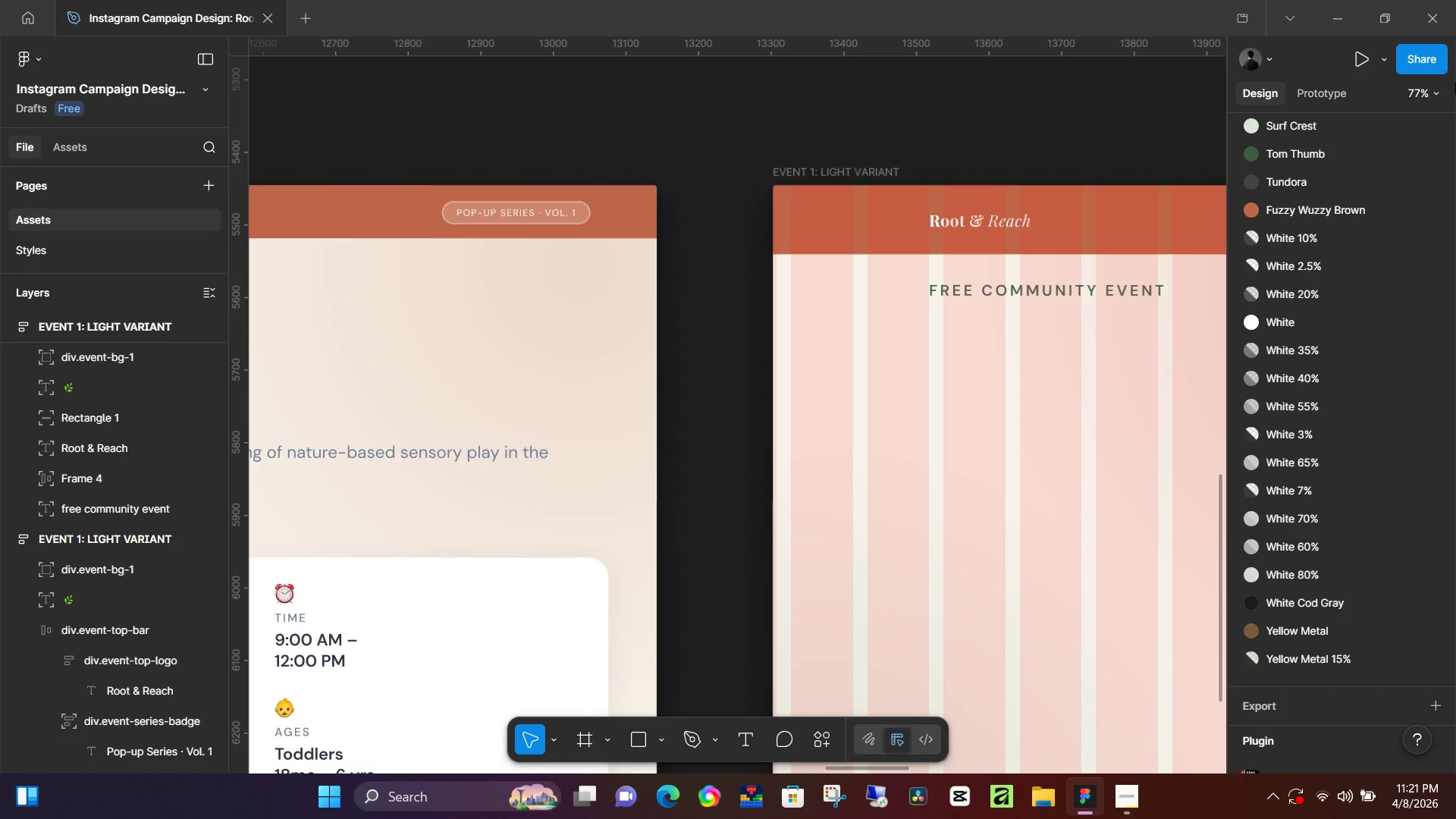 
hold_key(key=ControlLeft, duration=0.39)
scroll: coordinate [675, 240], scroll_direction: down, amount: 4.0
 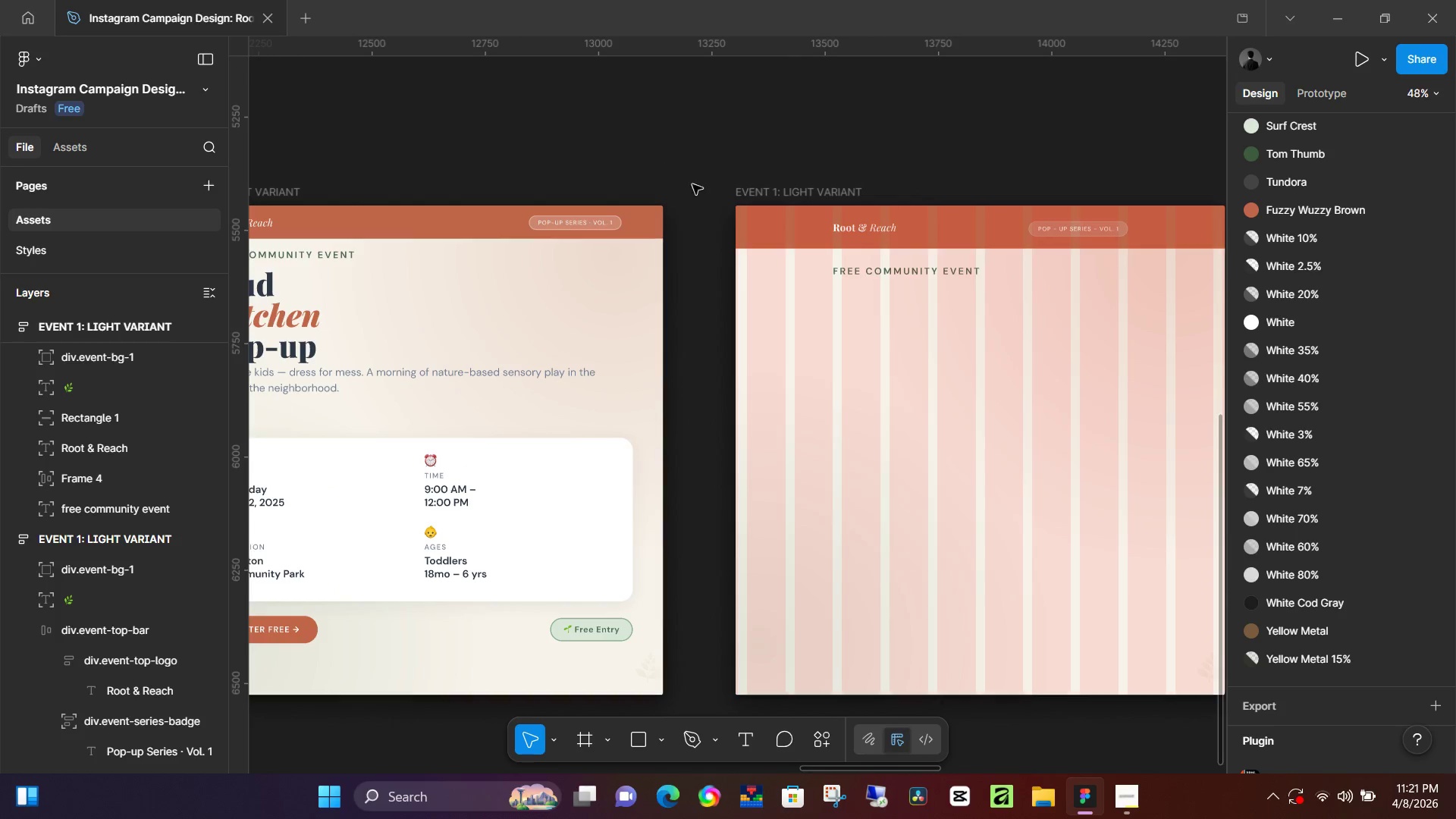 
left_click_drag(start_coordinate=[679, 144], to_coordinate=[690, 152])
 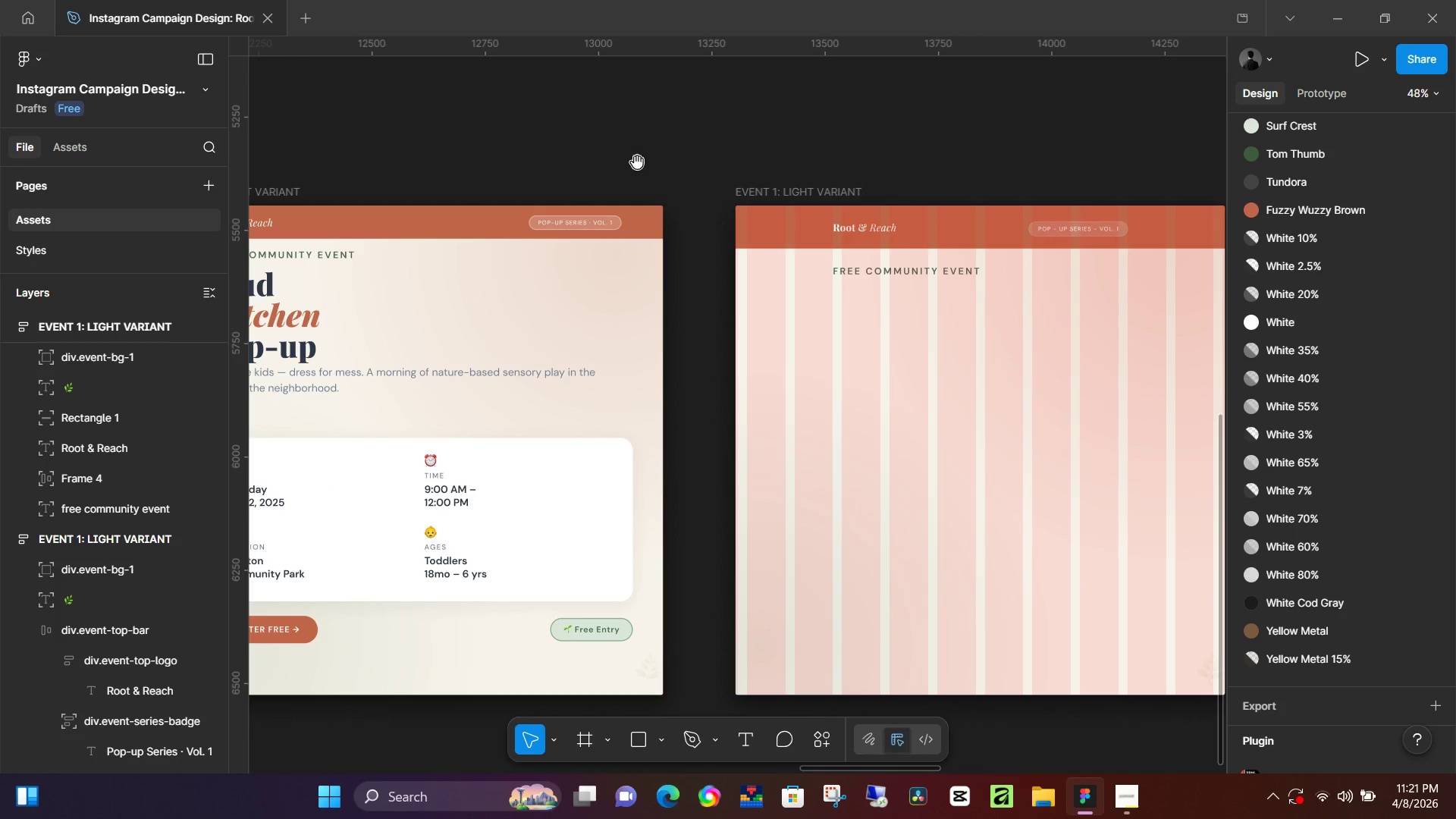 
hold_key(key=Space, duration=0.58)
 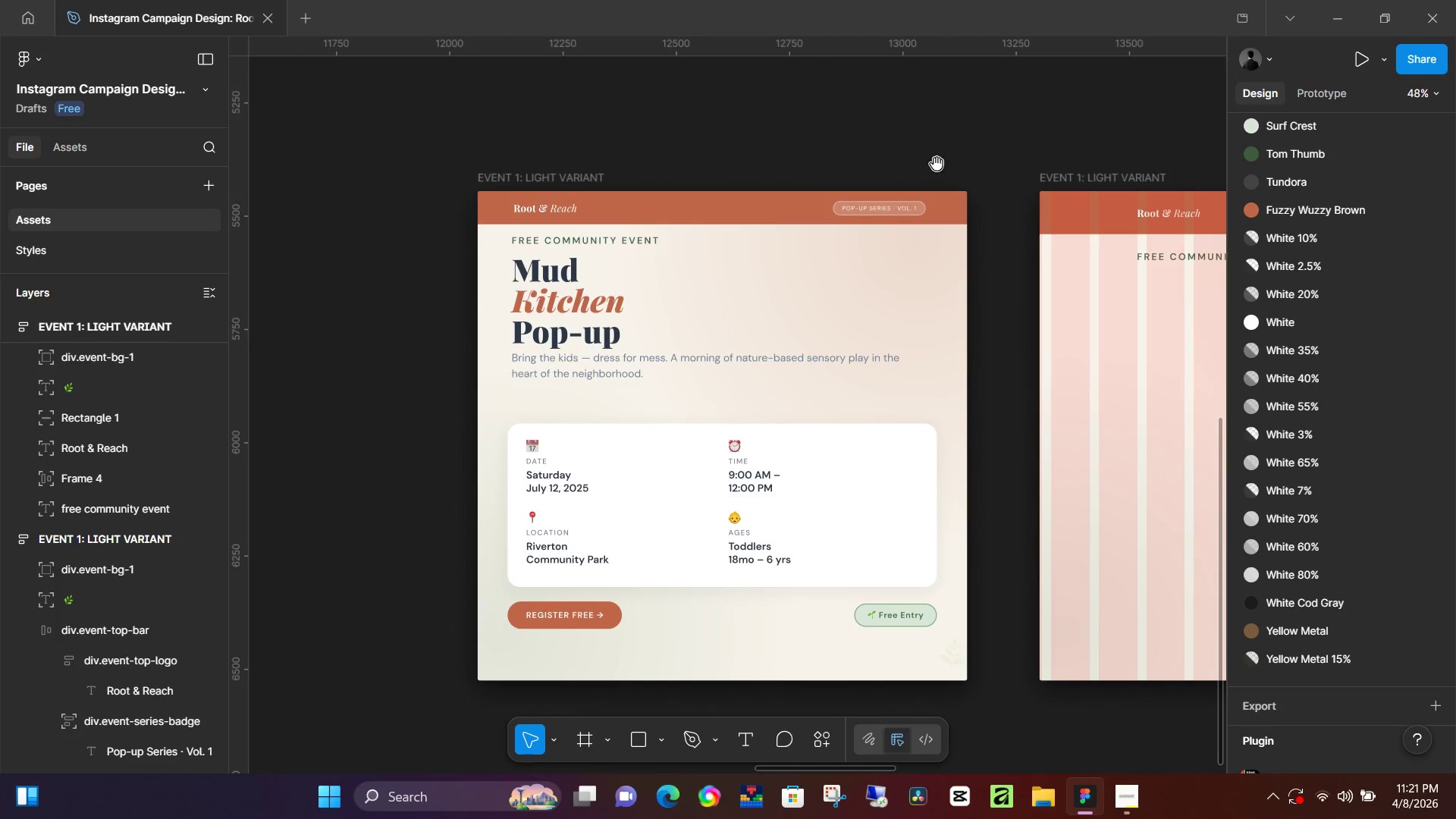 
left_click_drag(start_coordinate=[625, 168], to_coordinate=[929, 155])
 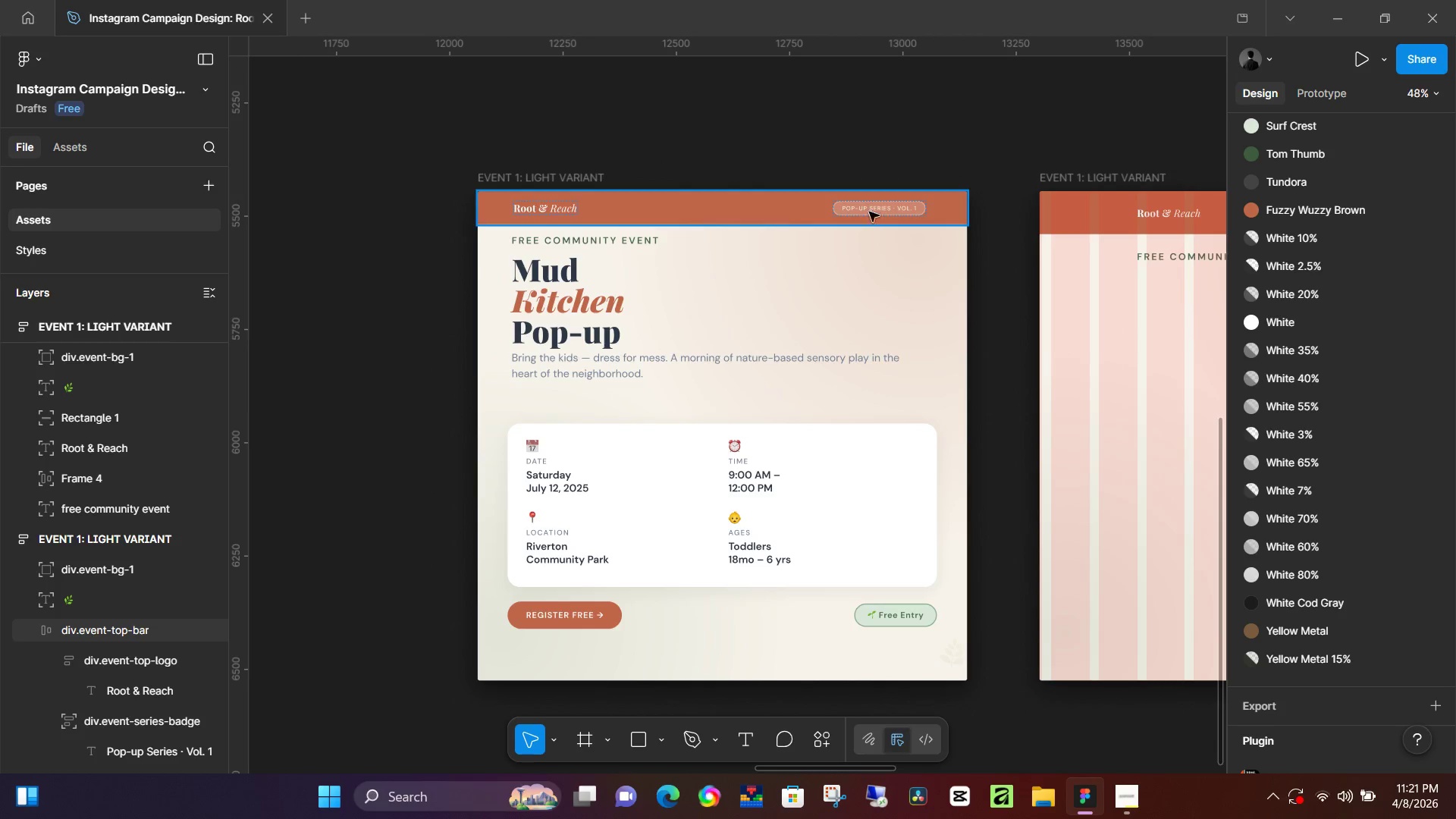 
hold_key(key=Space, duration=0.55)
 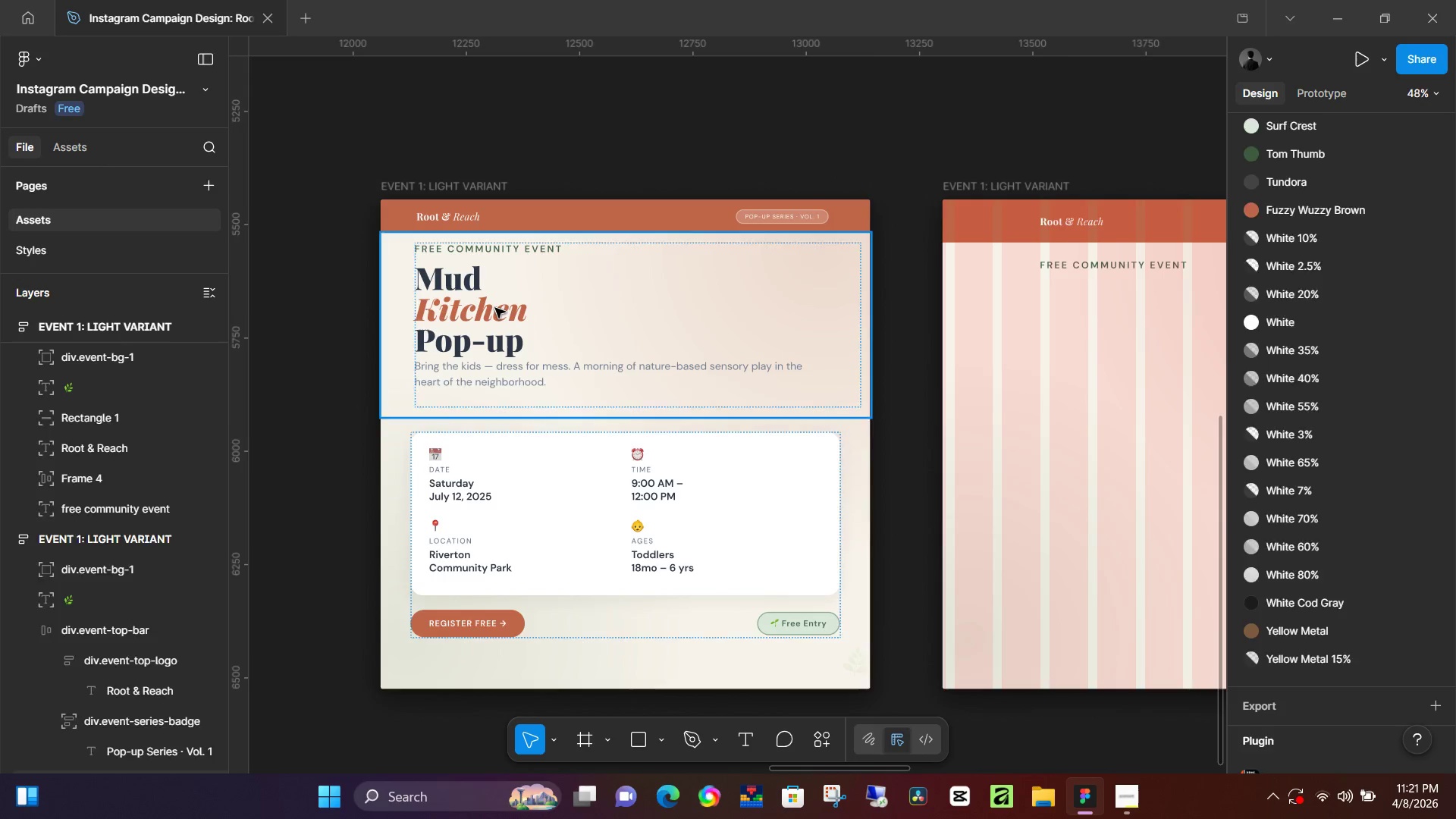 
left_click_drag(start_coordinate=[937, 164], to_coordinate=[839, 172])
 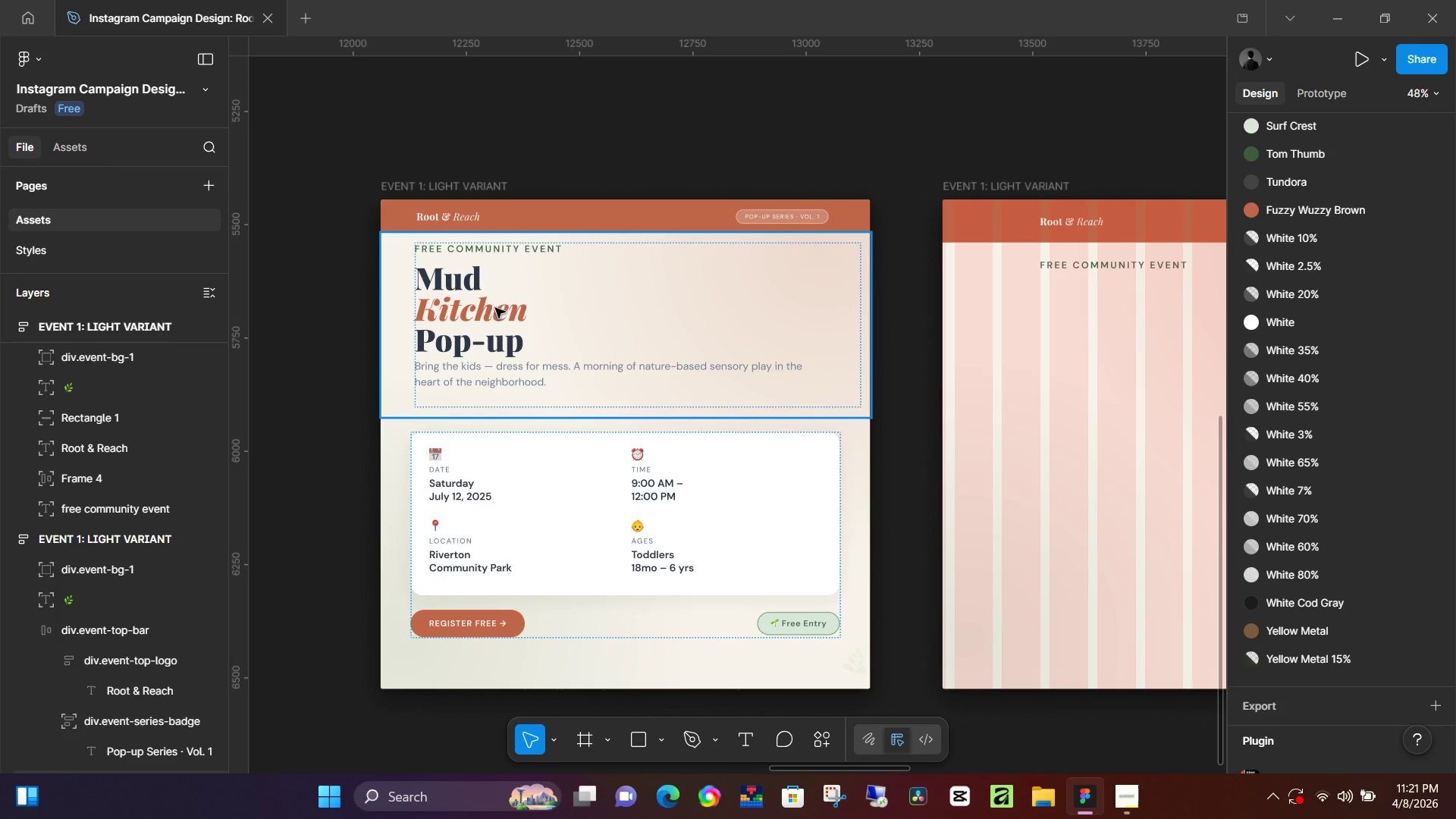 
double_click([495, 308])
 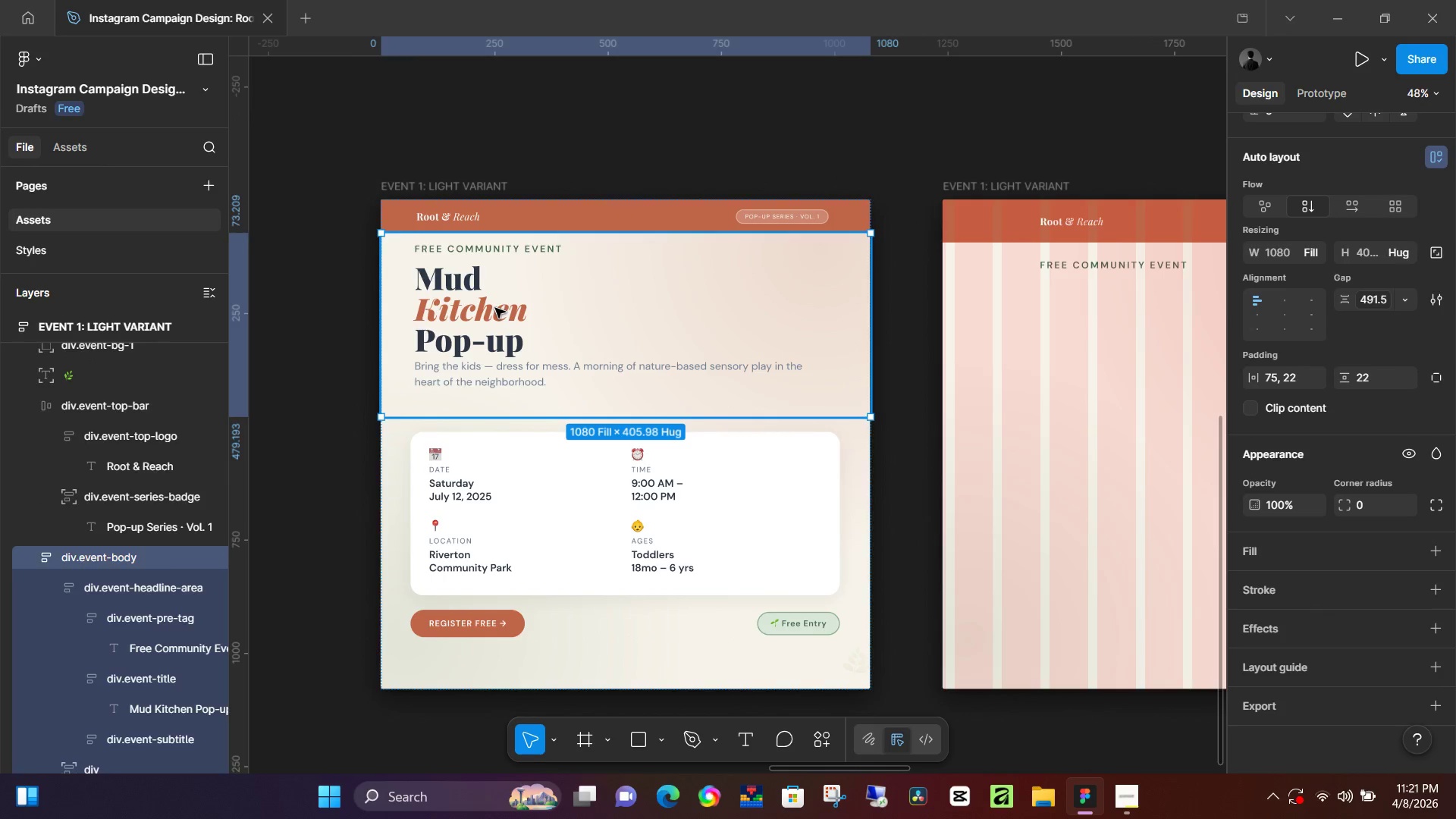 
triple_click([495, 308])
 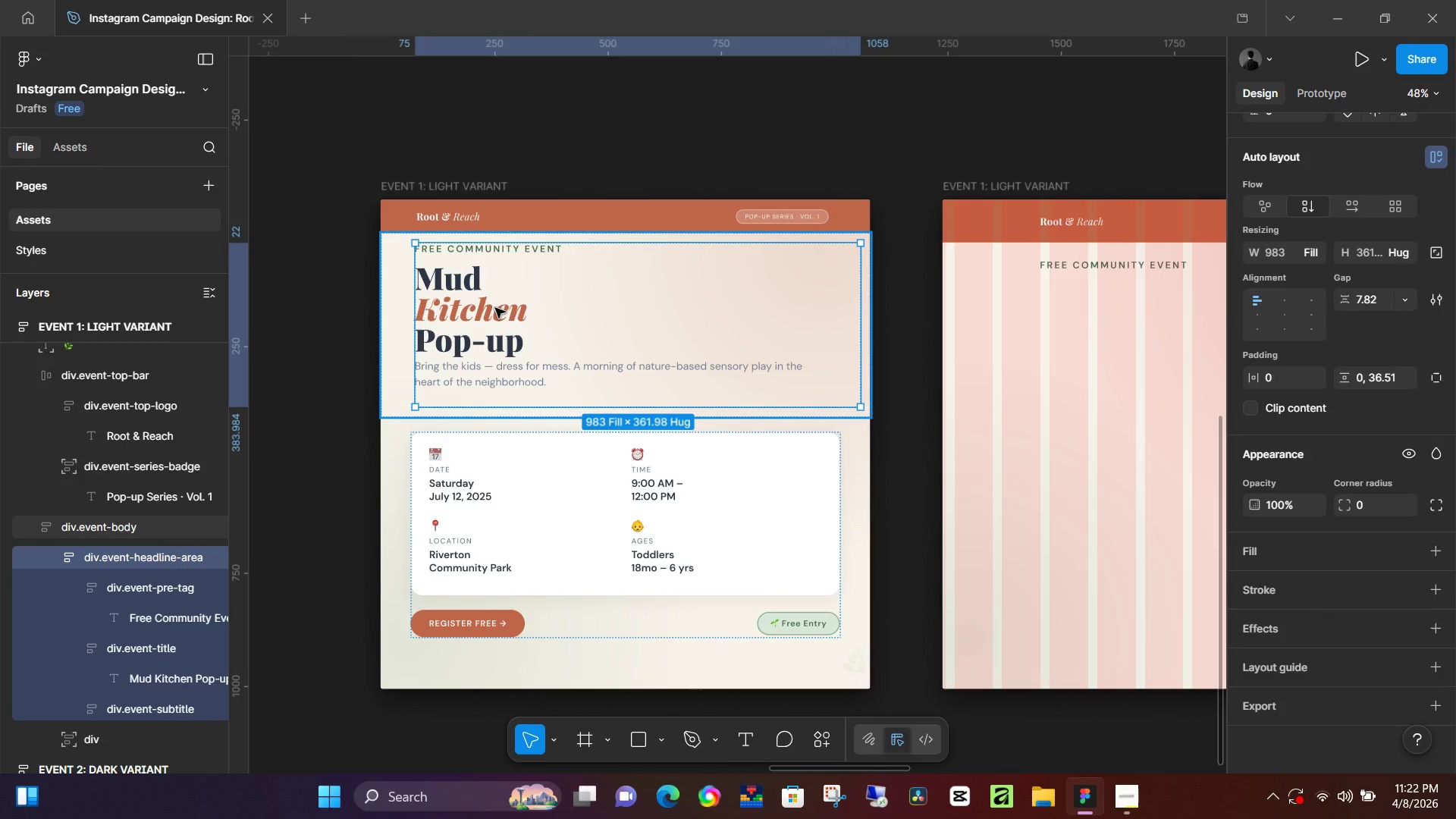 
triple_click([495, 308])
 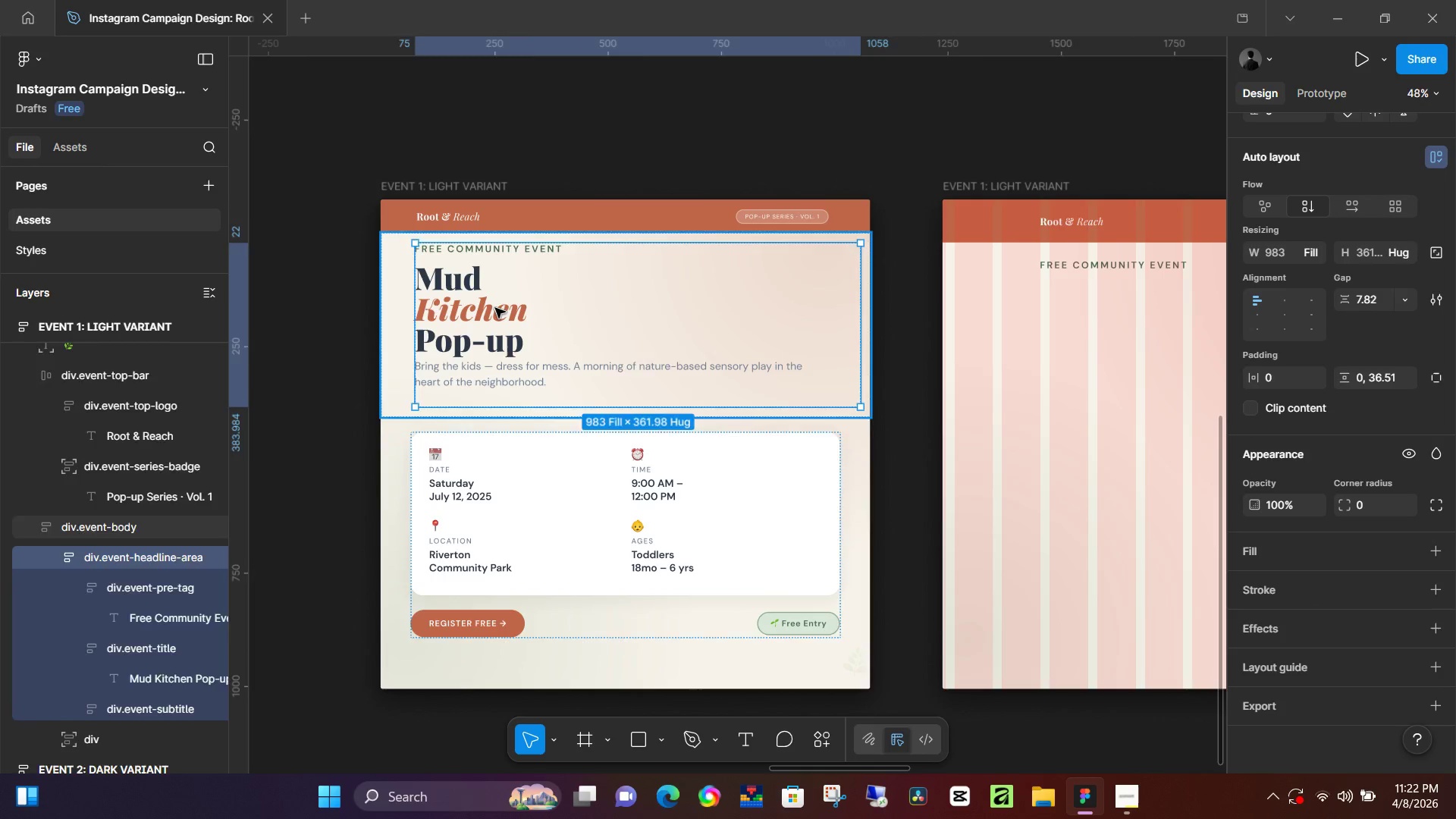 
triple_click([495, 308])
 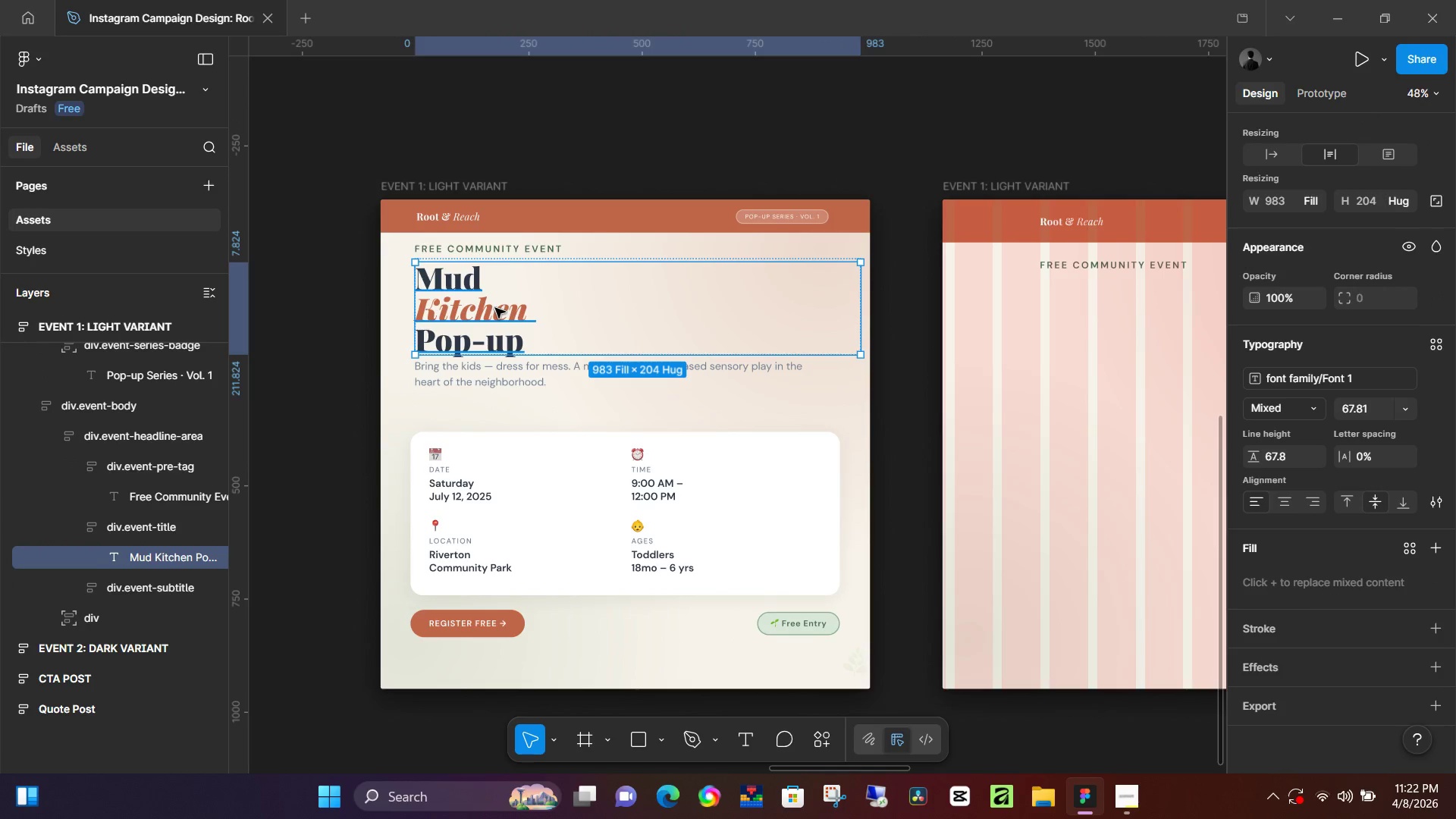 
left_click([495, 308])
 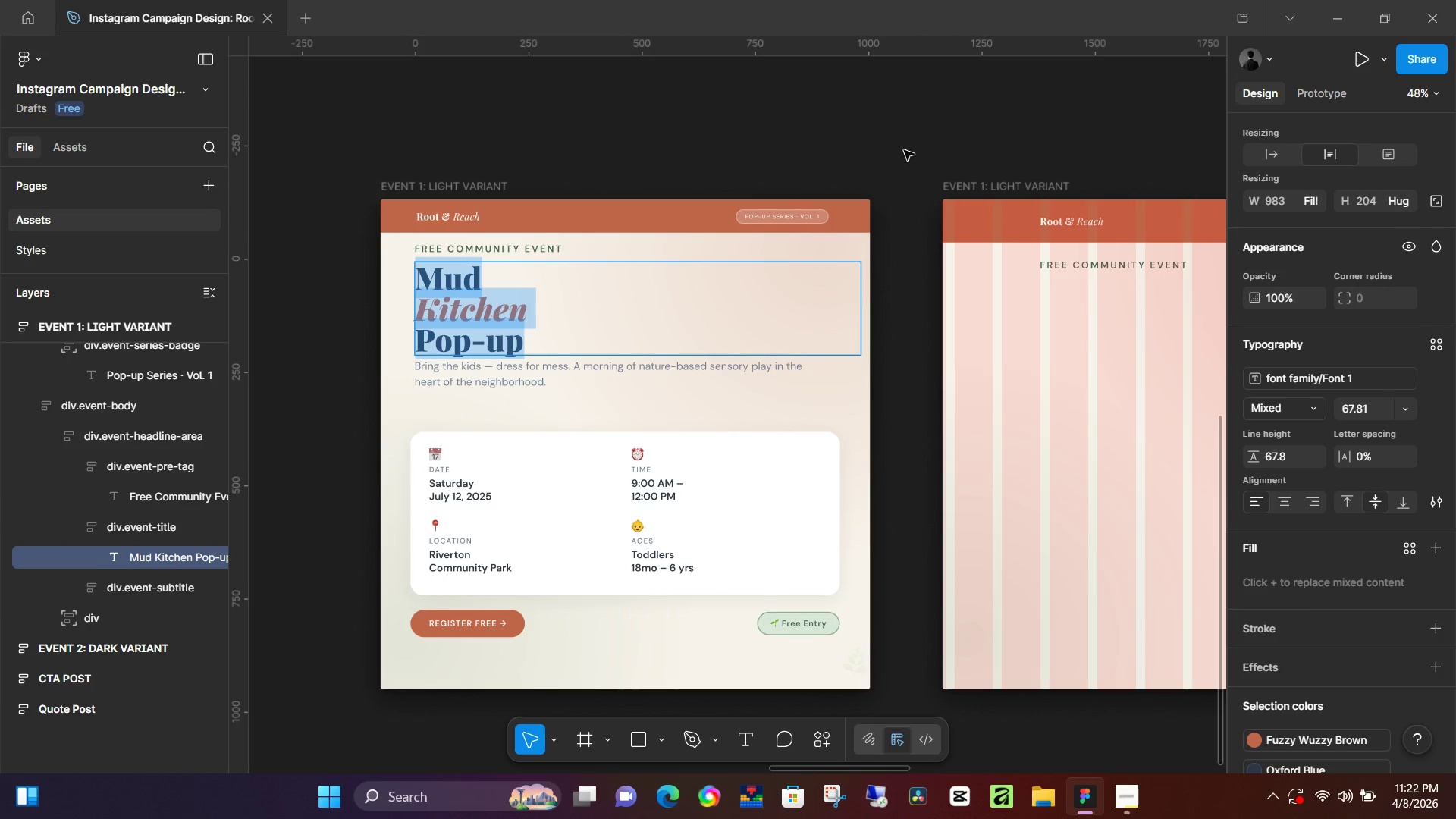 
left_click([904, 150])
 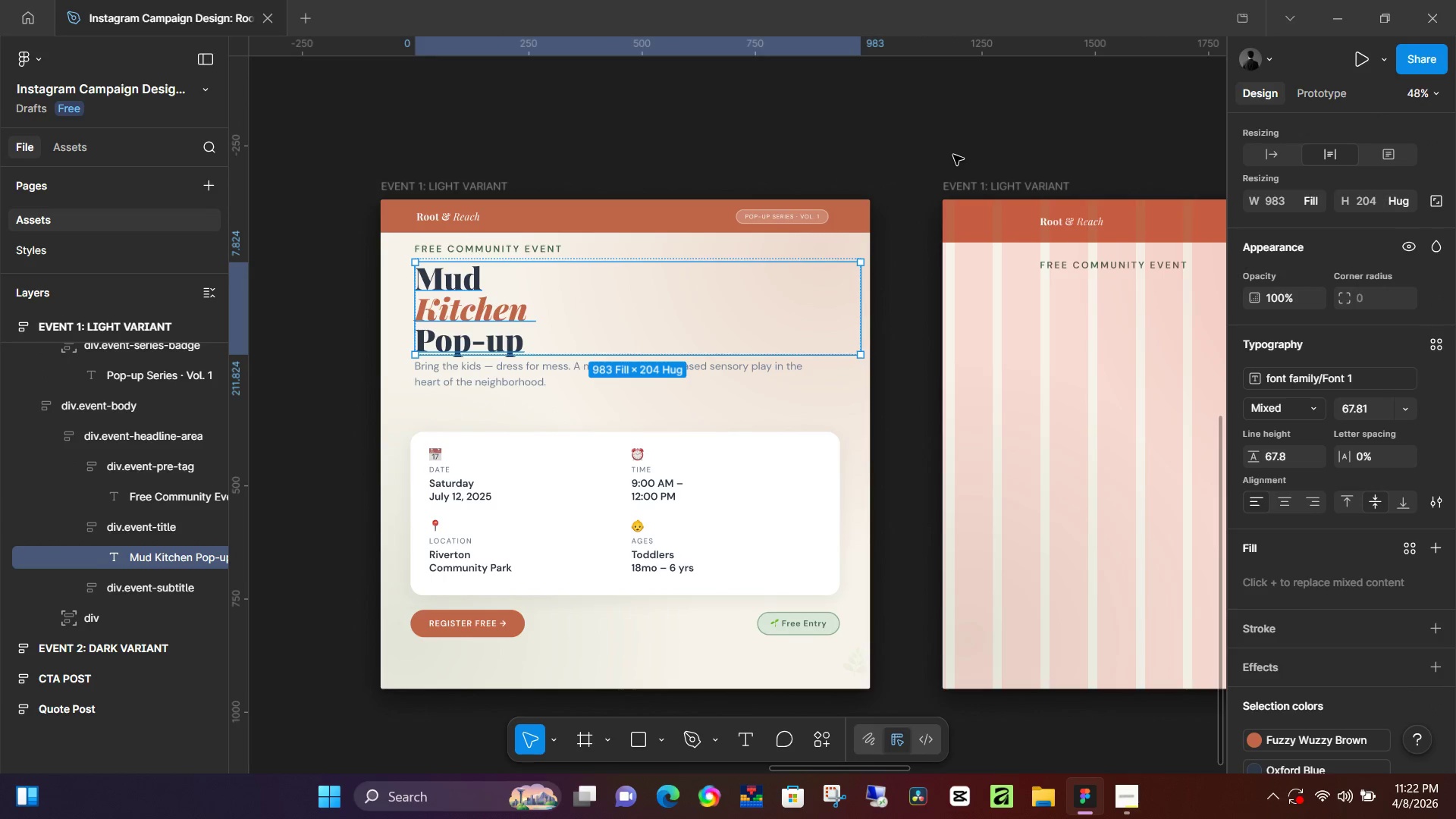 
hold_key(key=ControlLeft, duration=0.33)
 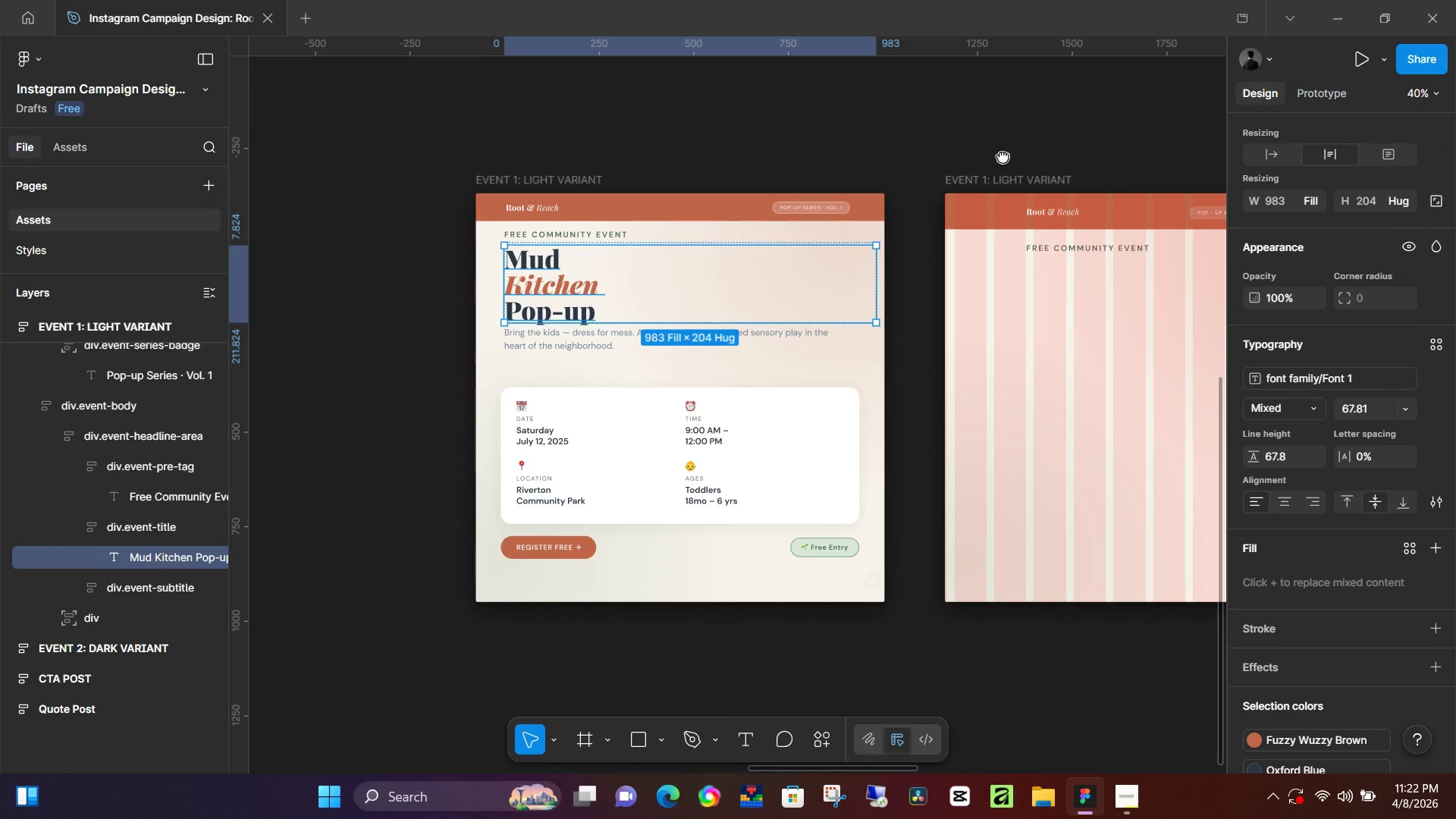 
hold_key(key=Space, duration=1.05)
 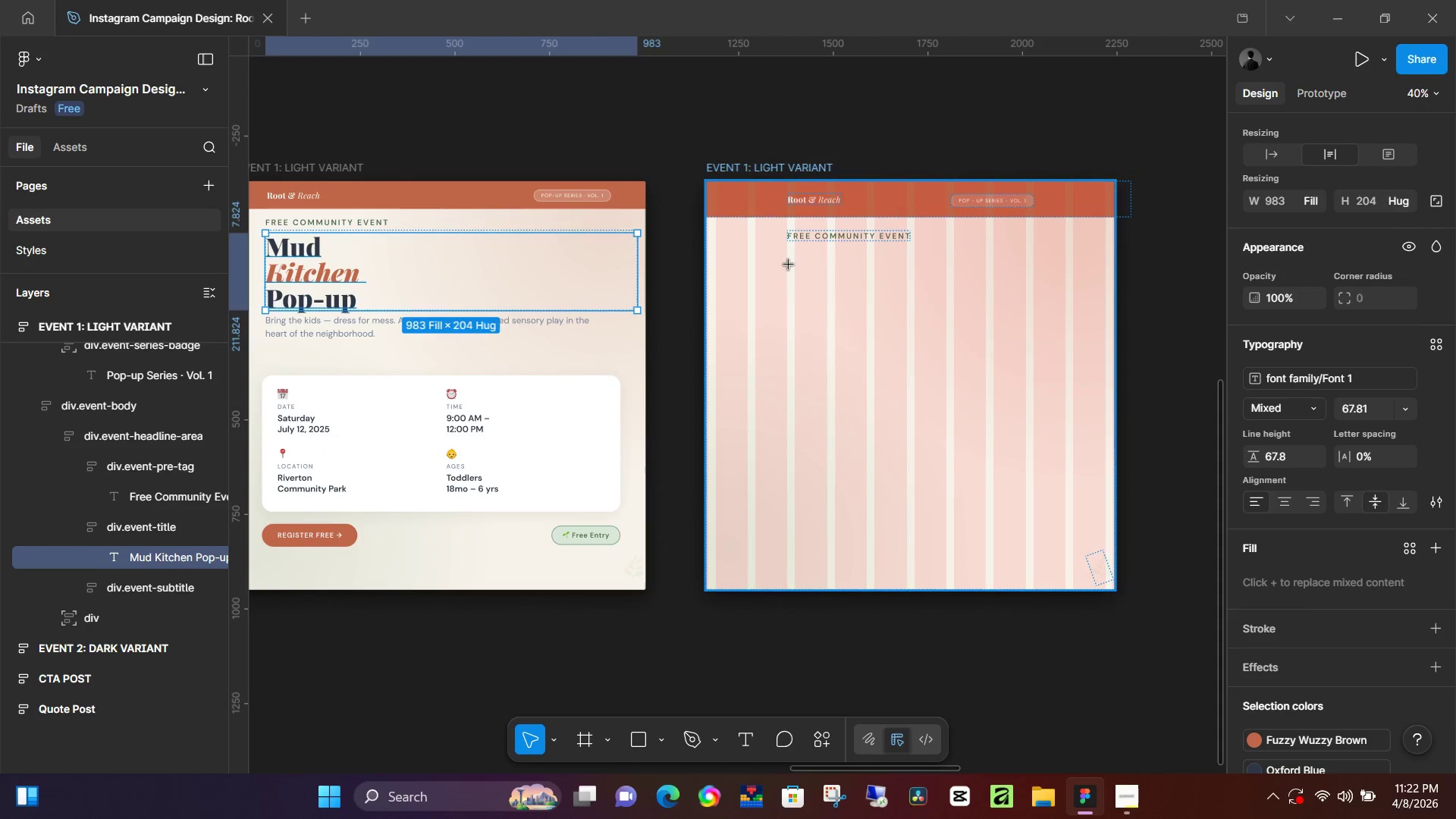 
scroll: coordinate [956, 165], scroll_direction: down, amount: 3.0
 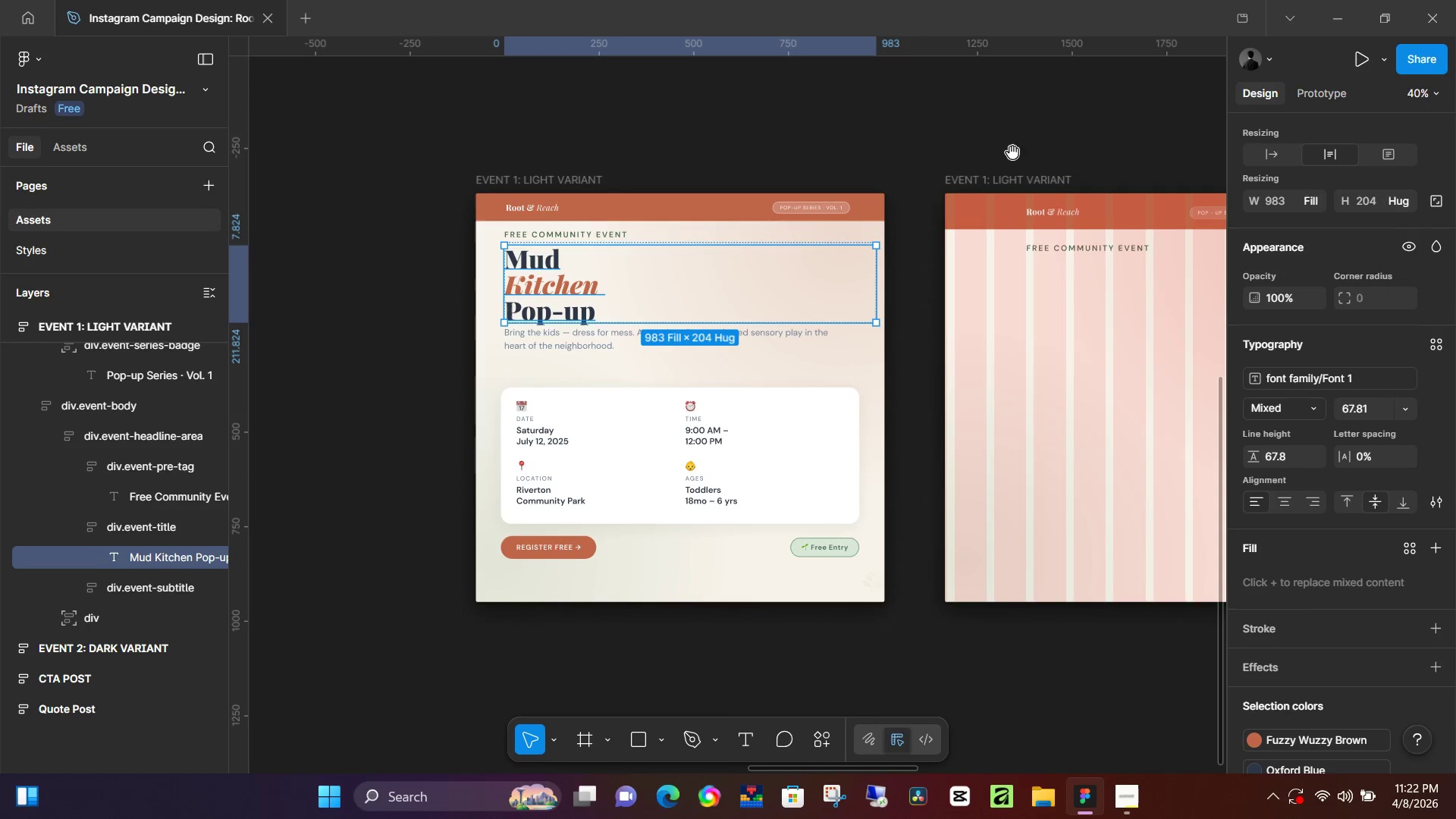 
left_click_drag(start_coordinate=[1034, 152], to_coordinate=[795, 140])
 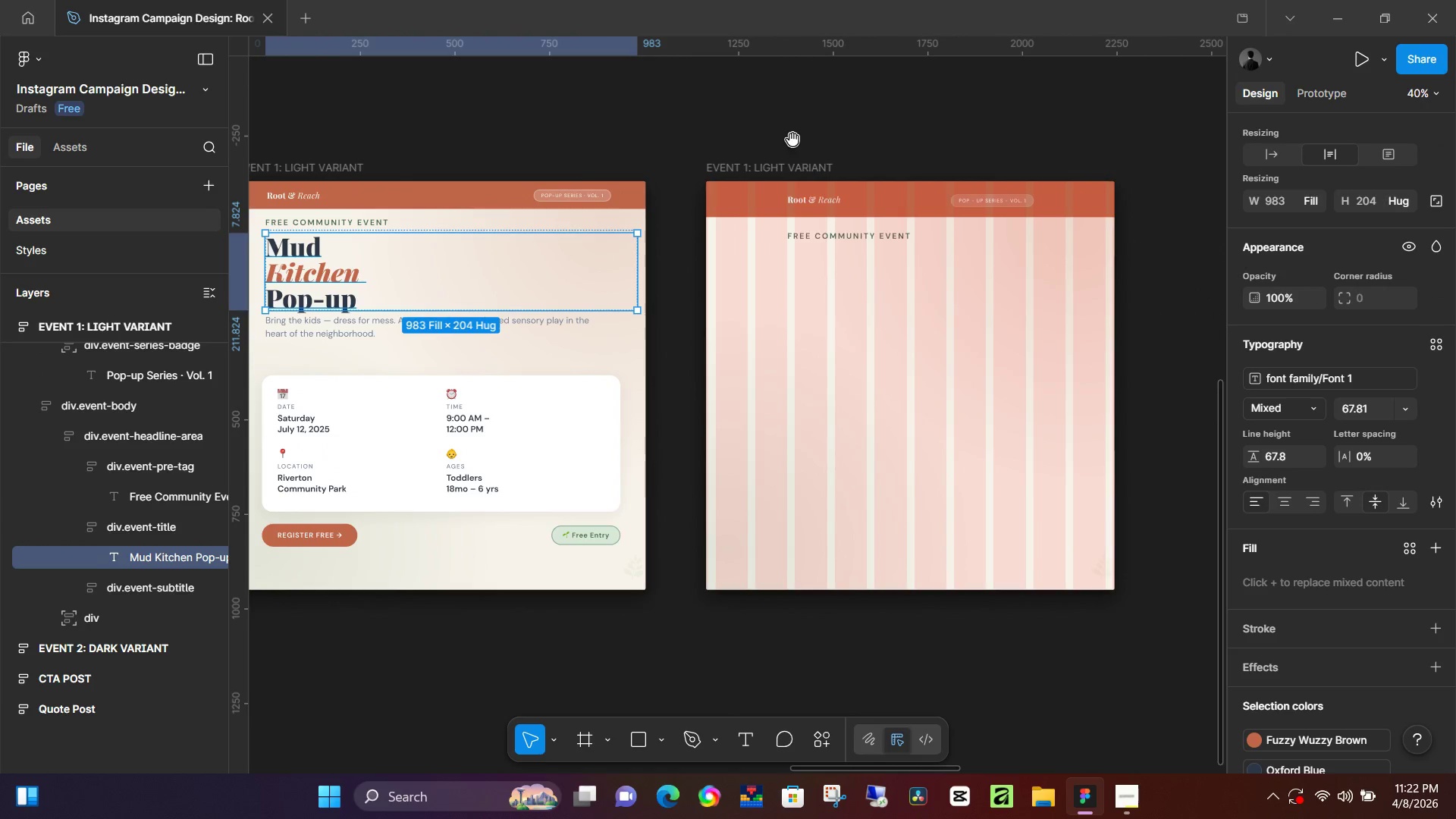 
key(T)
 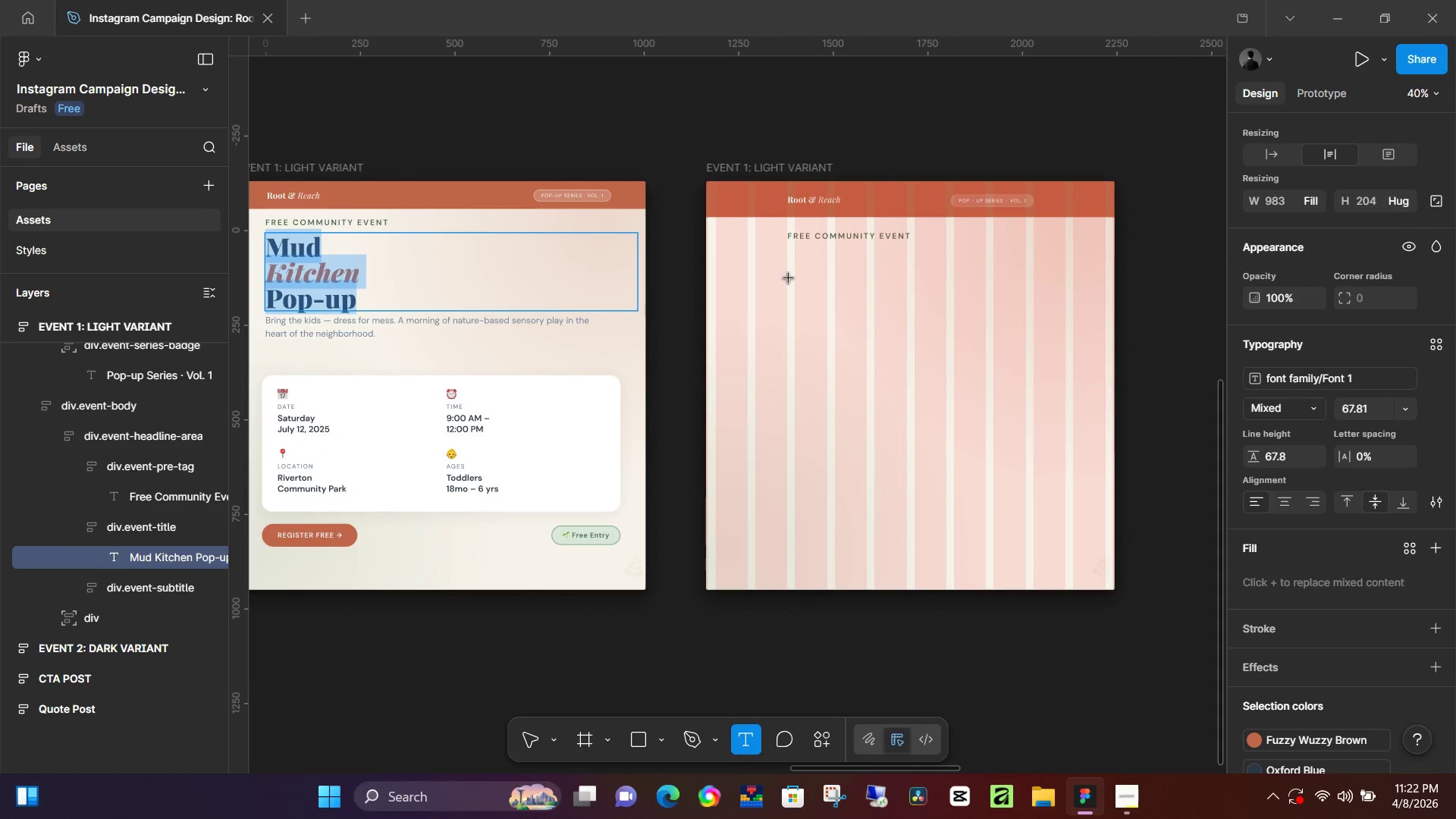 
left_click([789, 278])
 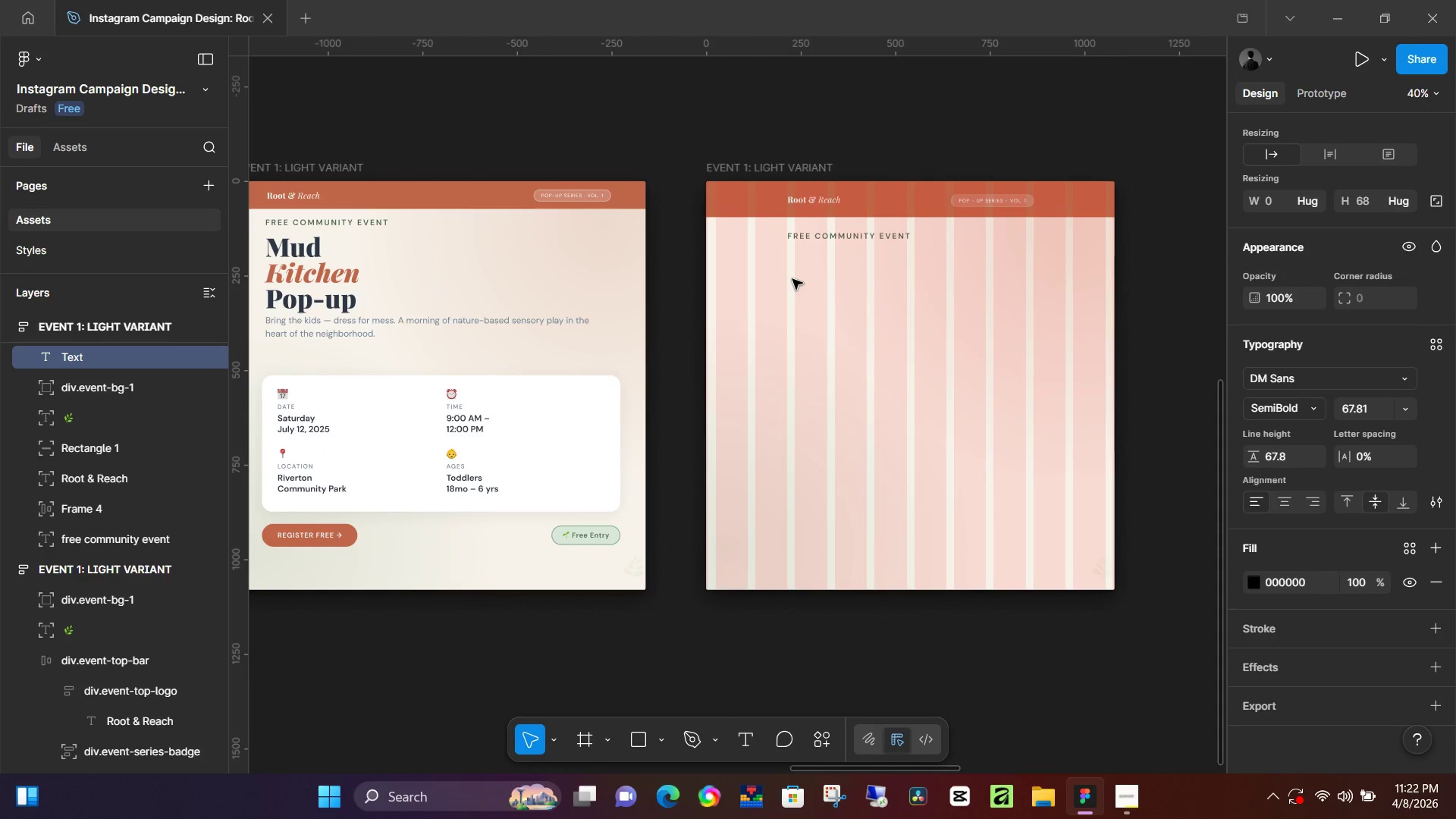 
key(Shift+M)
 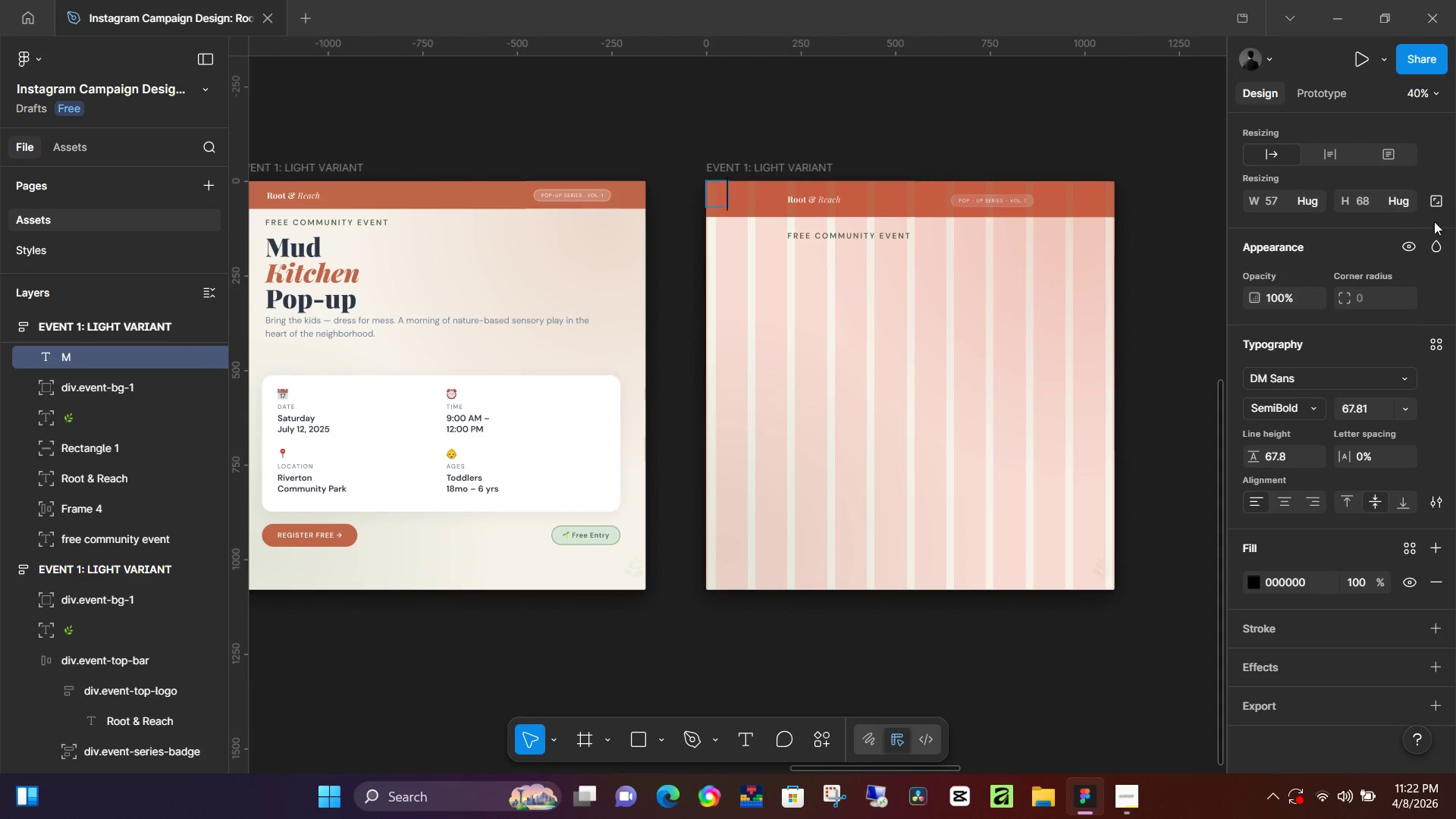 
scroll: coordinate [1377, 229], scroll_direction: up, amount: 6.0
 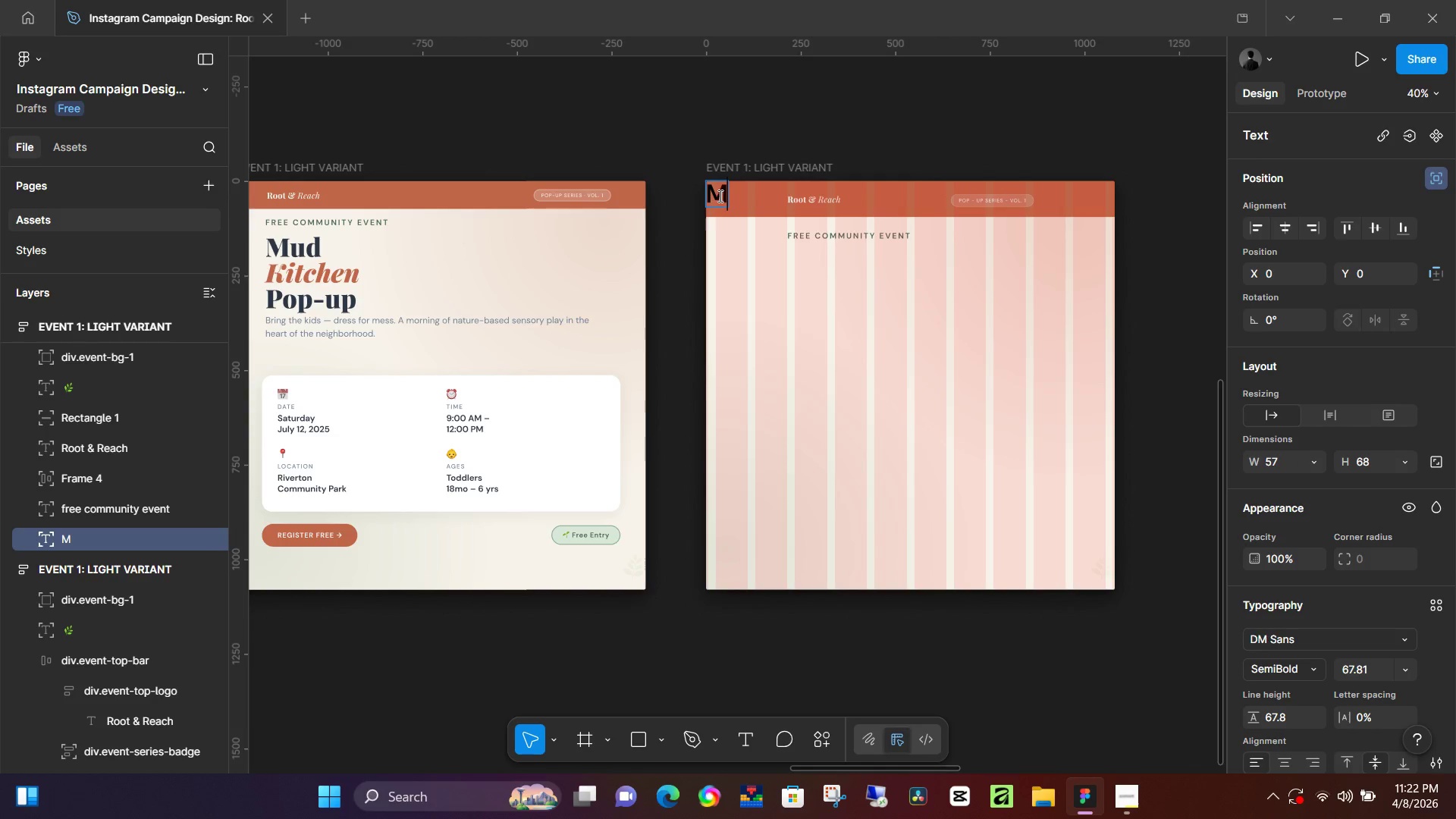 
left_click([678, 251])
 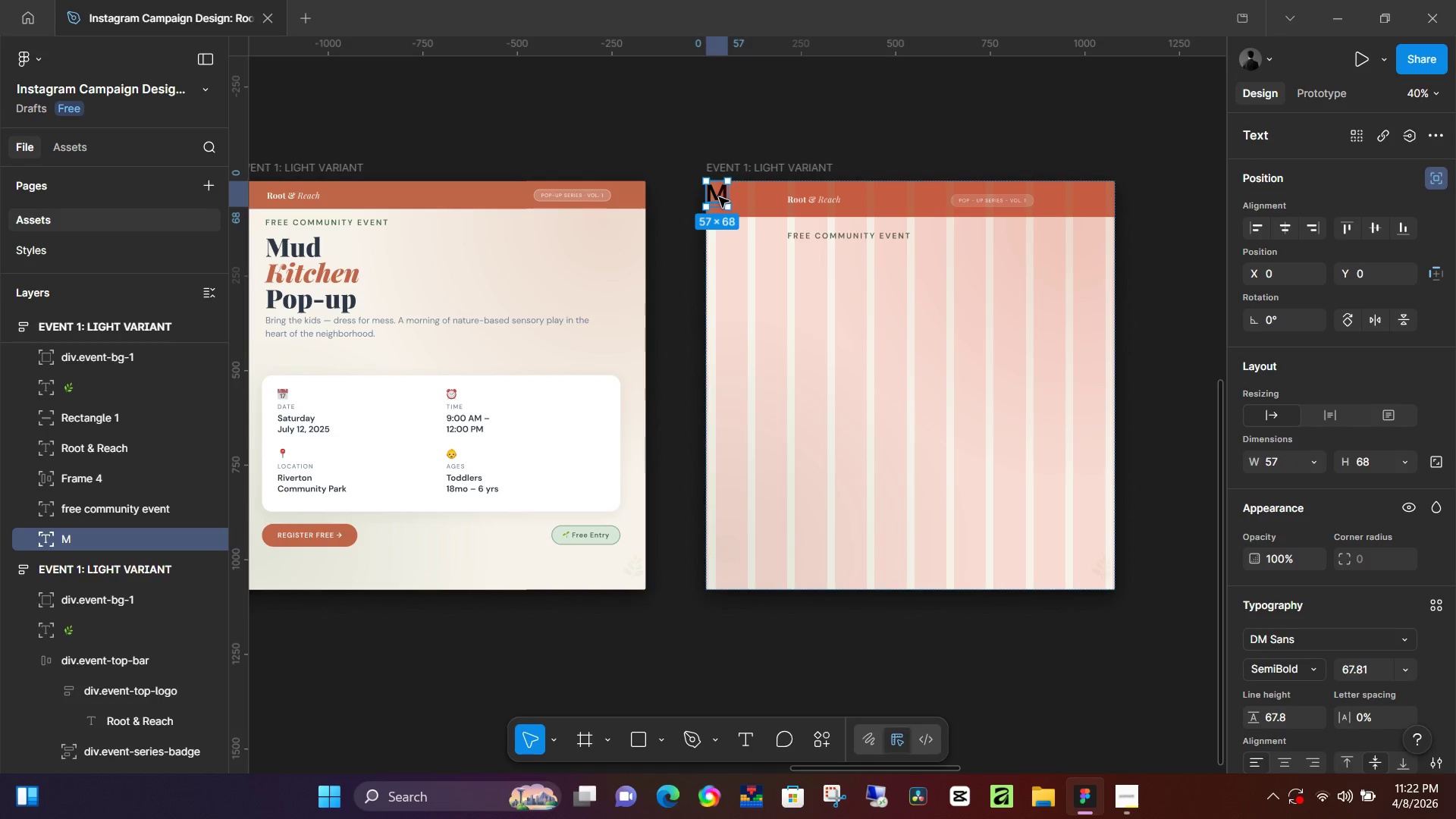 
left_click_drag(start_coordinate=[719, 197], to_coordinate=[799, 271])
 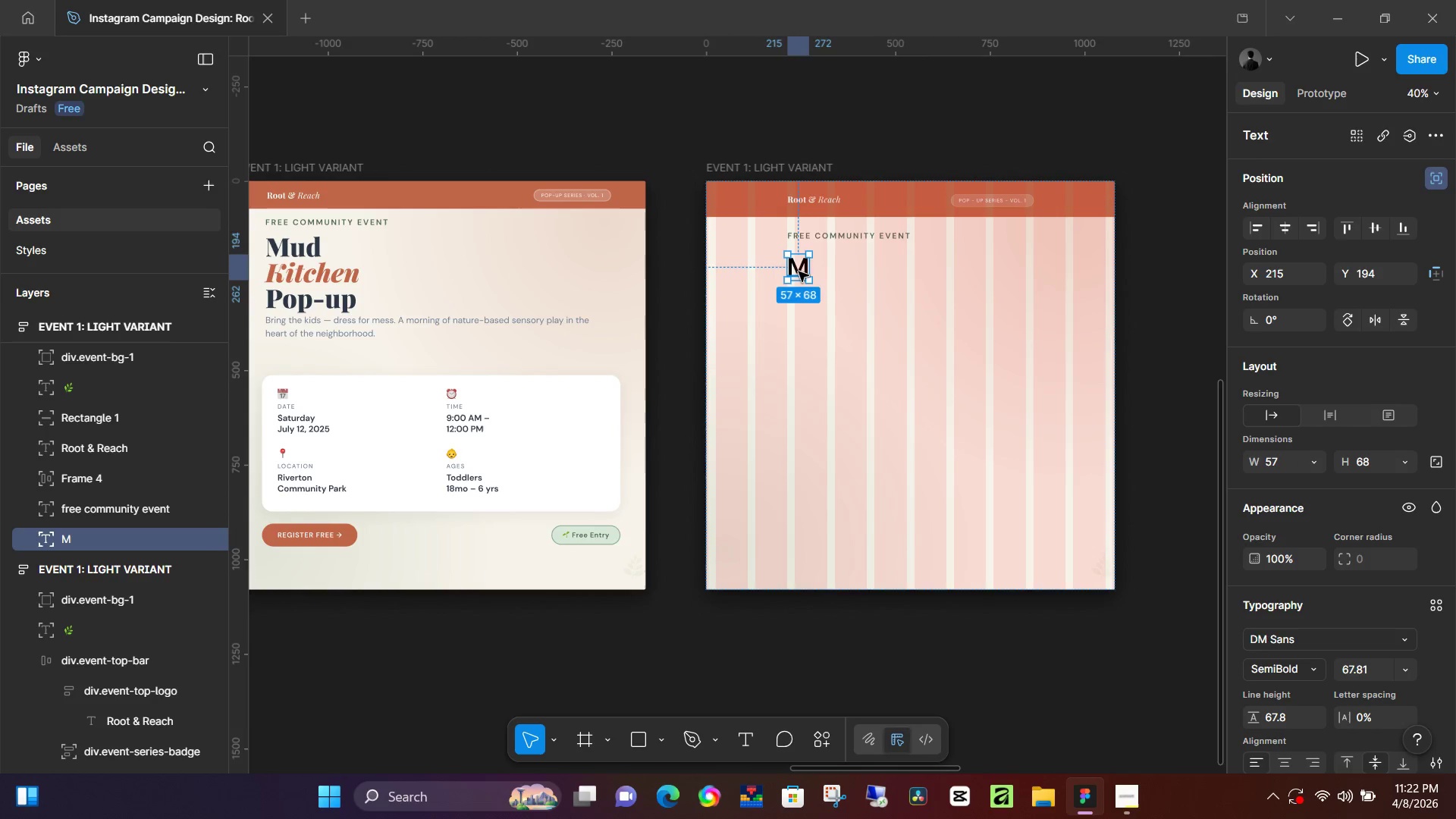 
double_click([799, 271])
 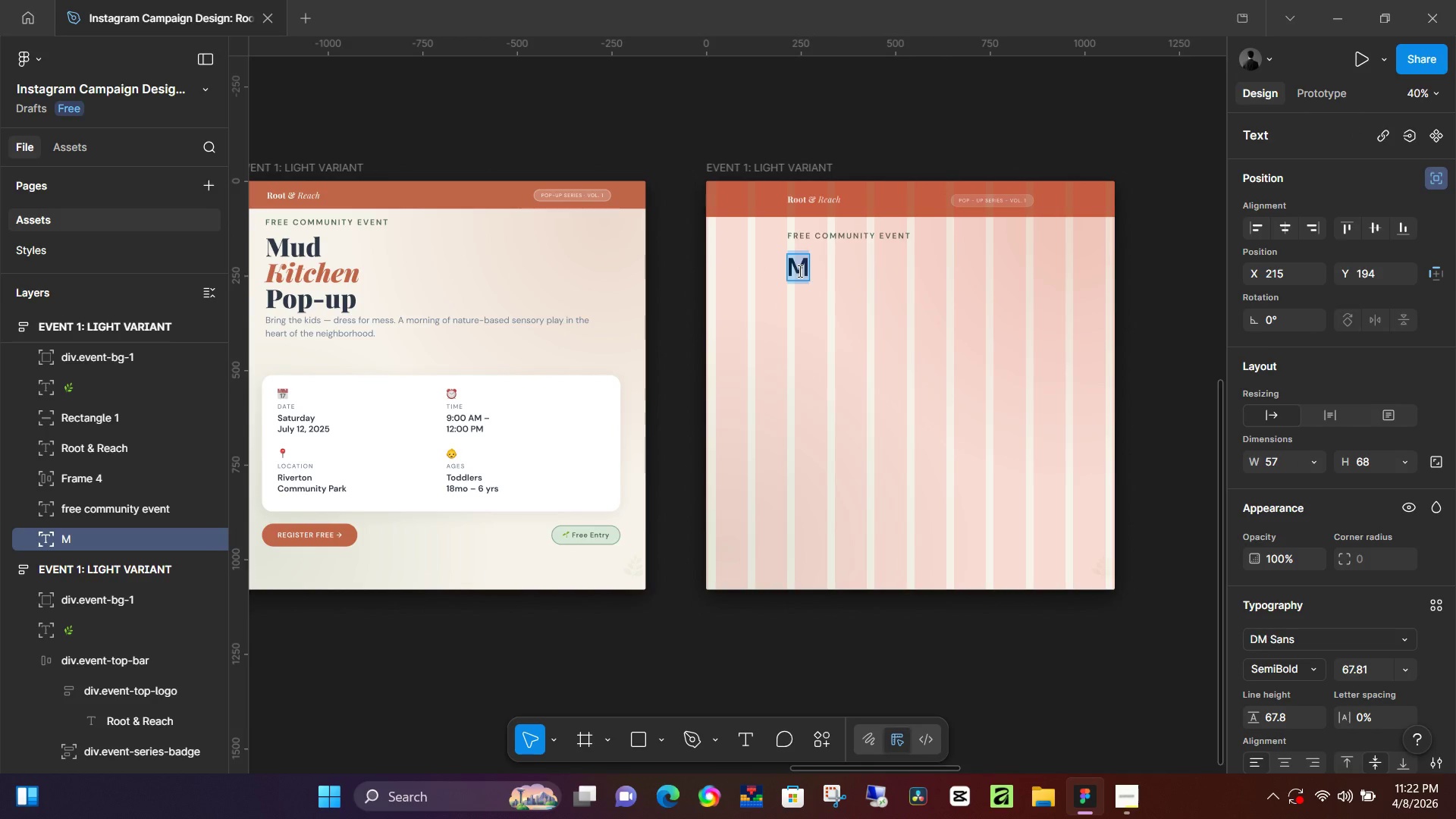 
left_click([799, 271])
 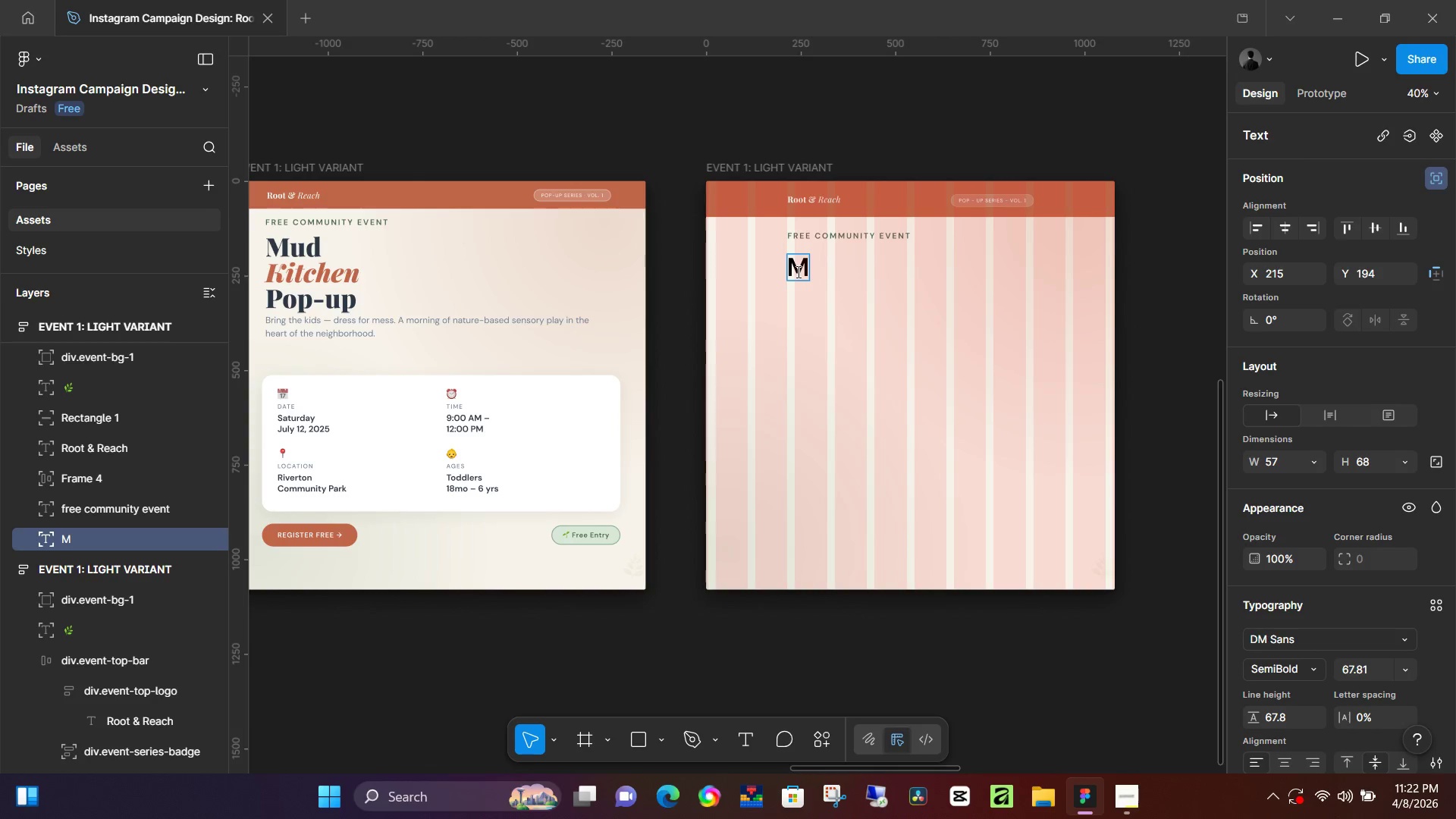 
key(ArrowRight)
 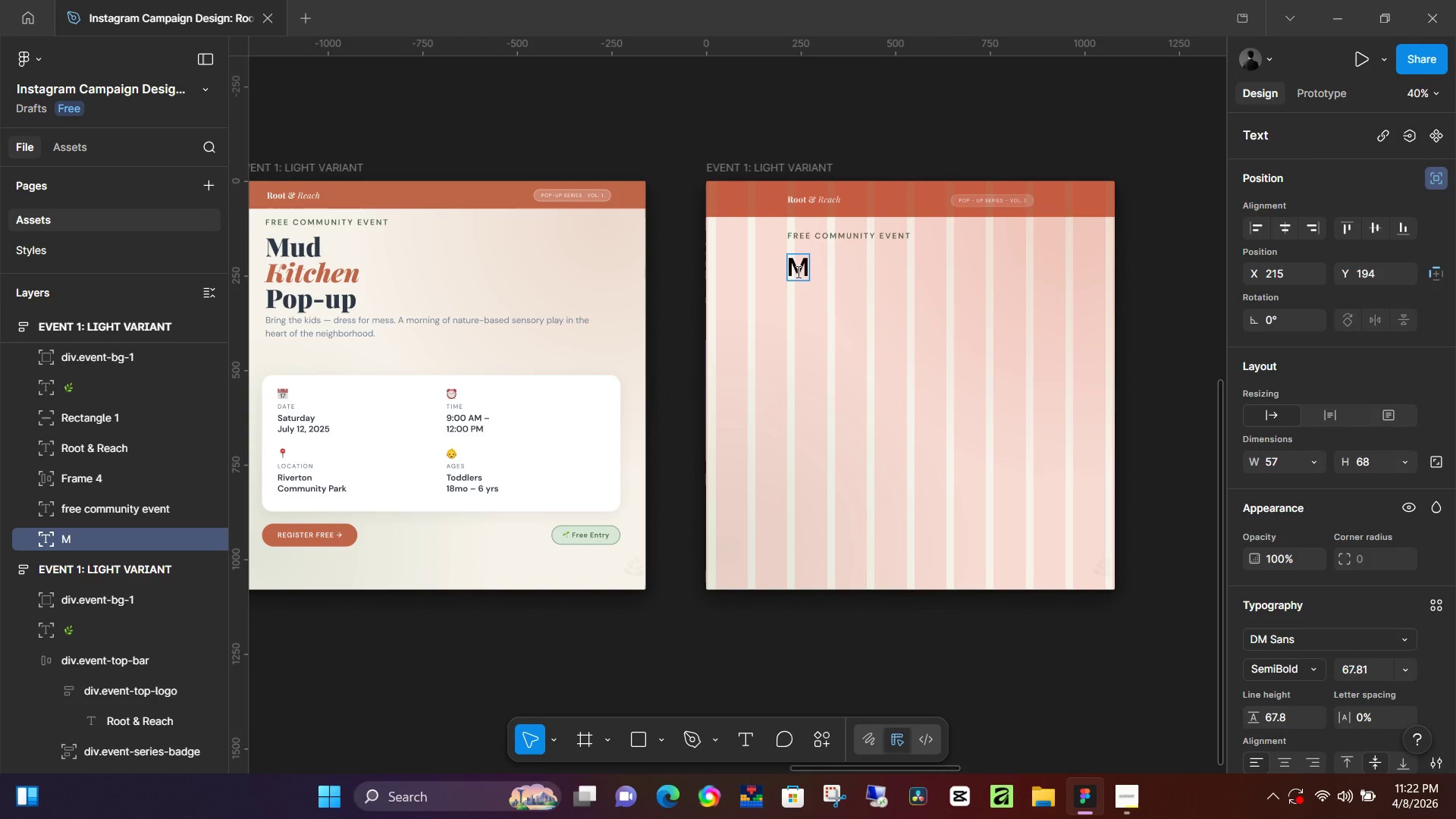 
type(ud)
 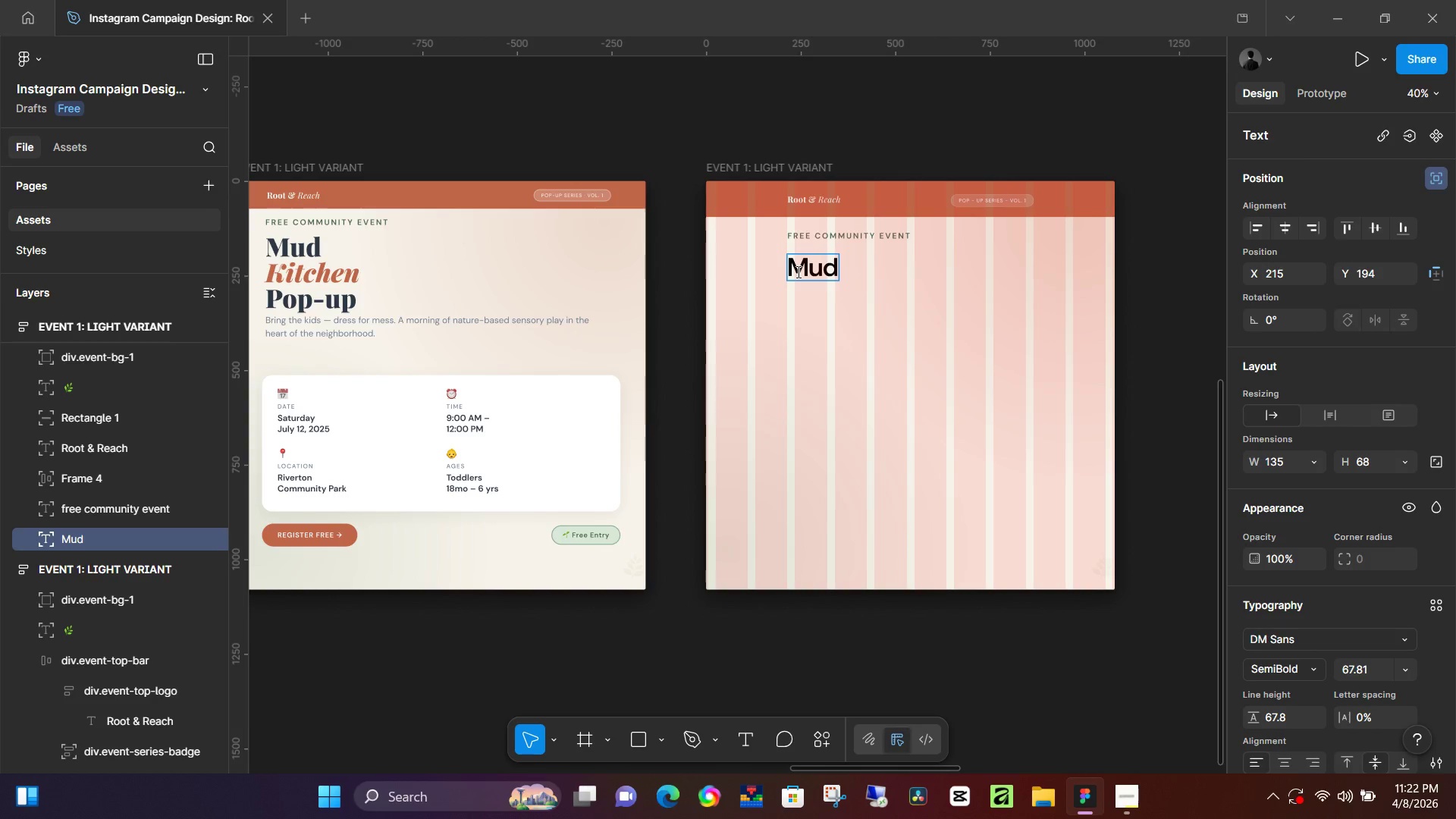 
key(Enter)
 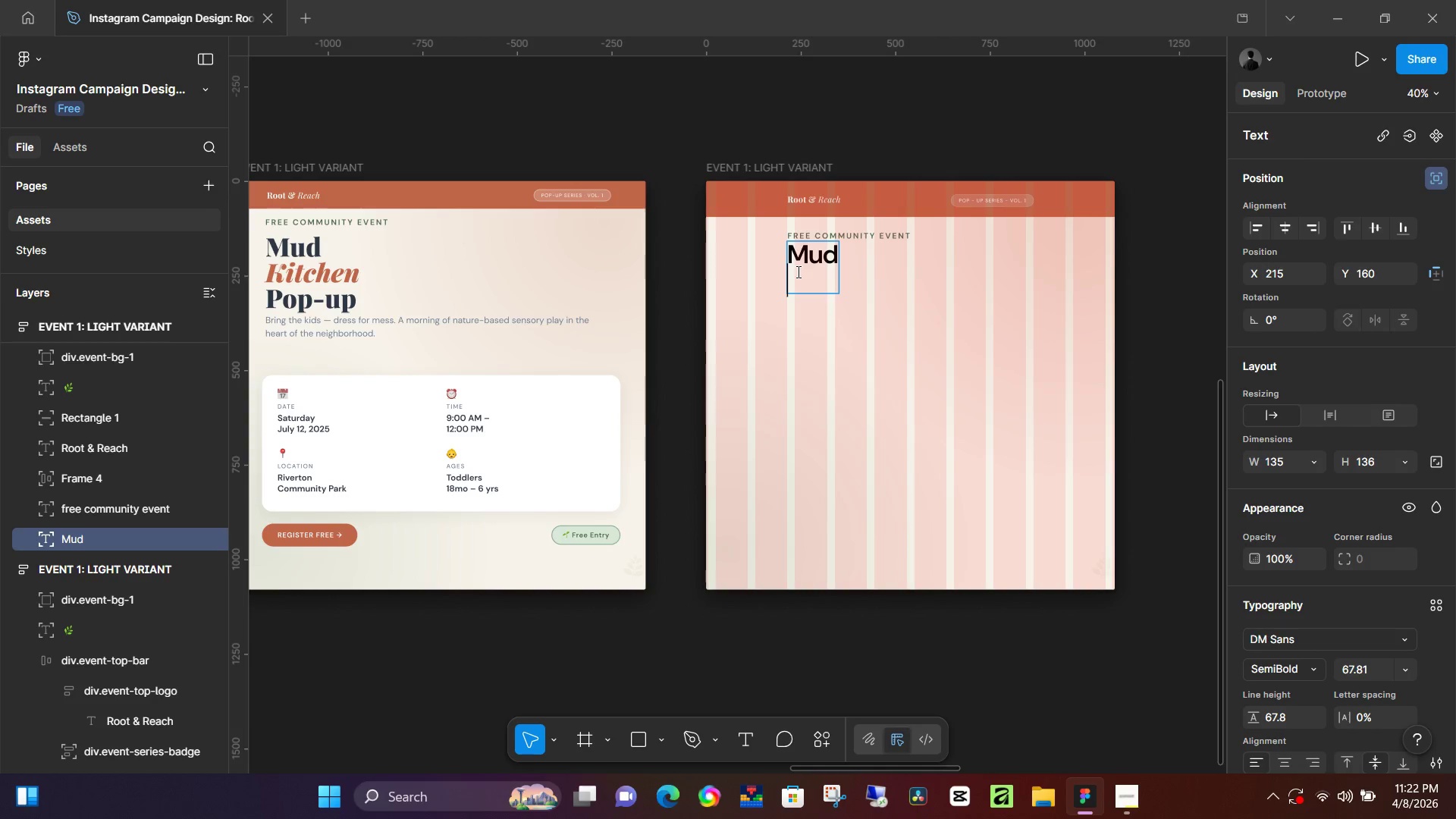 
type(Kitchen)
 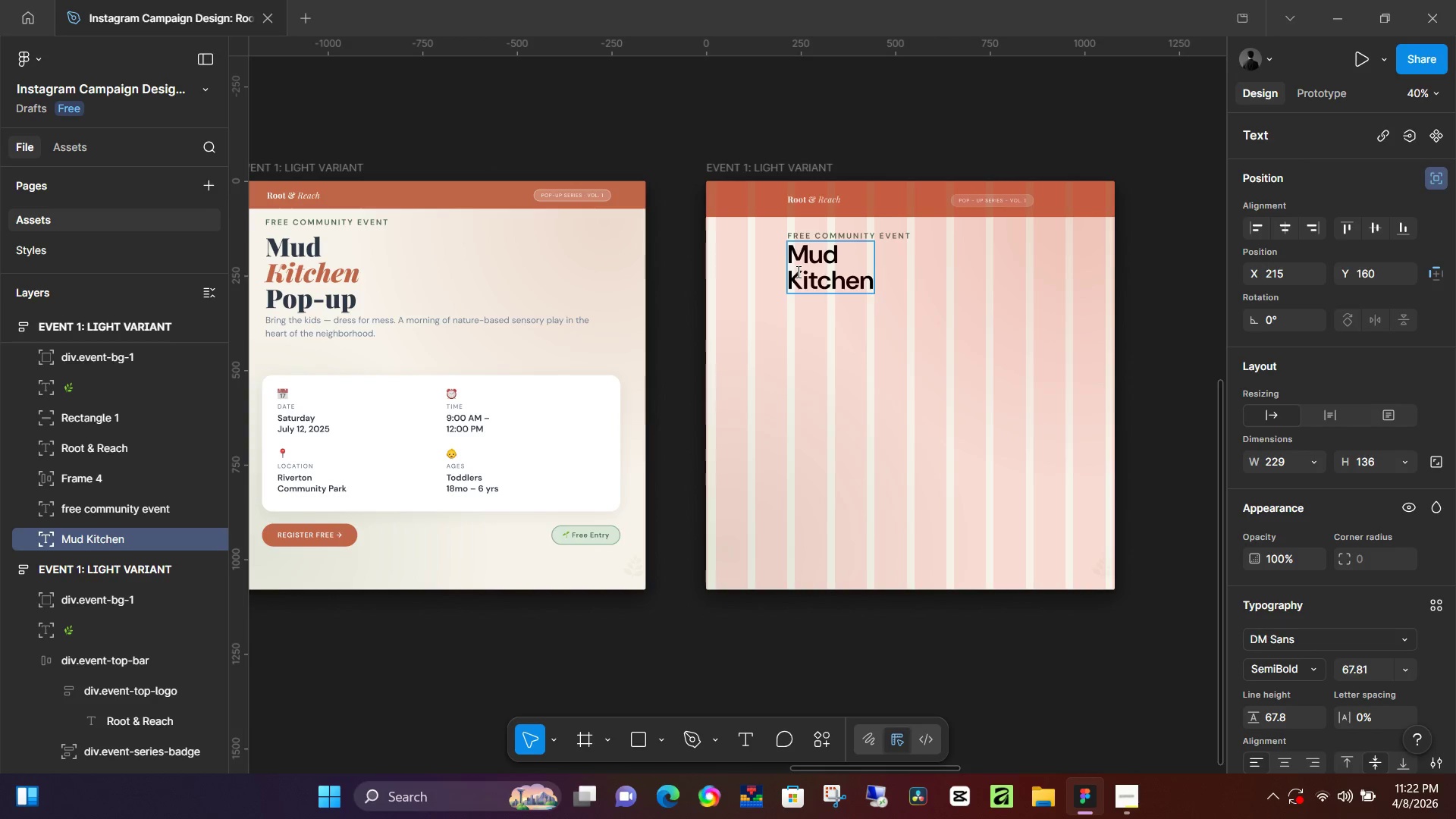 
key(Enter)
 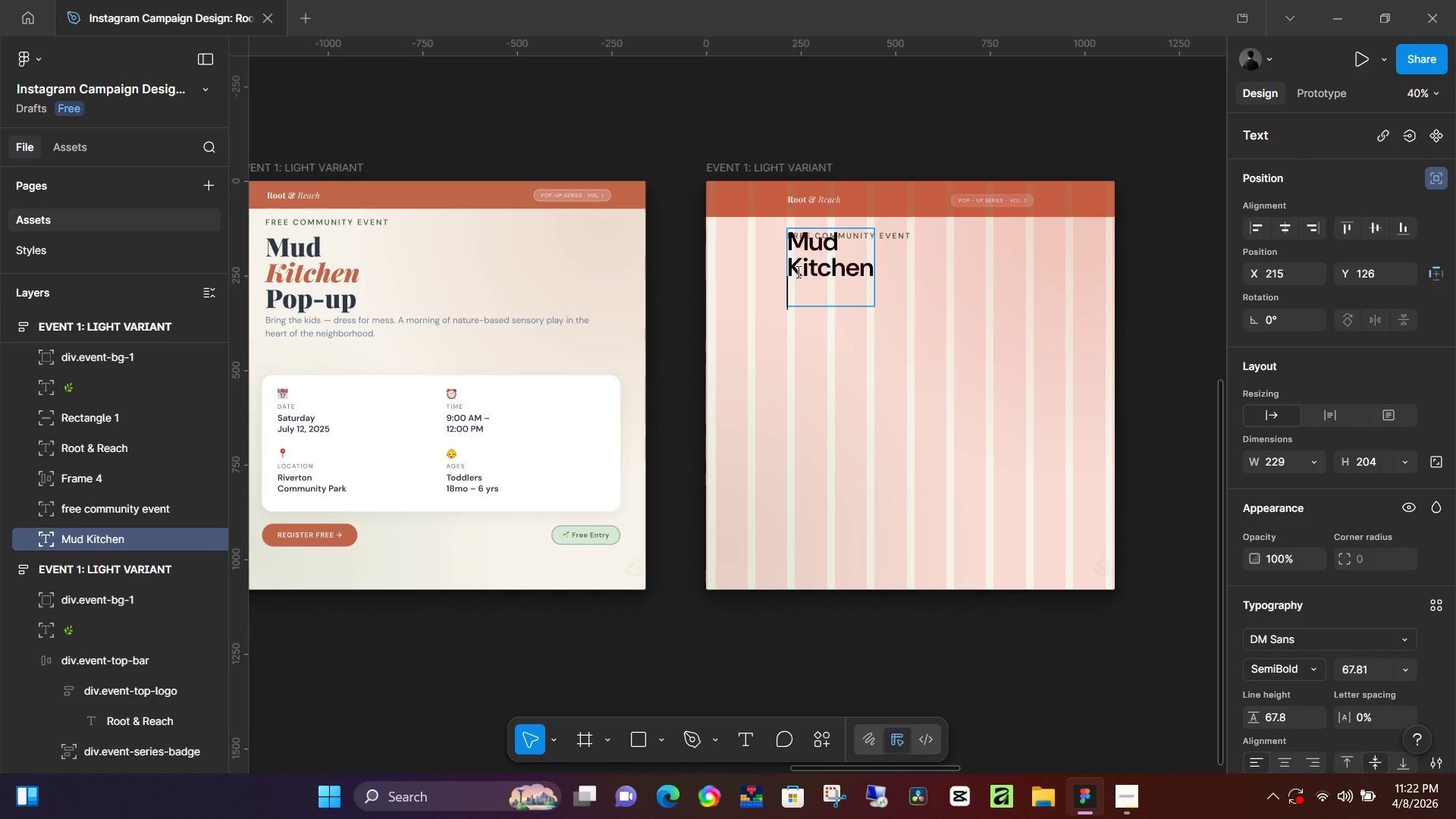 
type(Pop-up)
 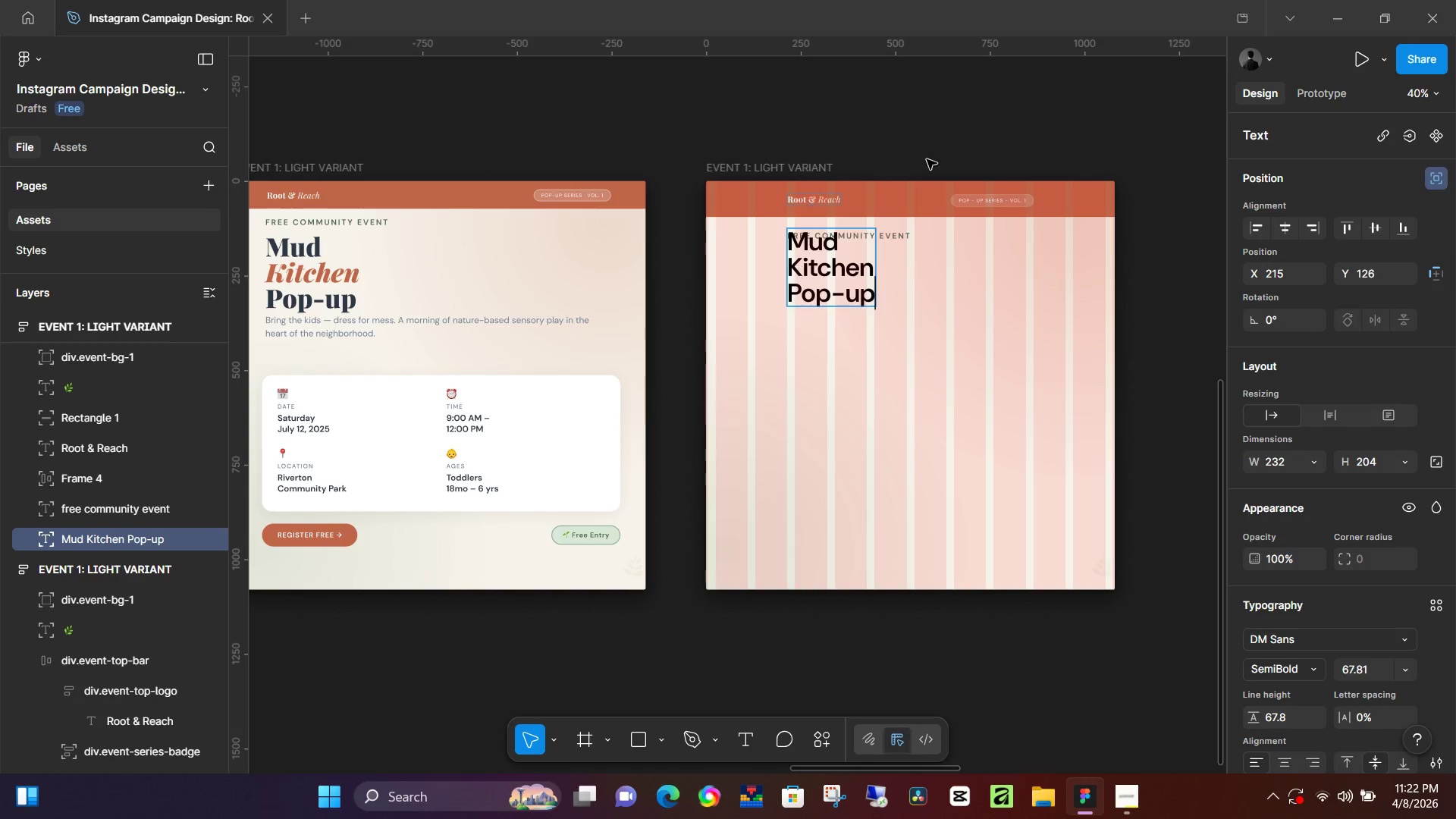 
left_click([950, 142])
 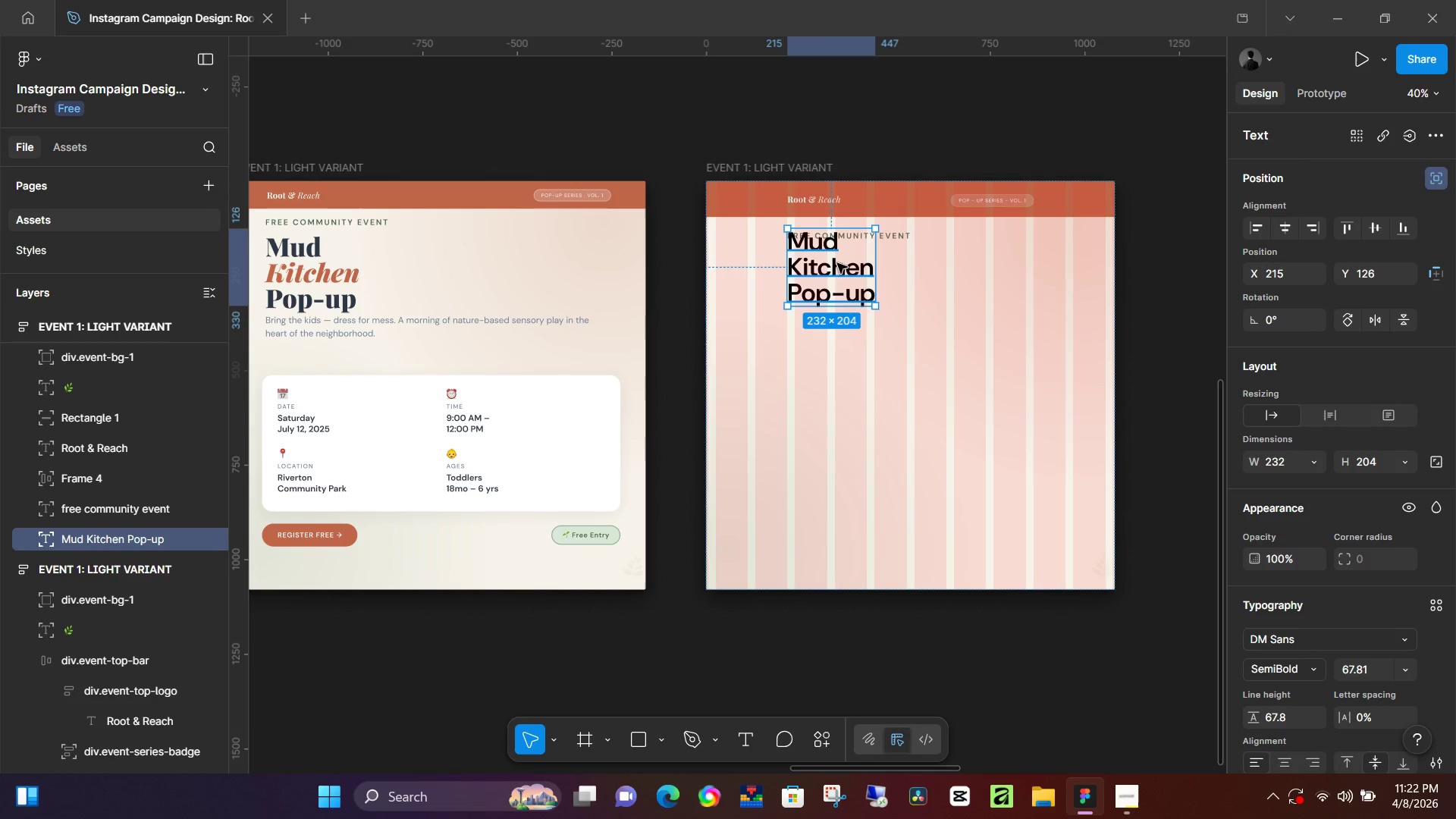 
left_click_drag(start_coordinate=[836, 264], to_coordinate=[836, 287])
 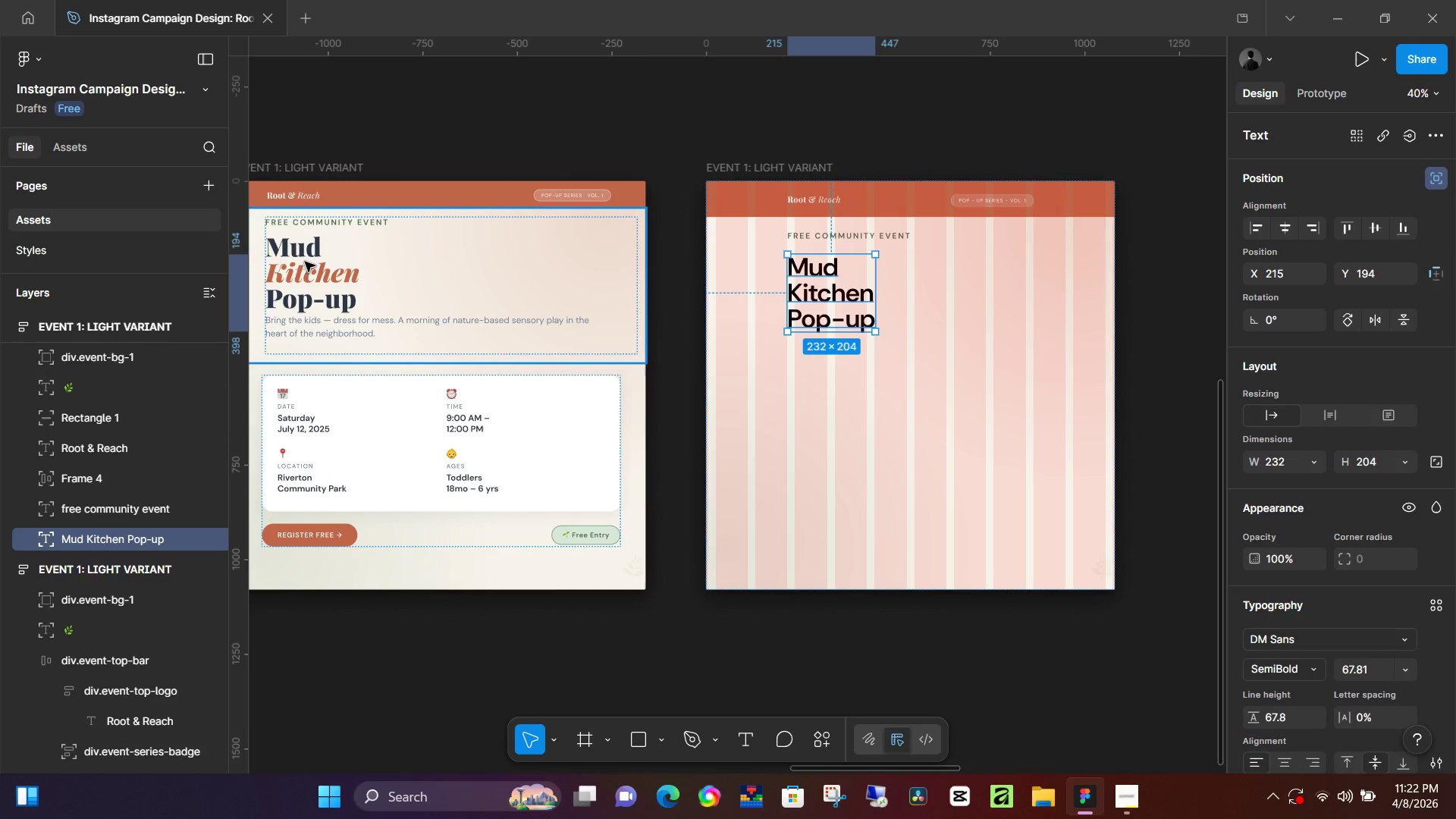 
double_click([305, 255])
 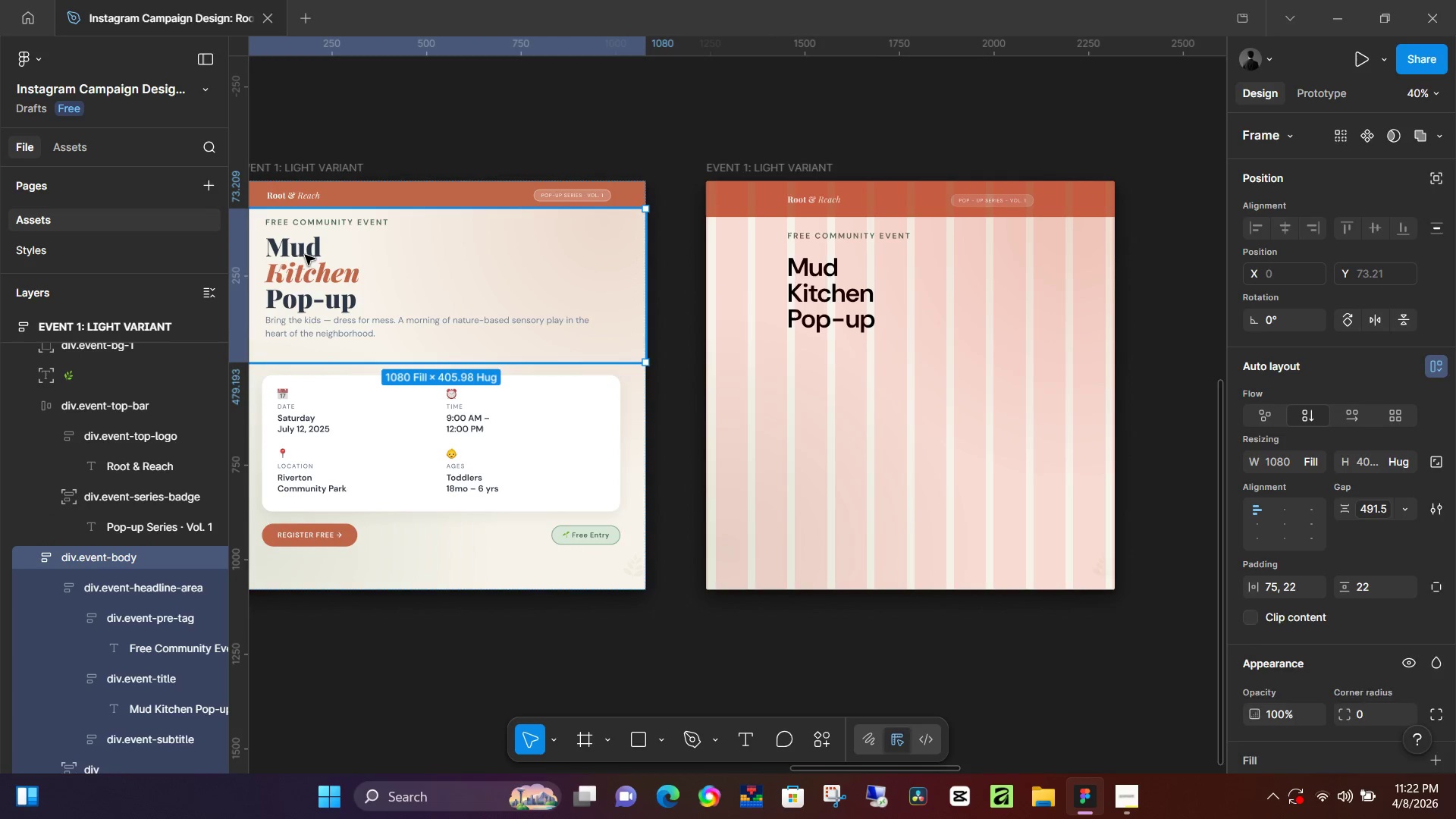 
triple_click([305, 255])
 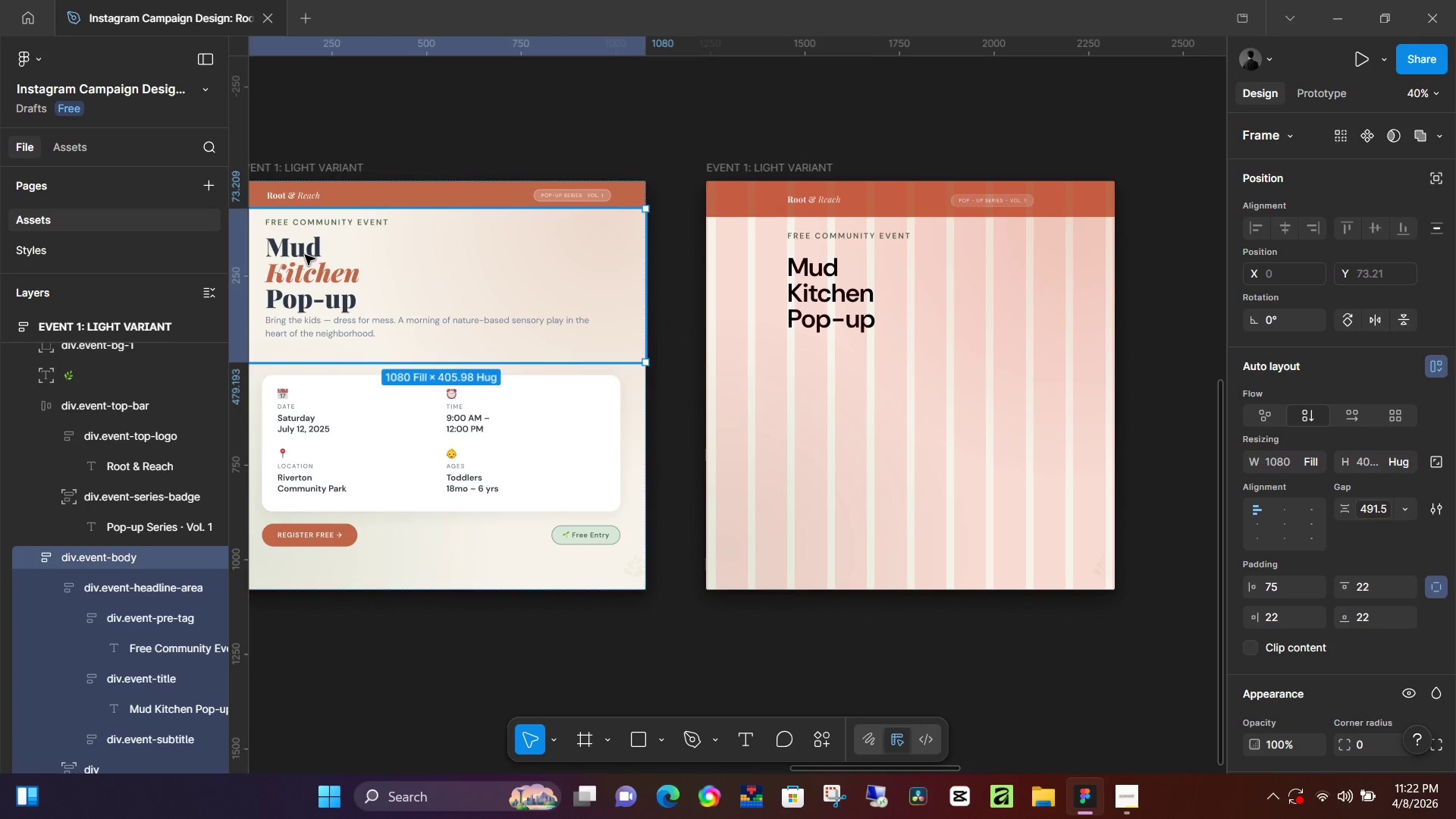 
triple_click([305, 255])
 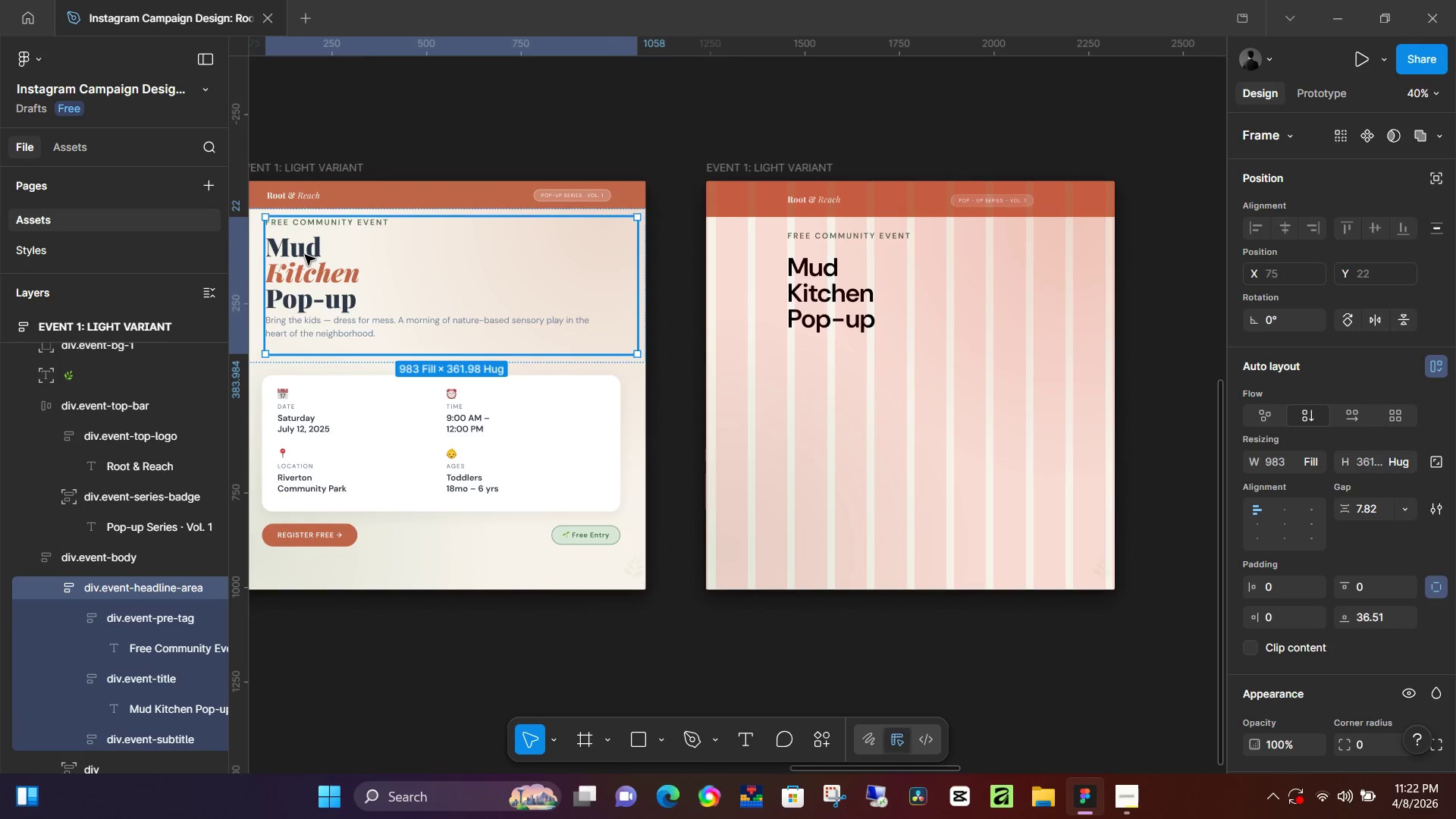 
triple_click([305, 255])
 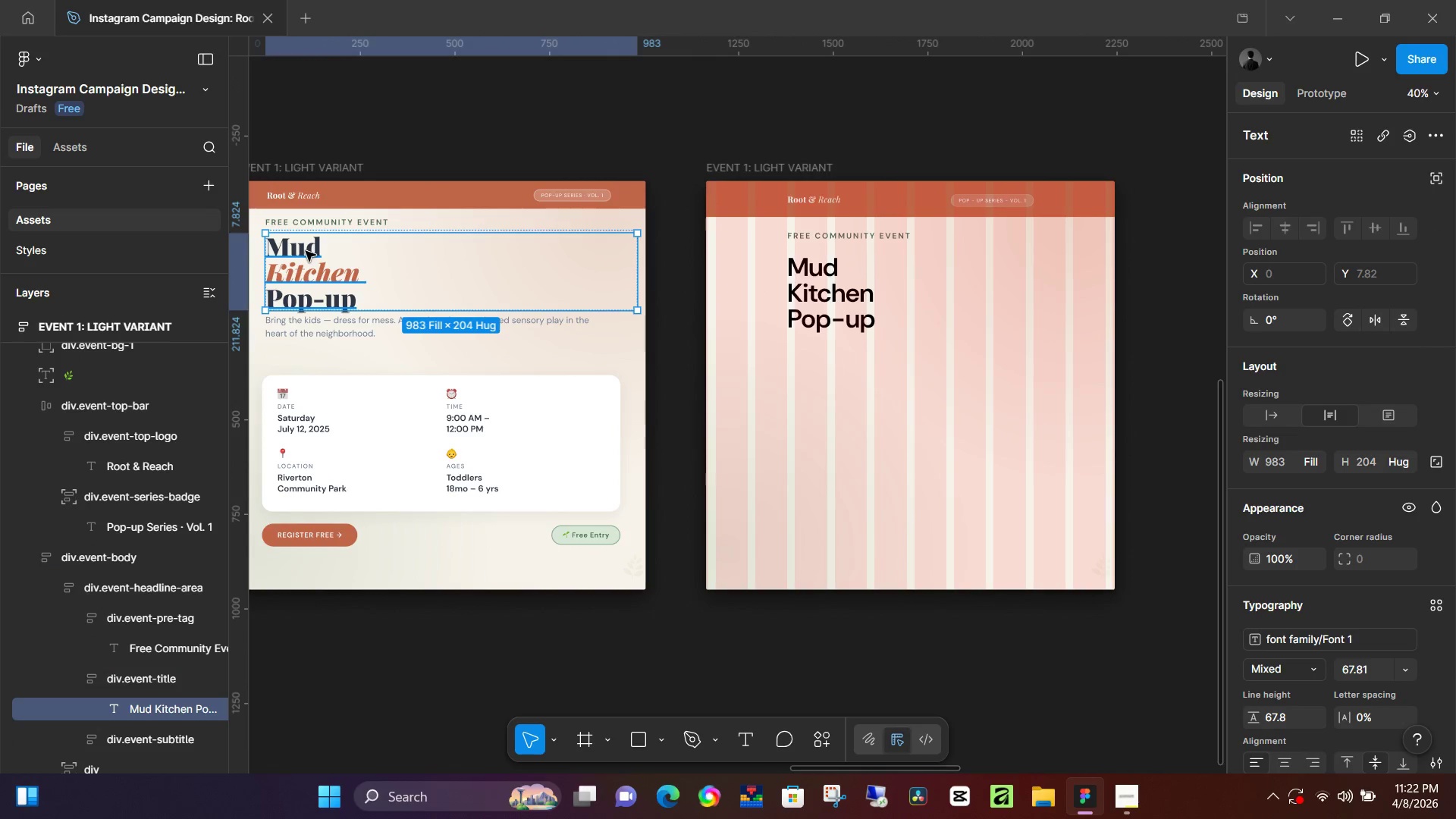 
double_click([306, 251])
 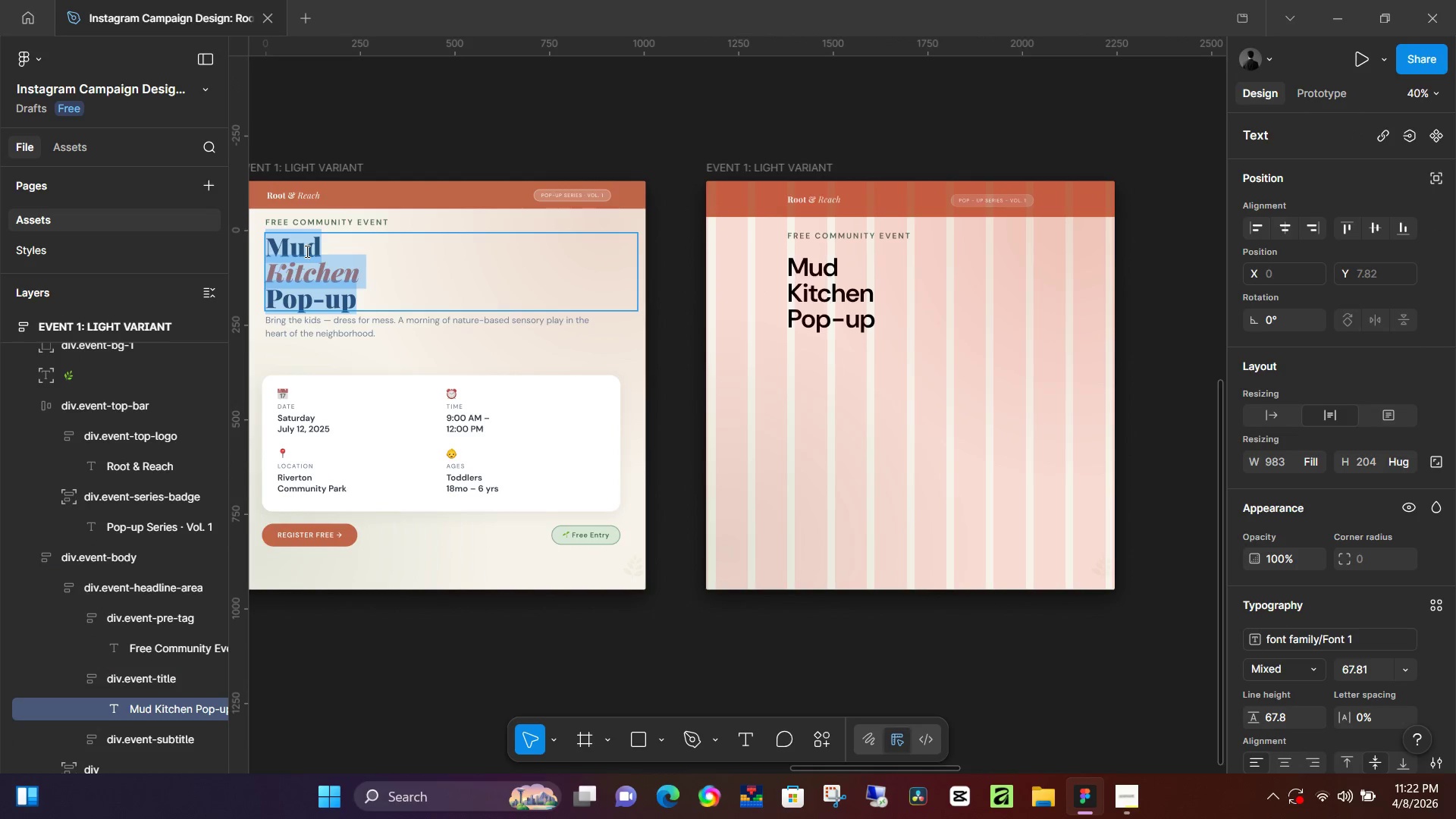 
triple_click([306, 251])
 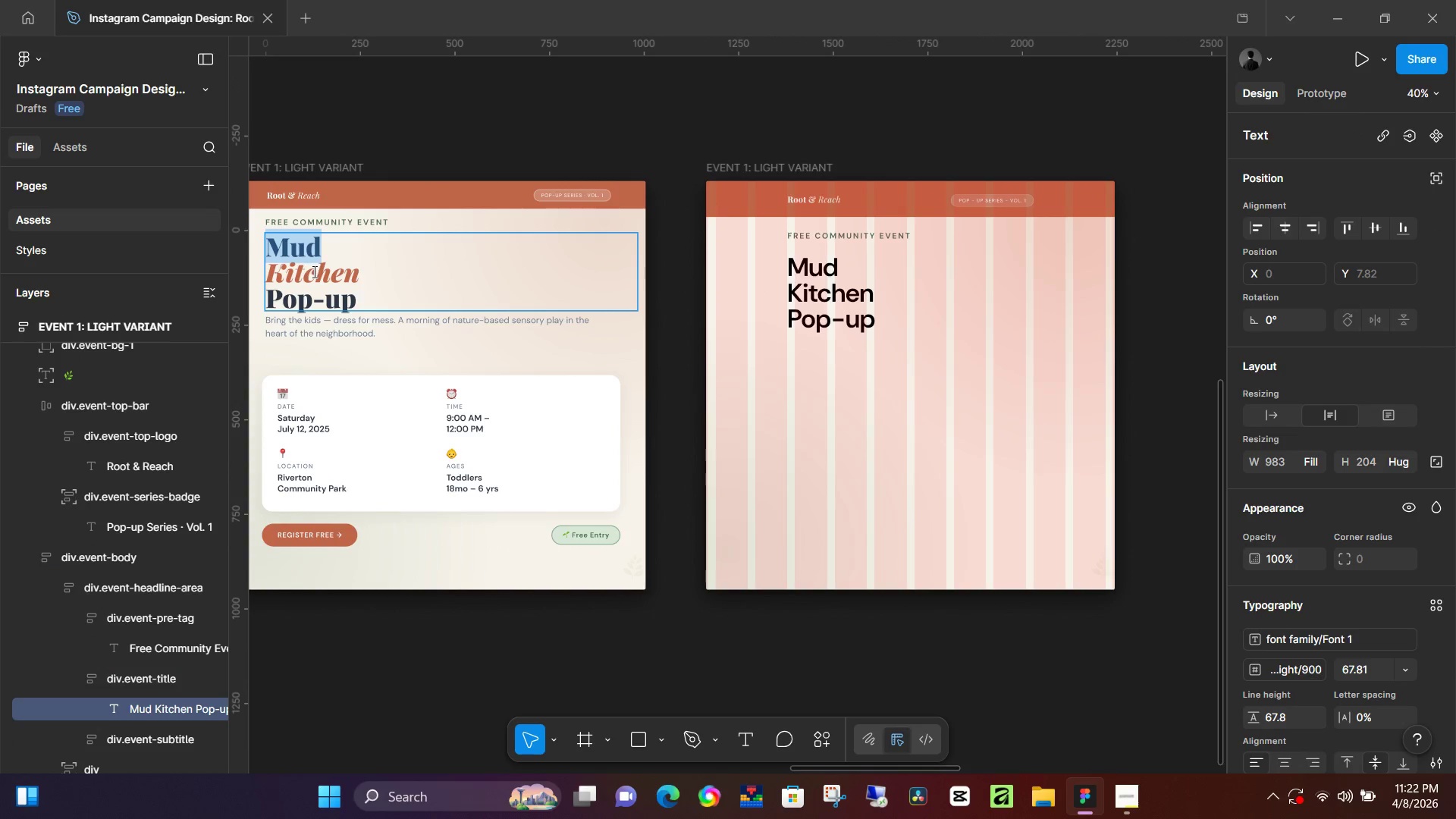 
key(Control+A)
 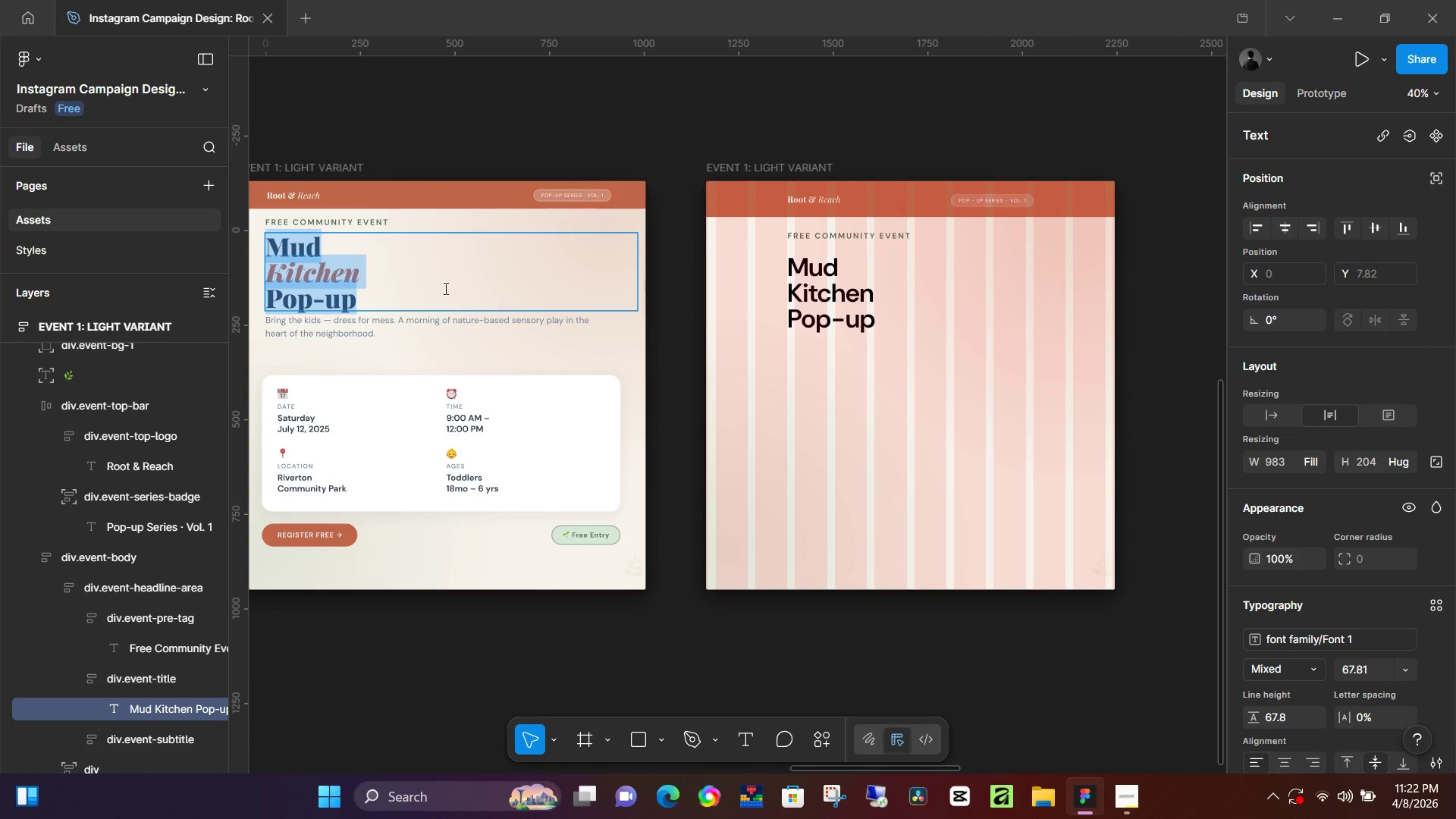 
key(Control+C)
 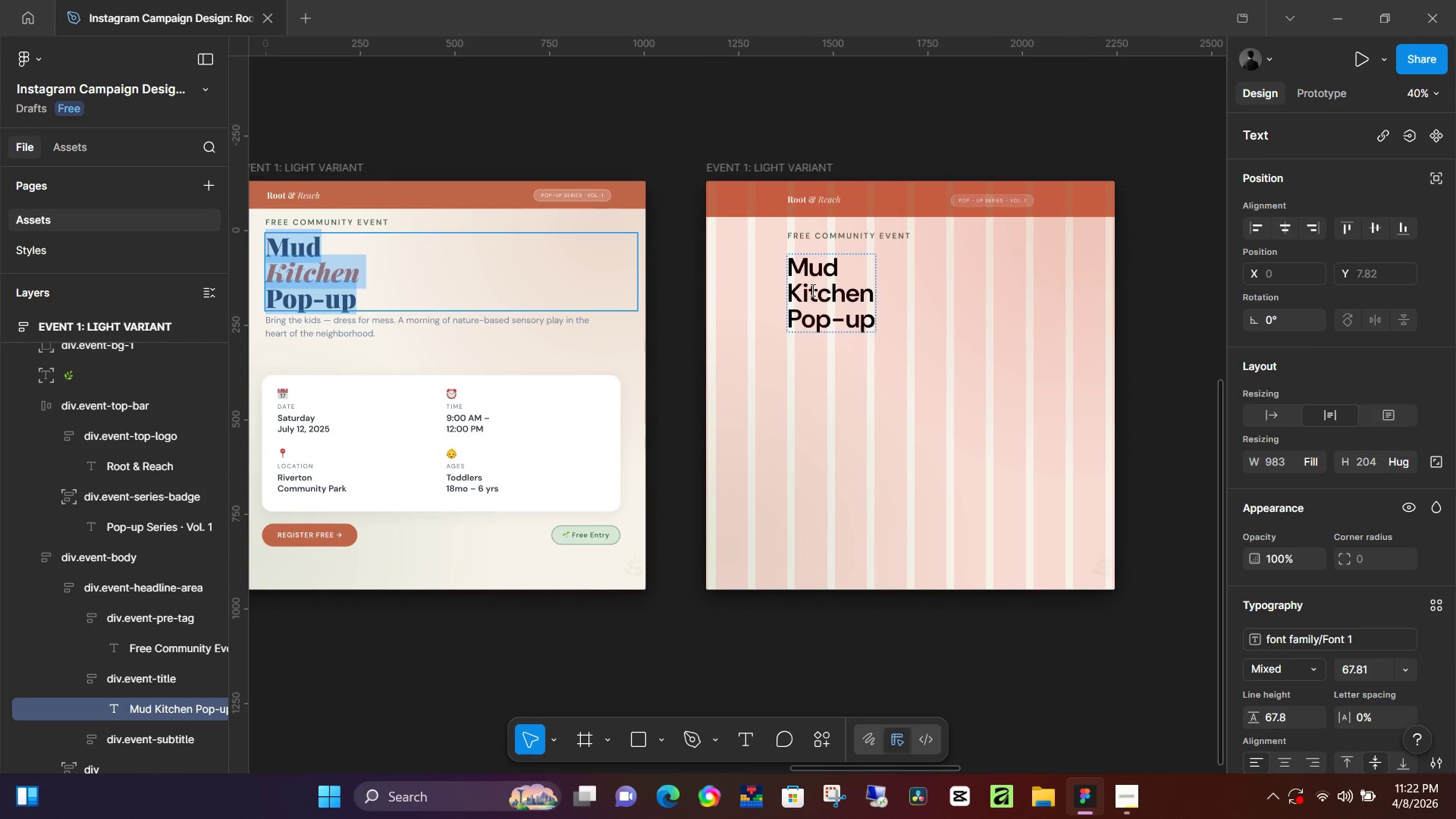 
double_click([811, 290])
 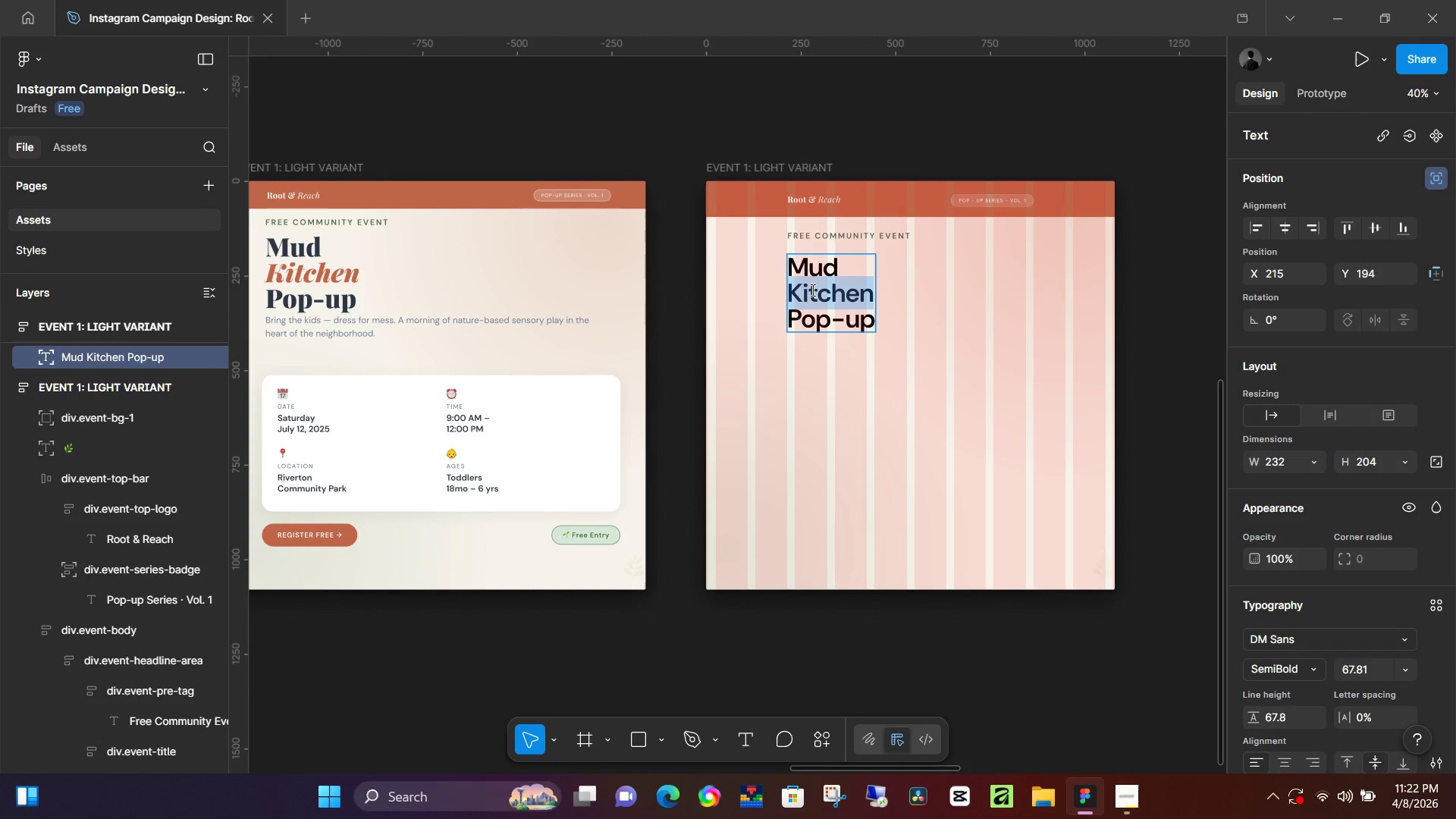 
key(Control+A)
 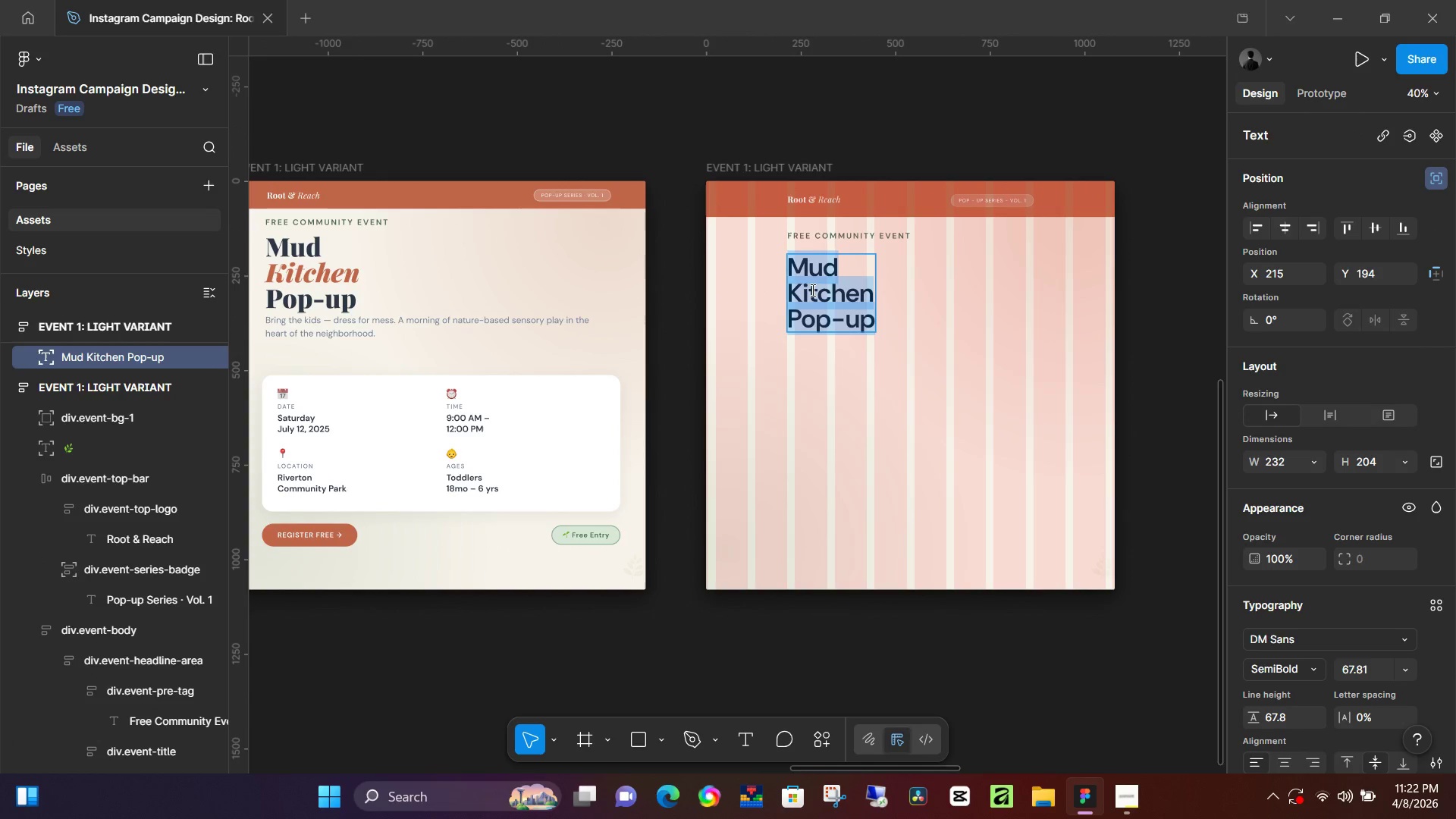 
key(Control+V)
 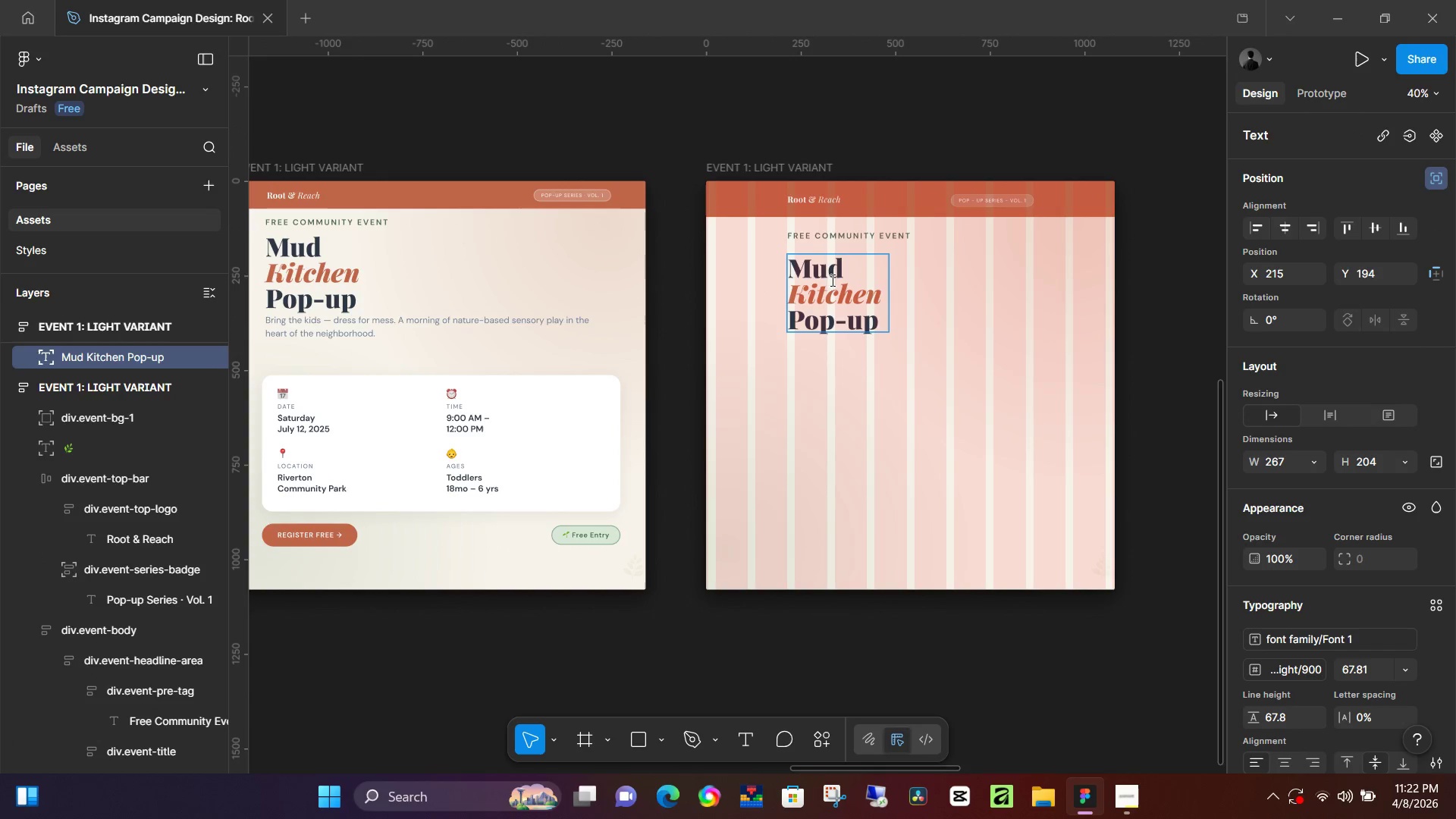 
left_click([858, 152])
 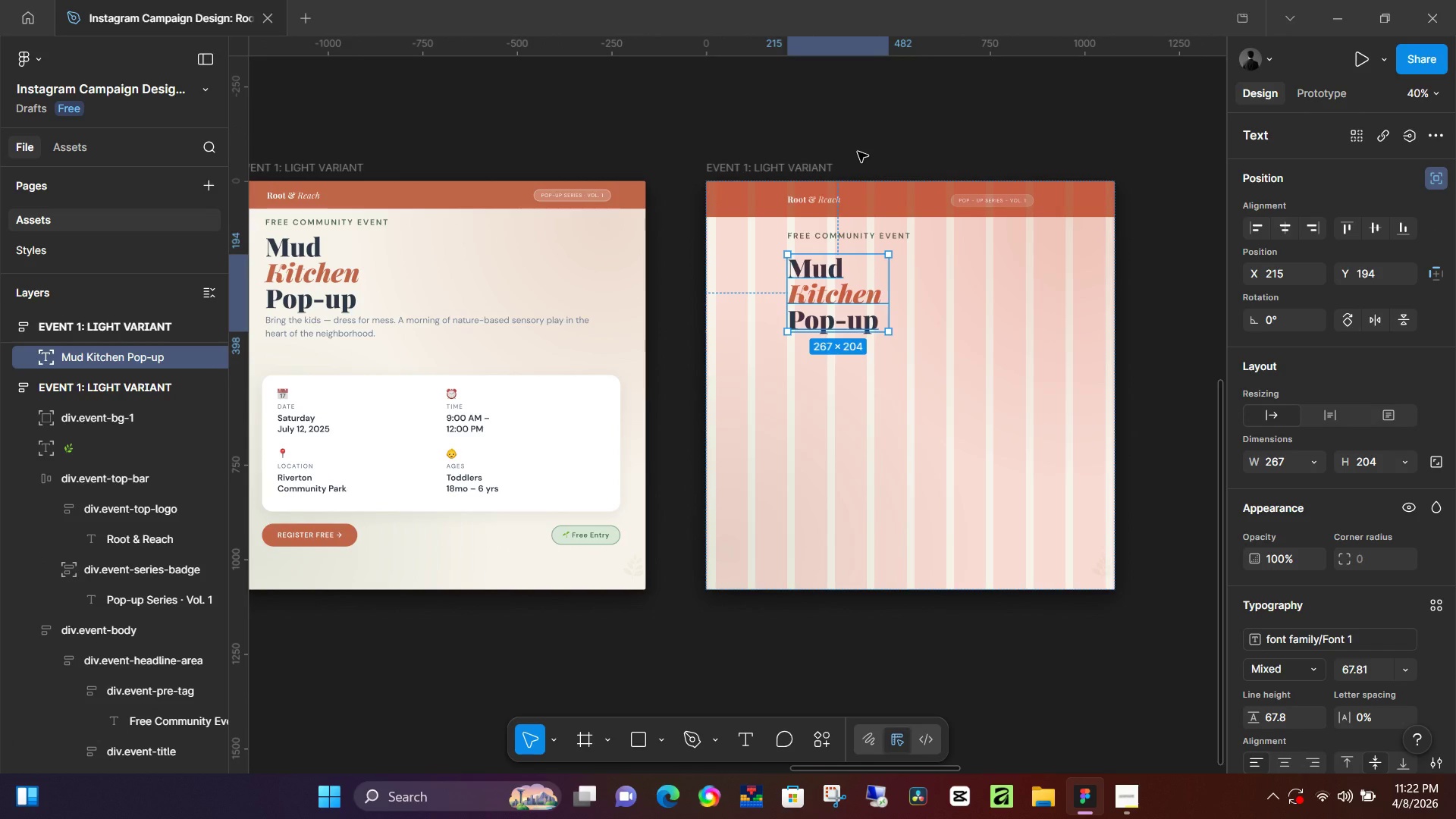 
key(ArrowUp)
 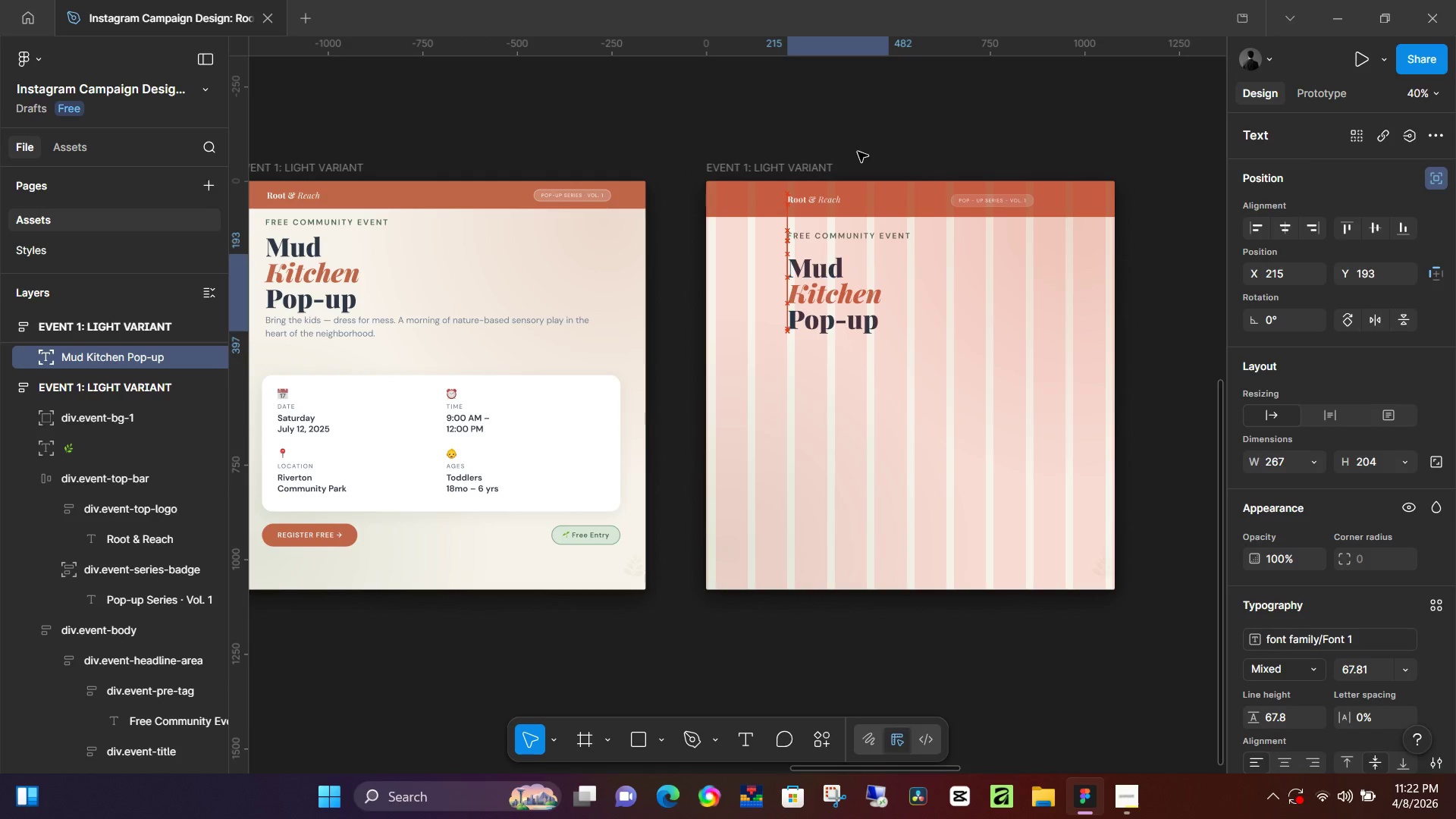 
key(ArrowUp)
 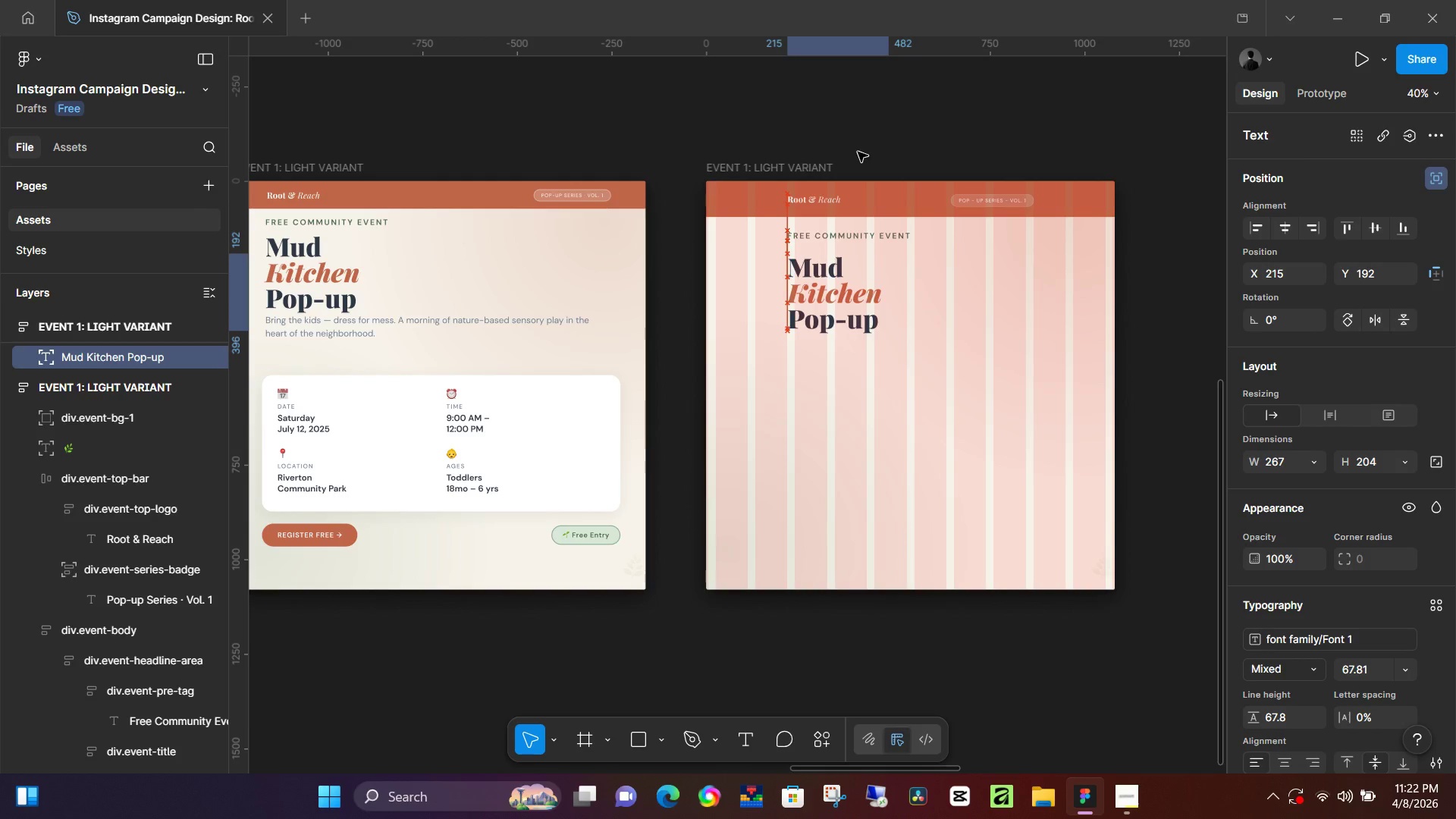 
key(ArrowUp)
 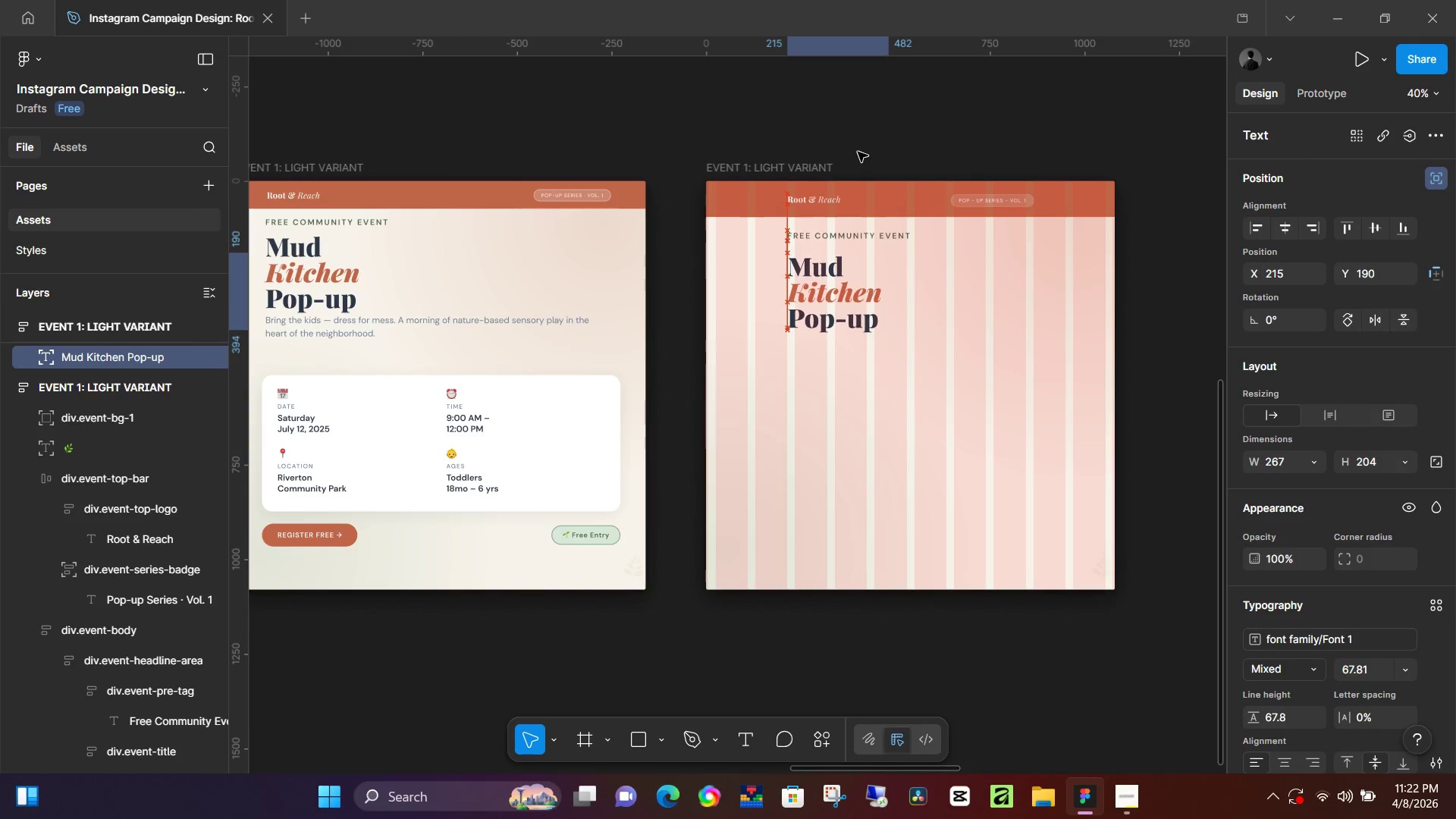 
key(ArrowUp)
 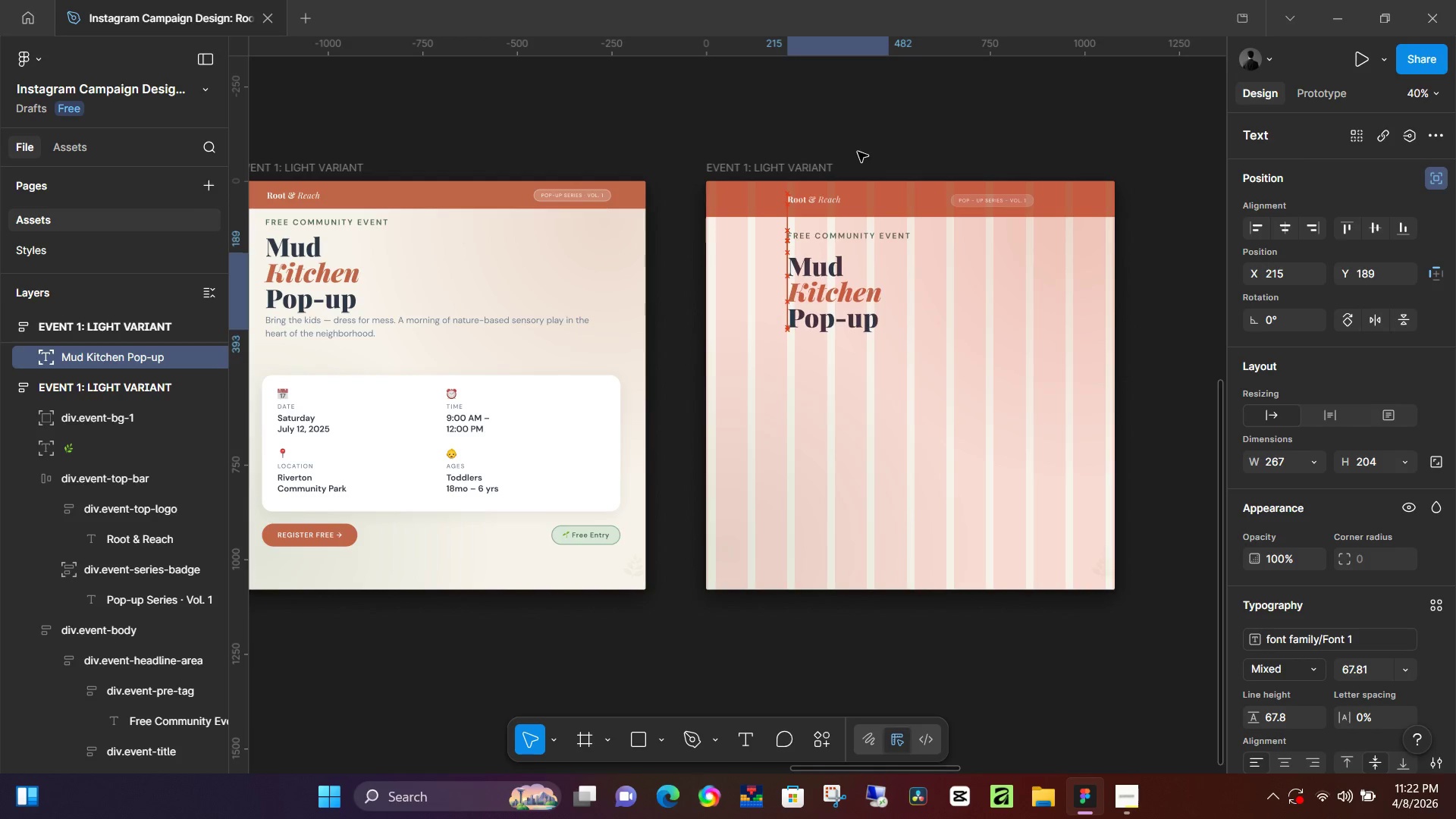 
hold_key(key=ArrowUp, duration=0.67)
 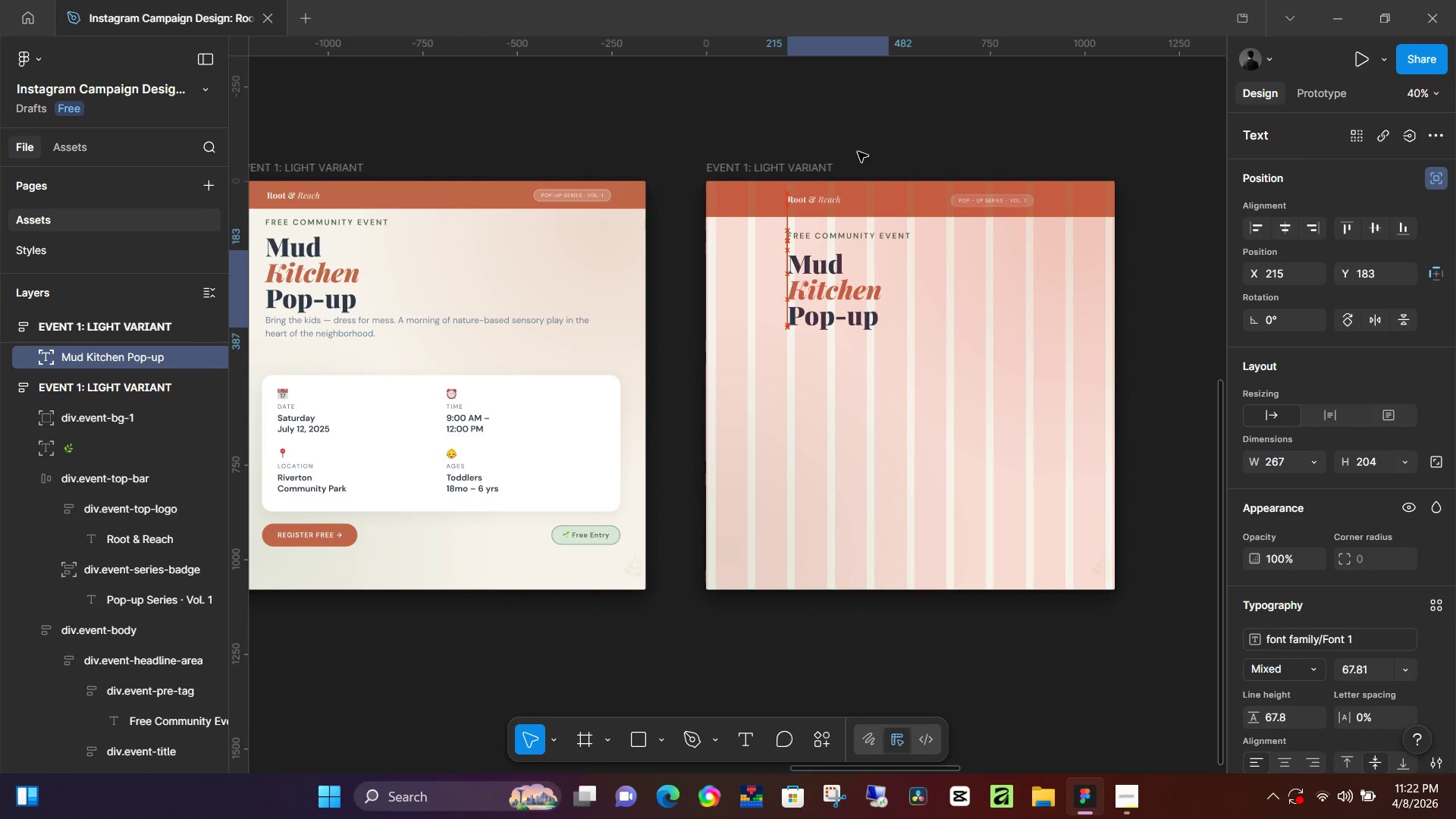 
key(ArrowUp)
 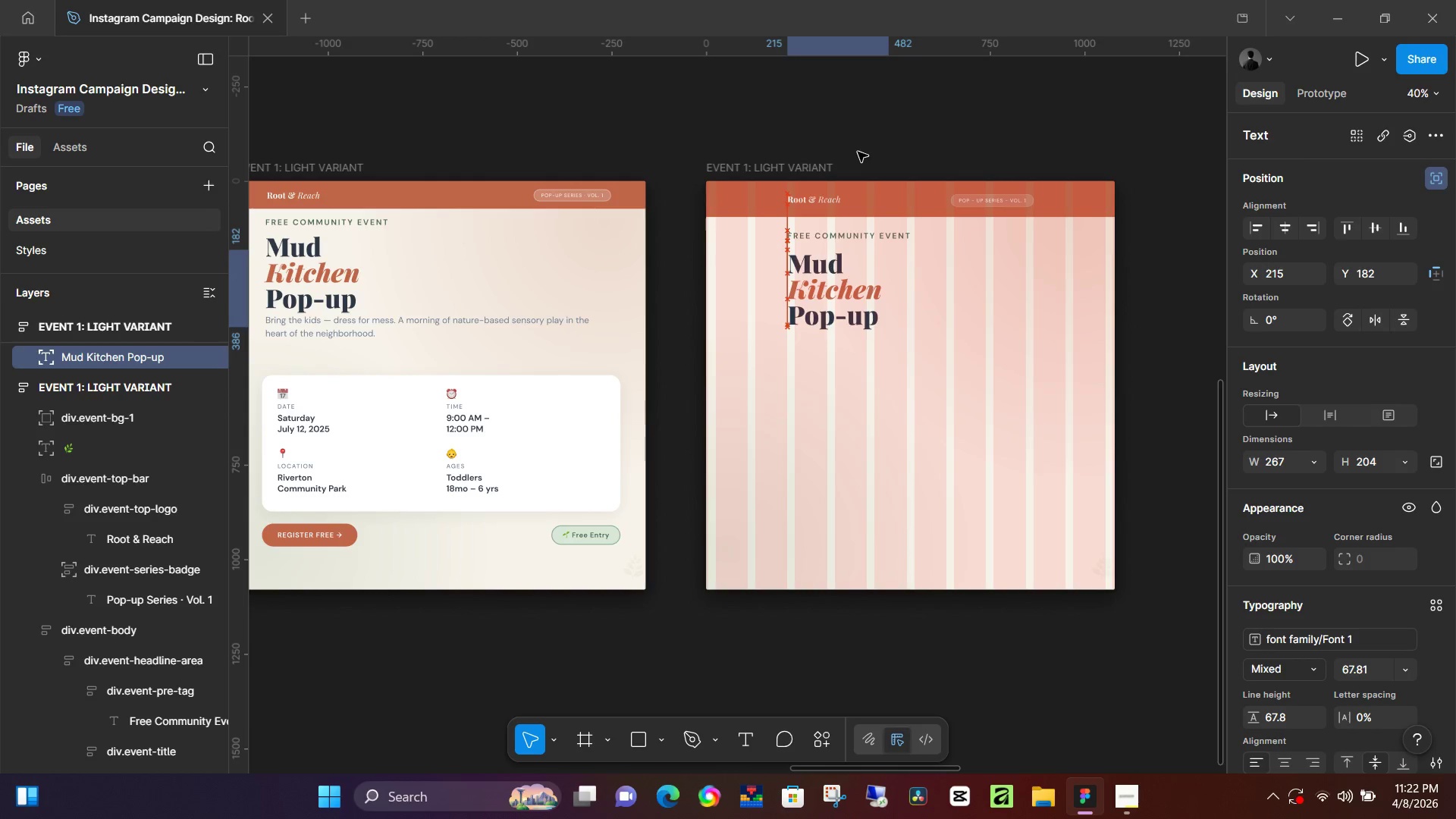 
key(ArrowUp)
 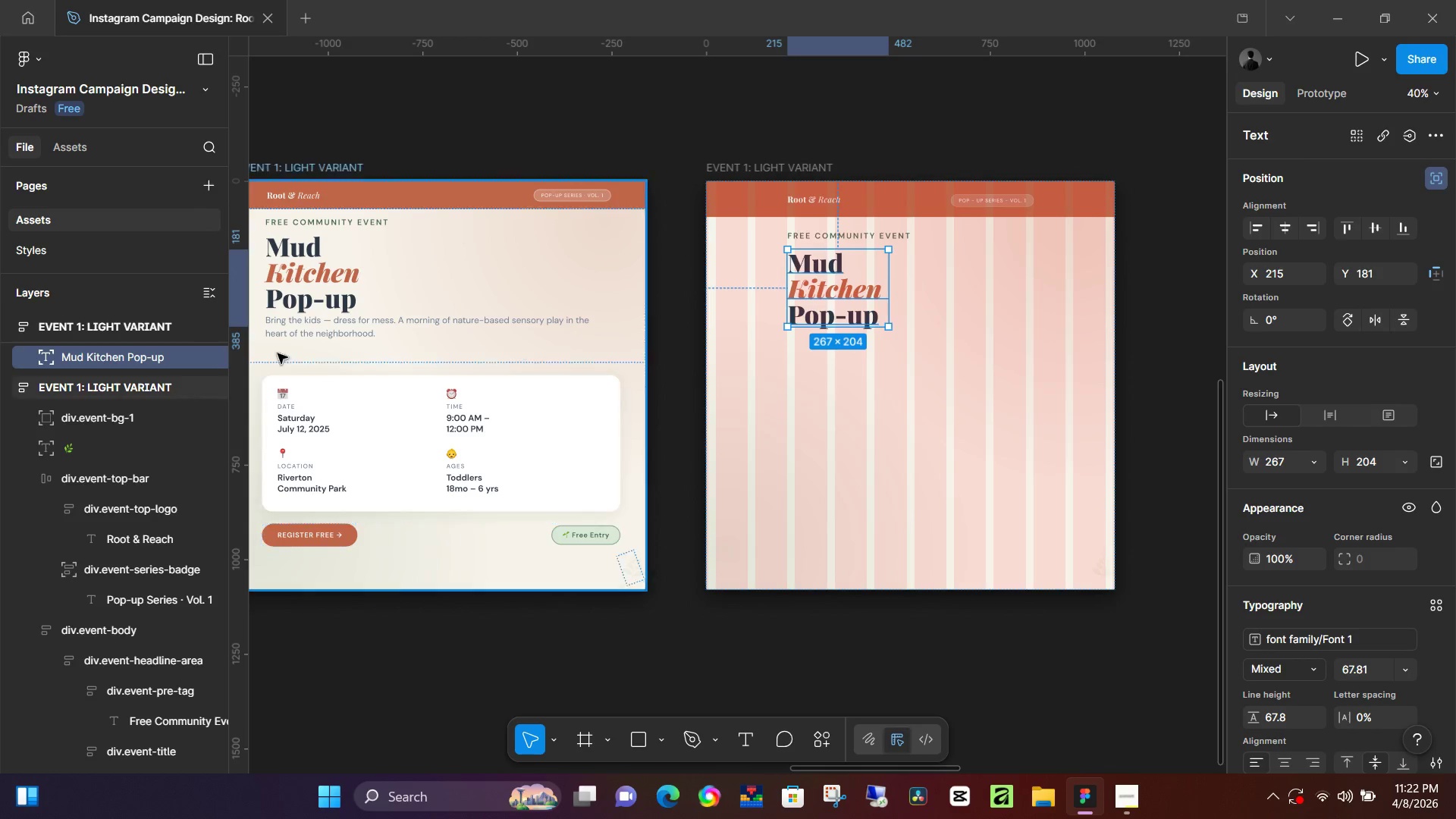 
double_click([318, 321])
 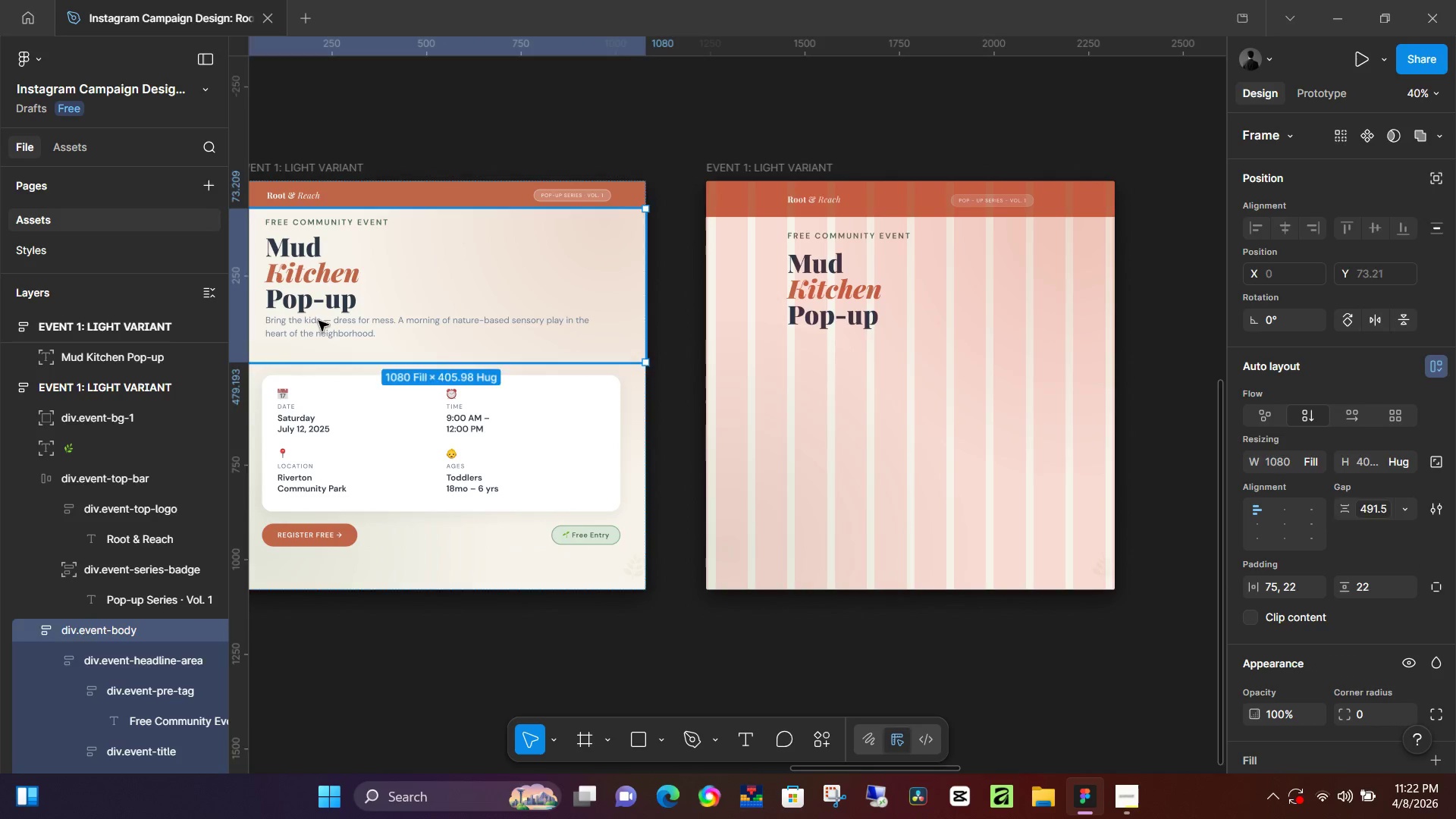 
triple_click([318, 321])
 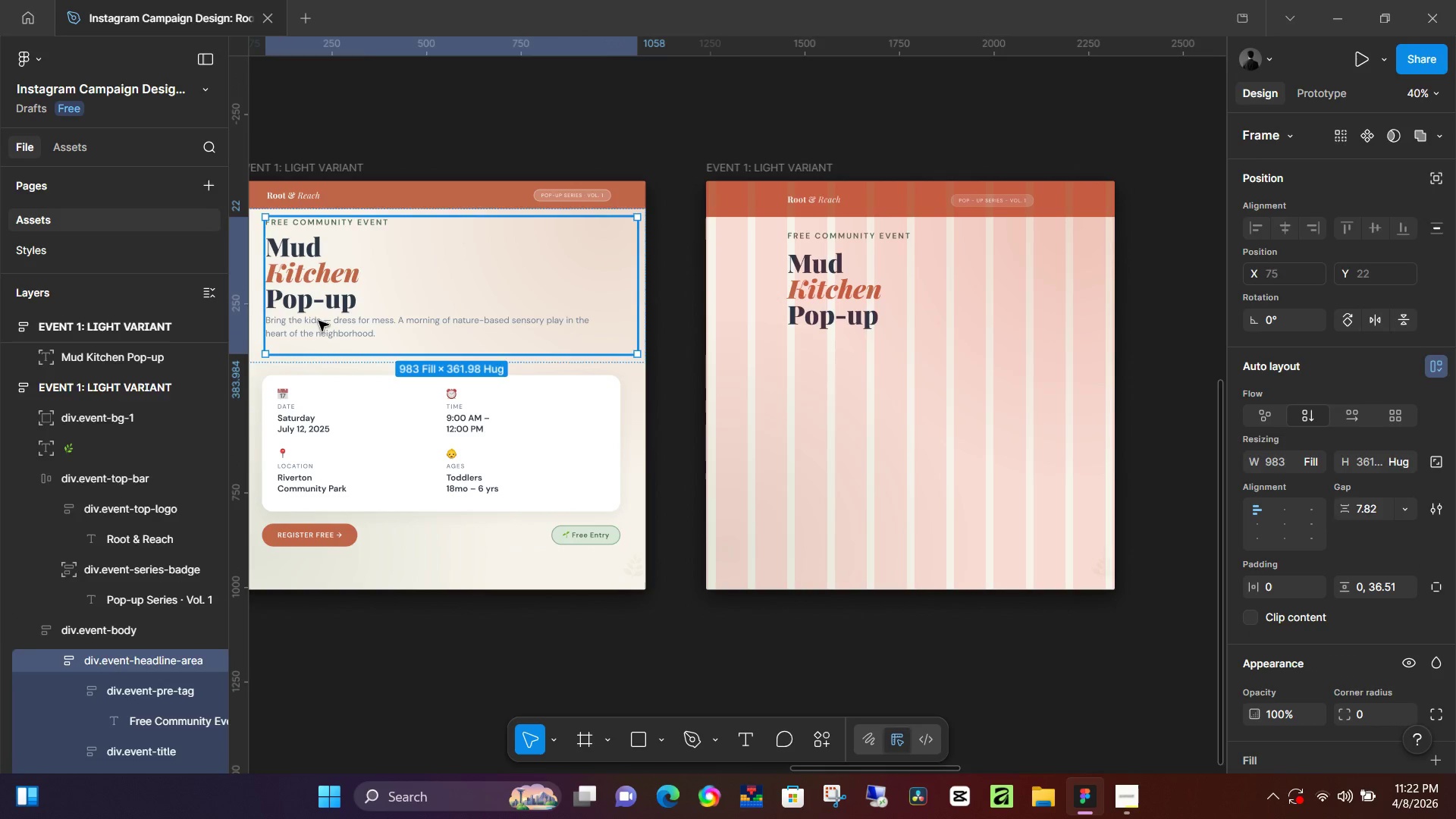 
triple_click([318, 321])
 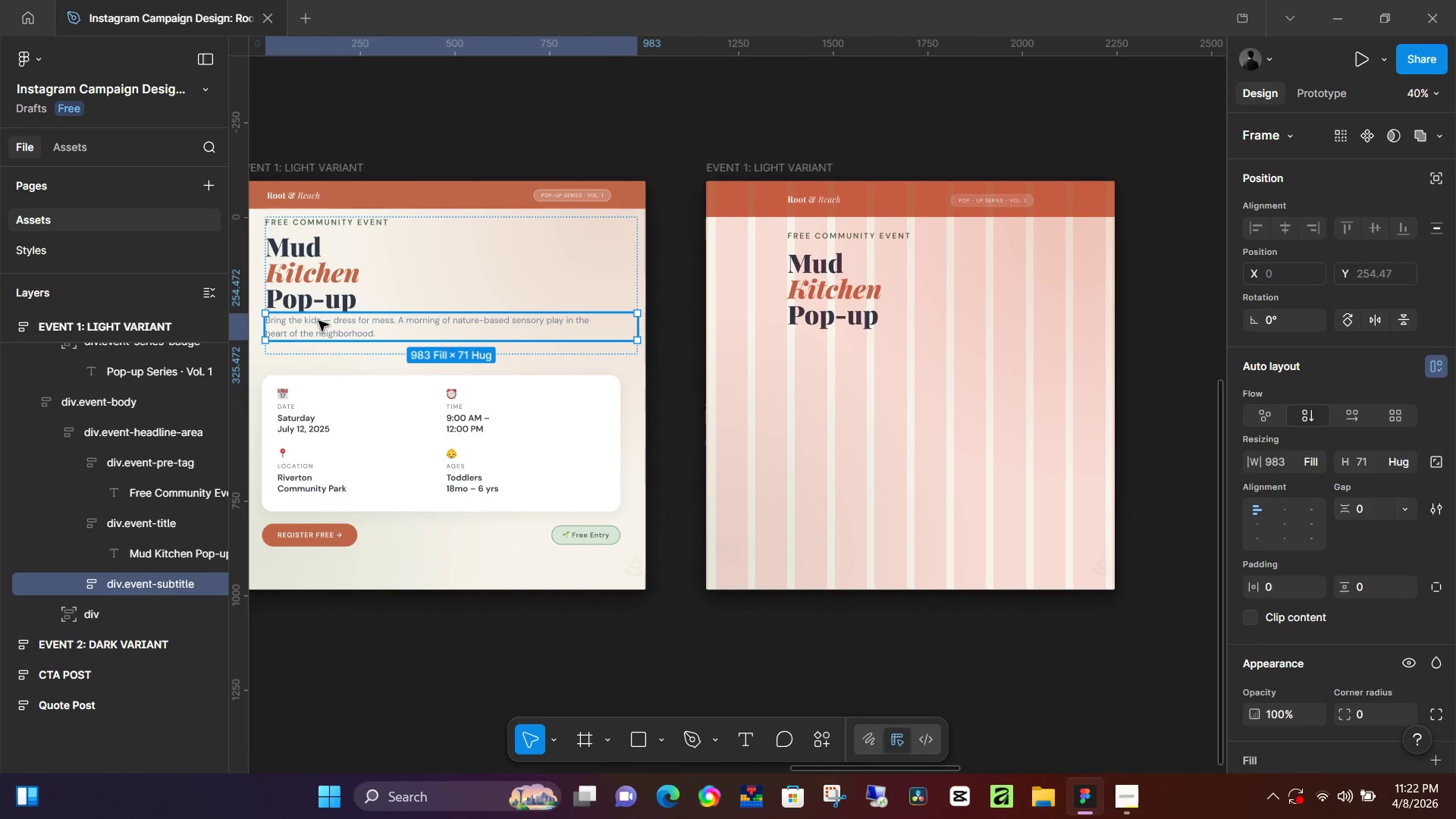 
triple_click([318, 321])
 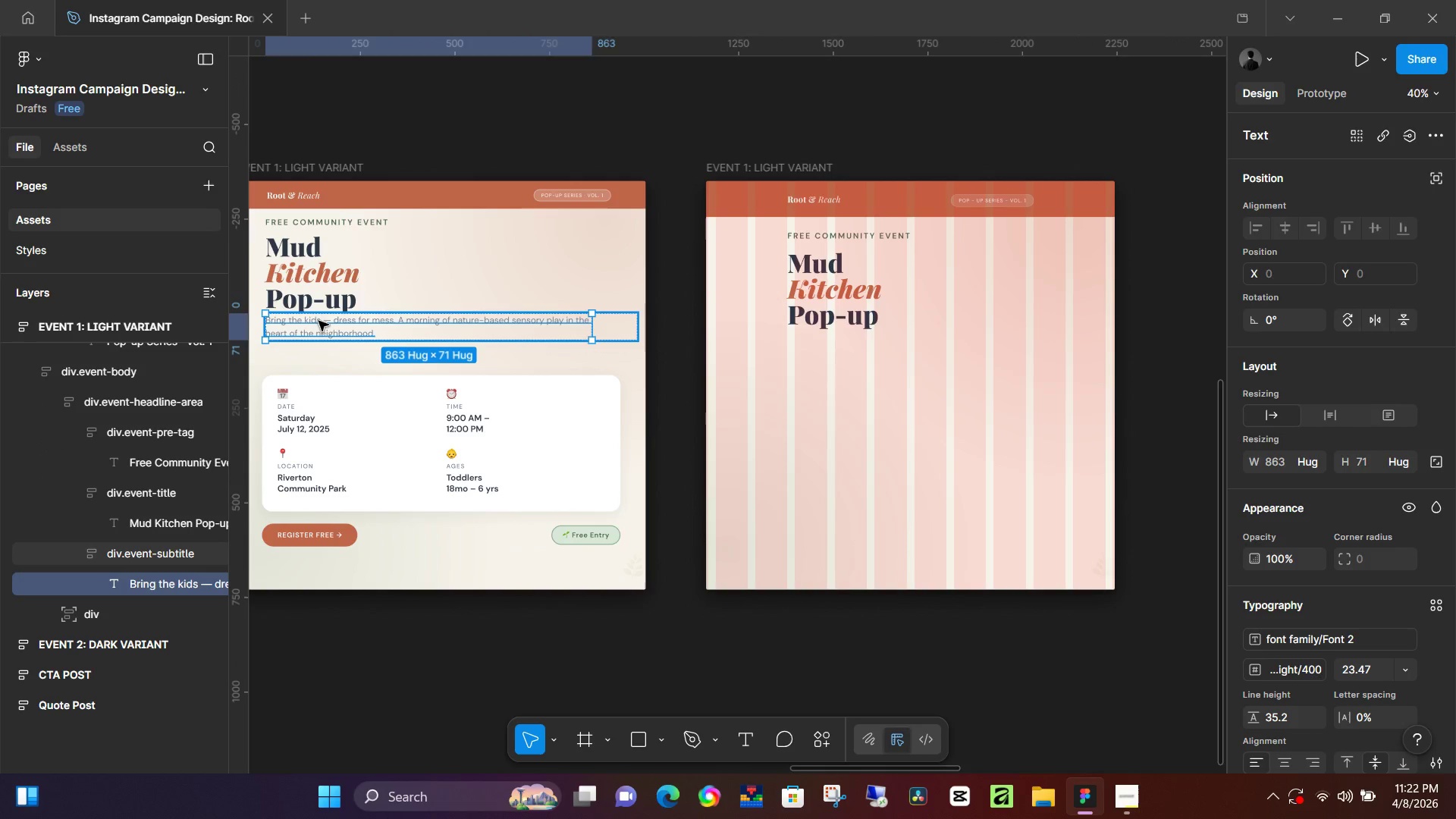 
triple_click([318, 321])
 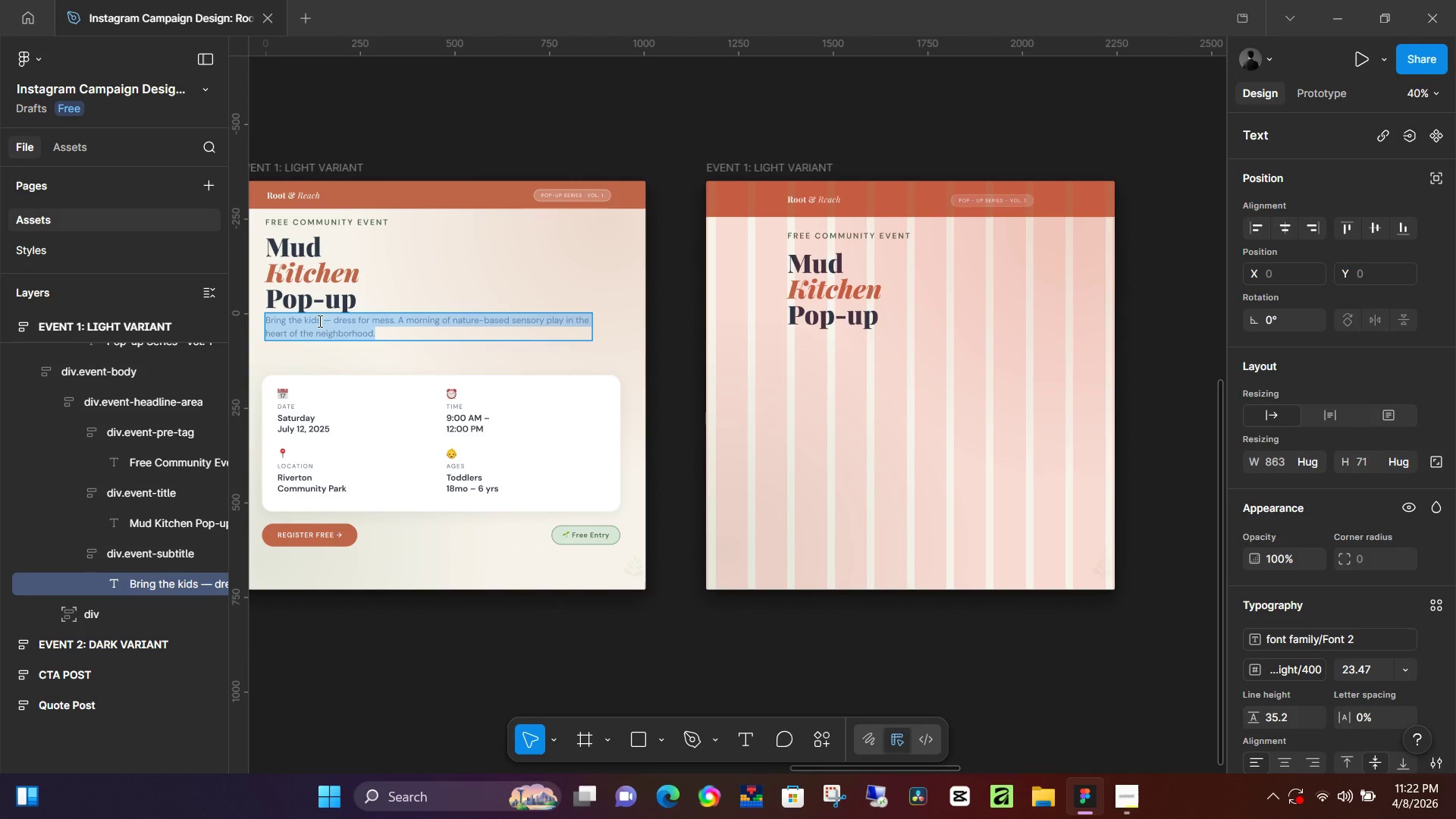 
triple_click([318, 321])
 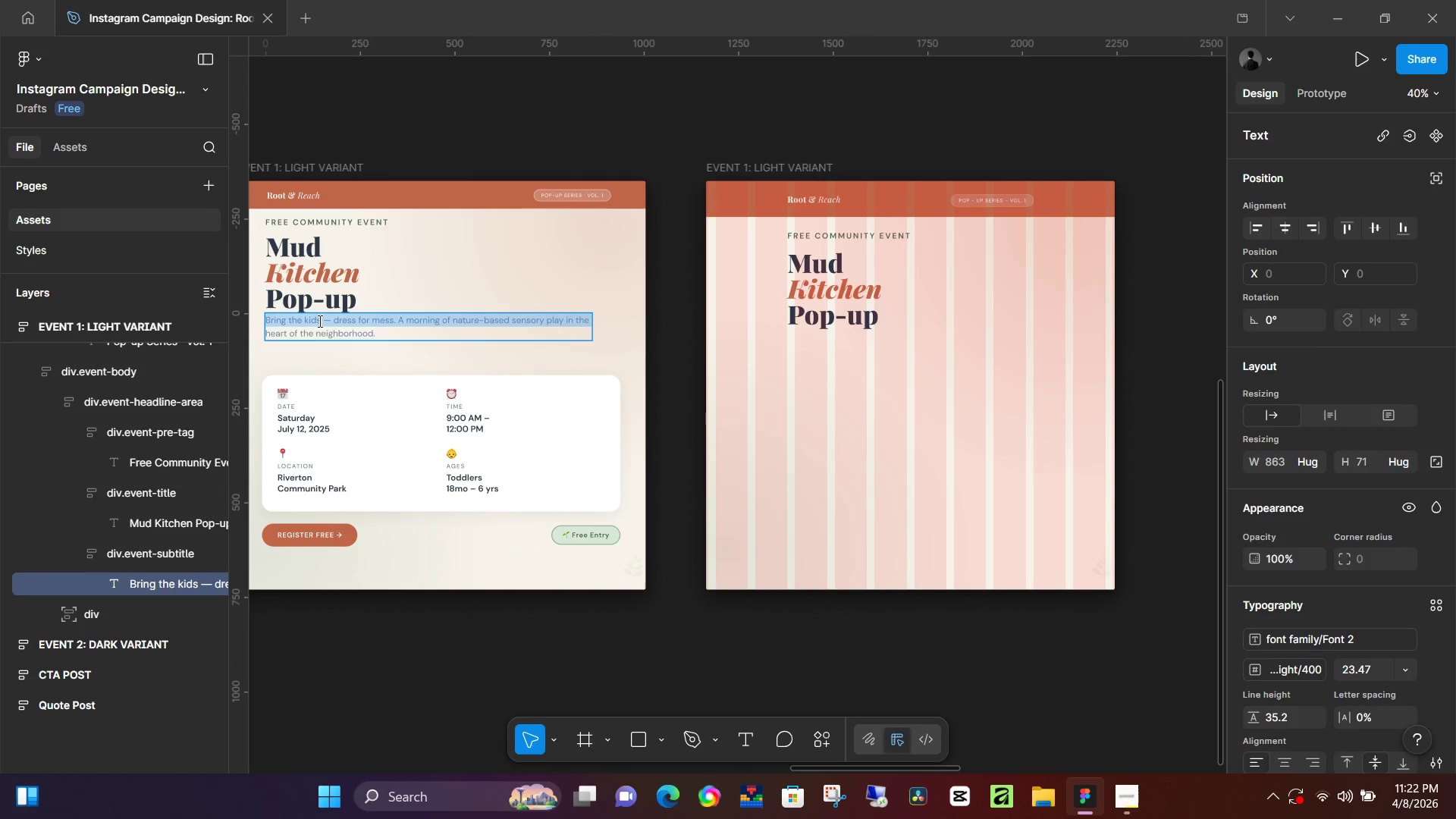 
left_click_drag(start_coordinate=[318, 321], to_coordinate=[795, 118])
 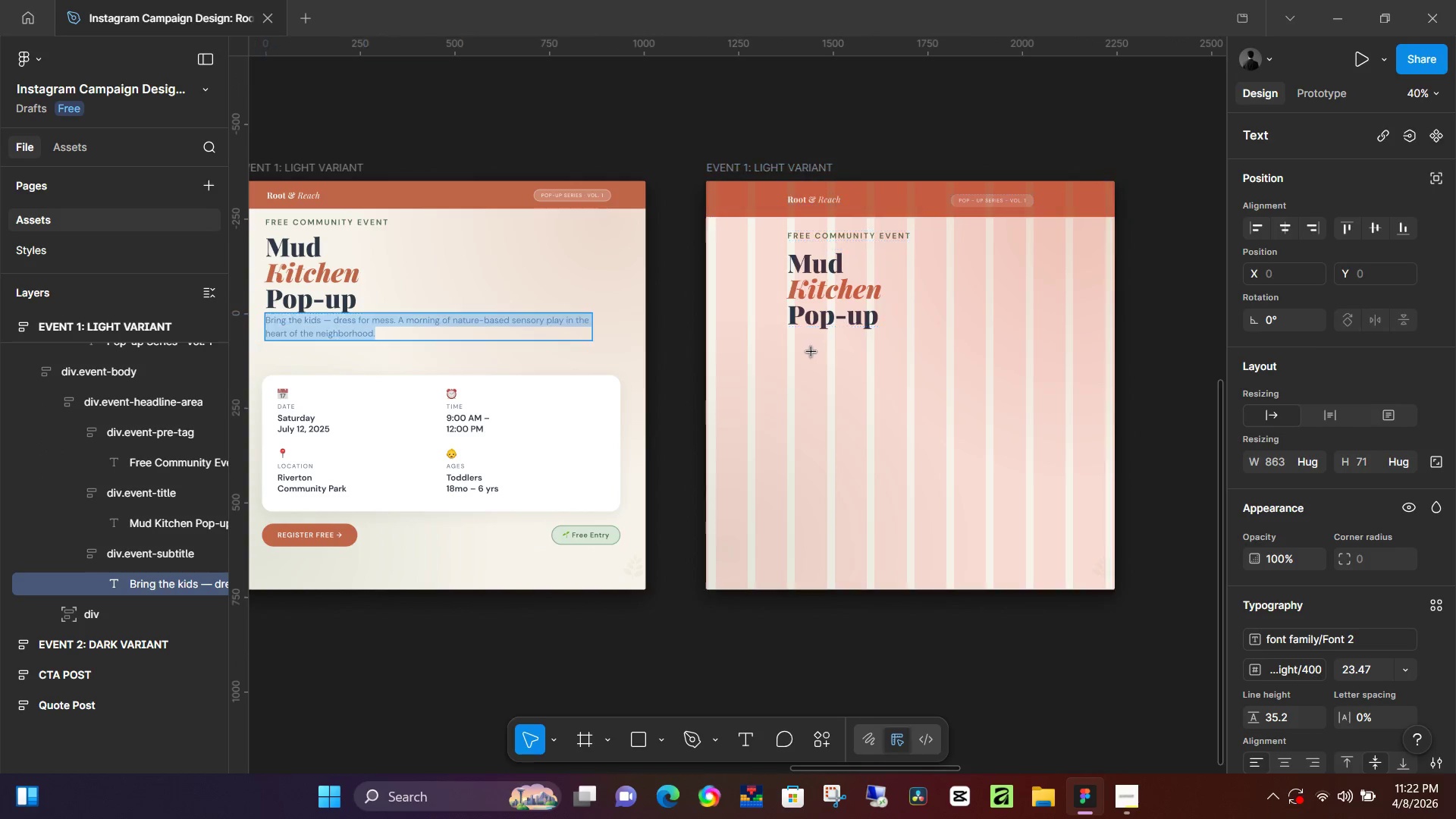 
left_click([795, 118])
 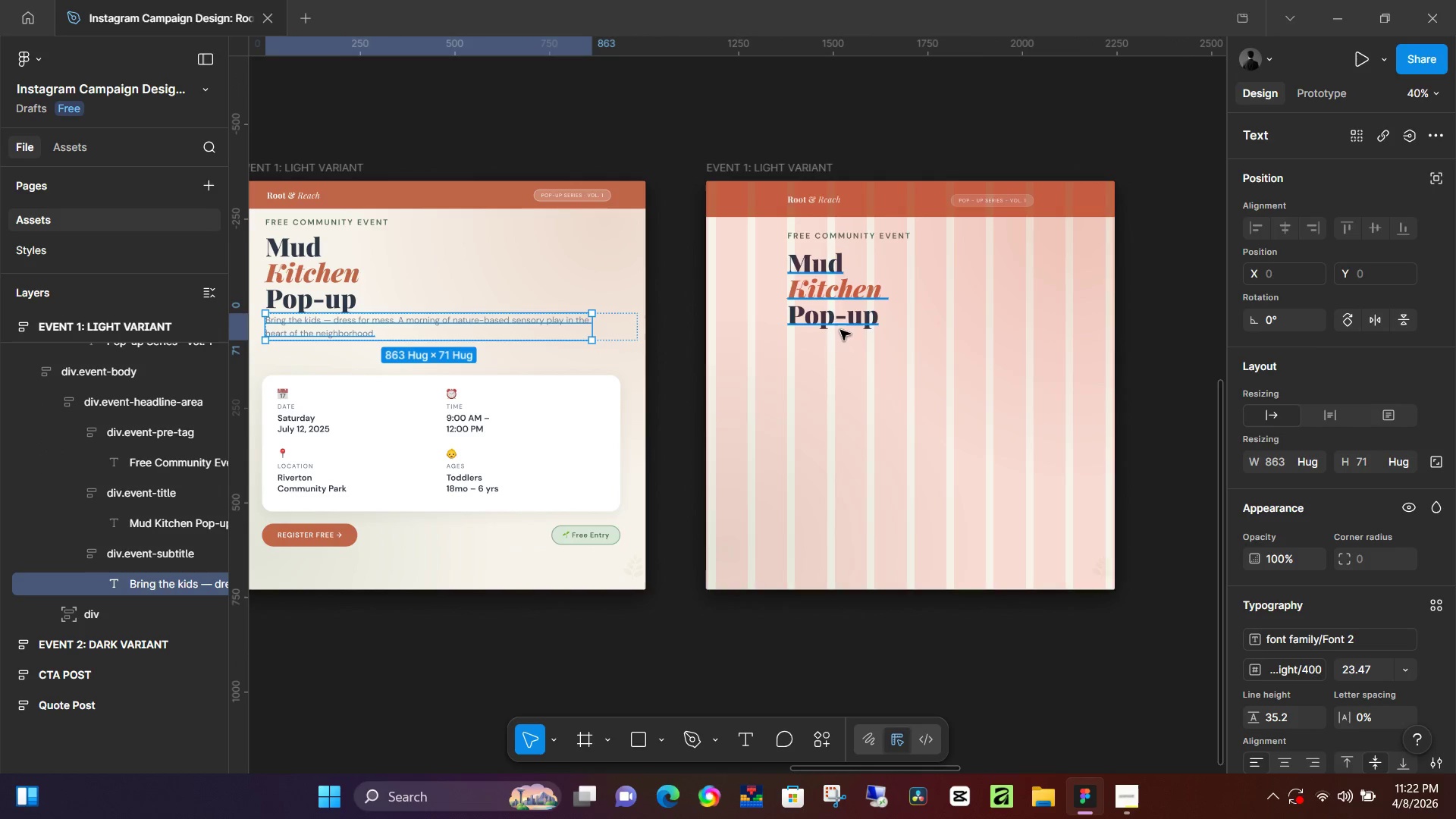 
key(T)
 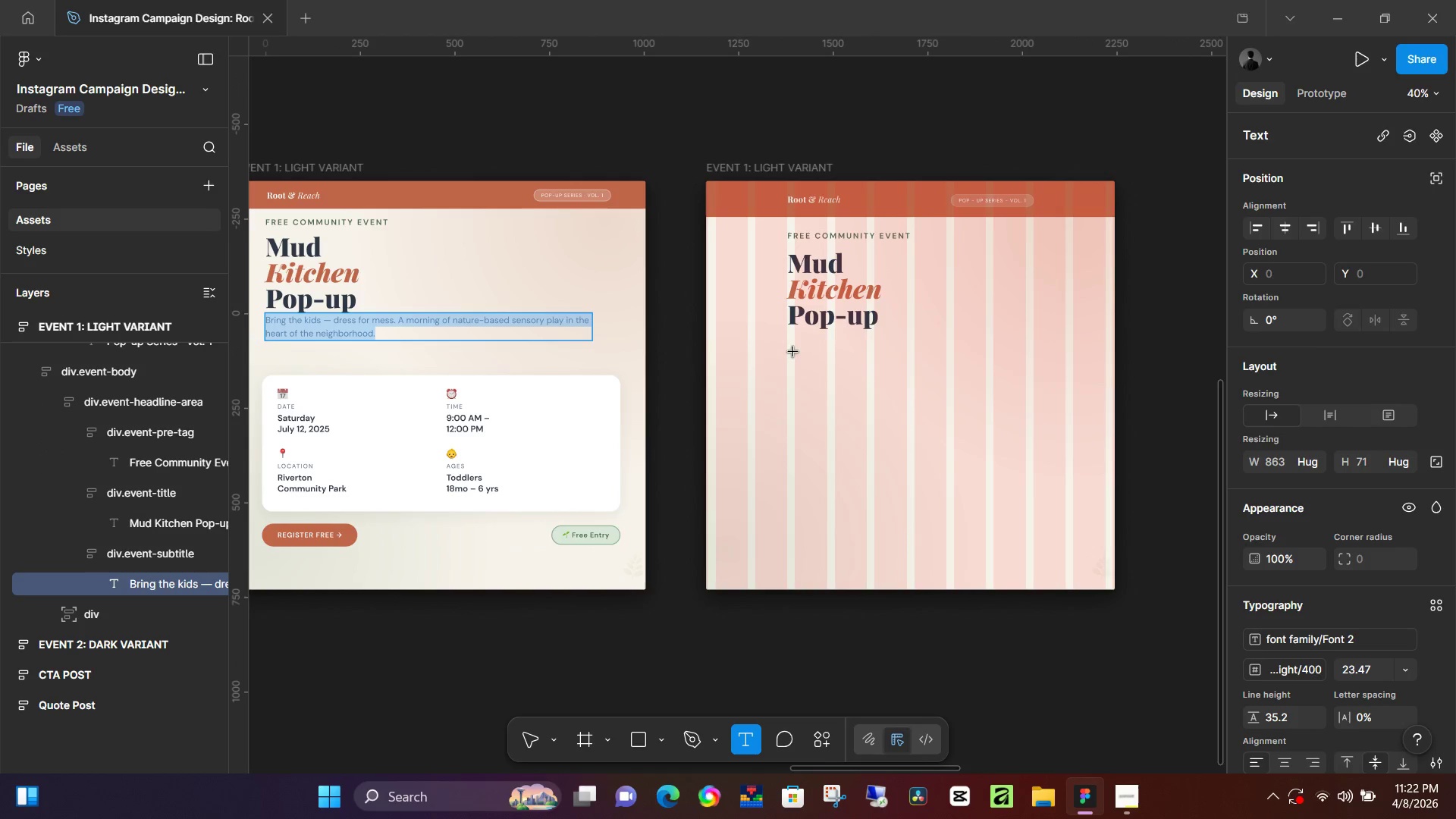 
left_click([792, 344])
 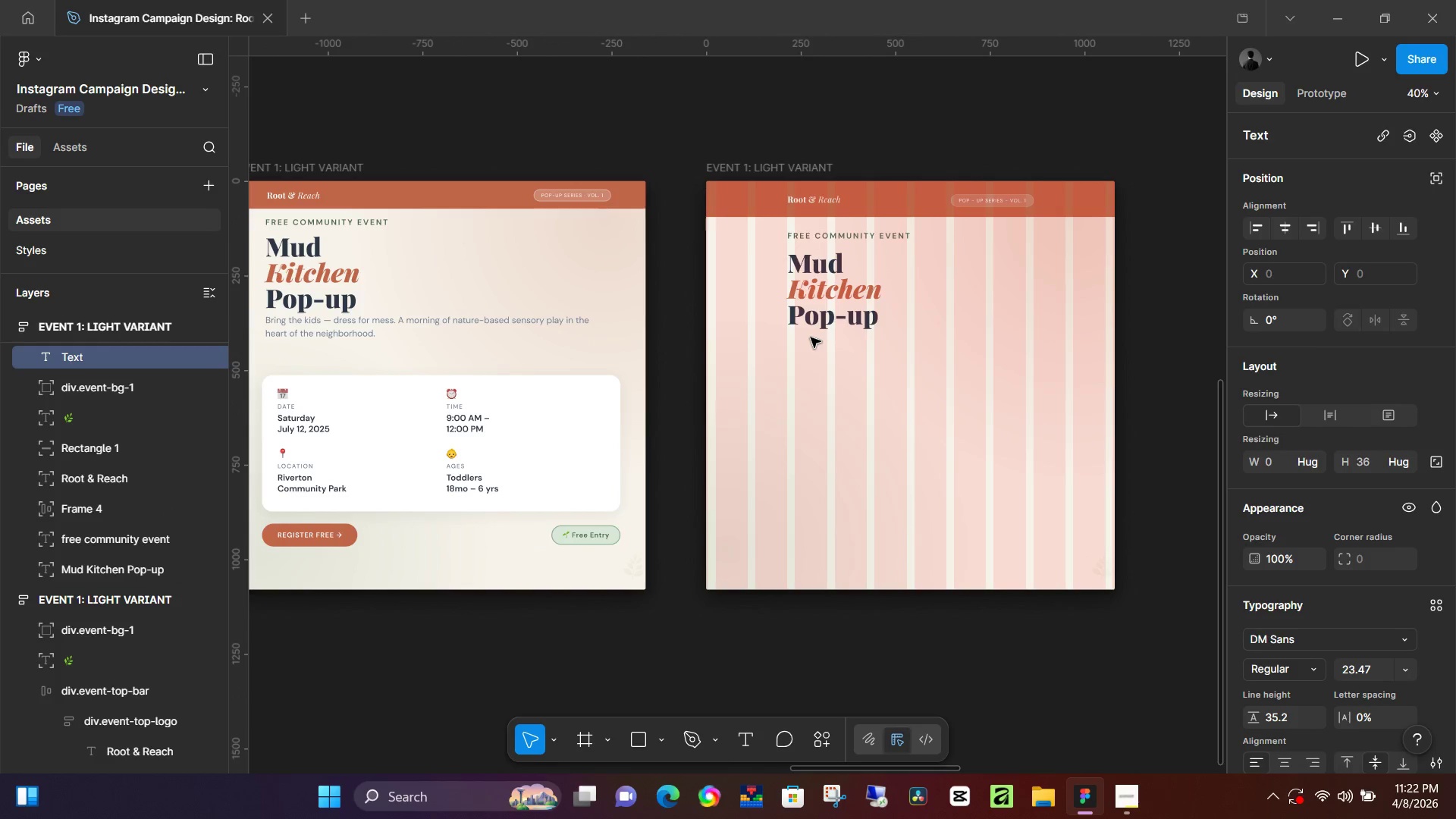 
type(Bring the kids -  dress for mess. A morning of nature-based sensory play in the heart)
 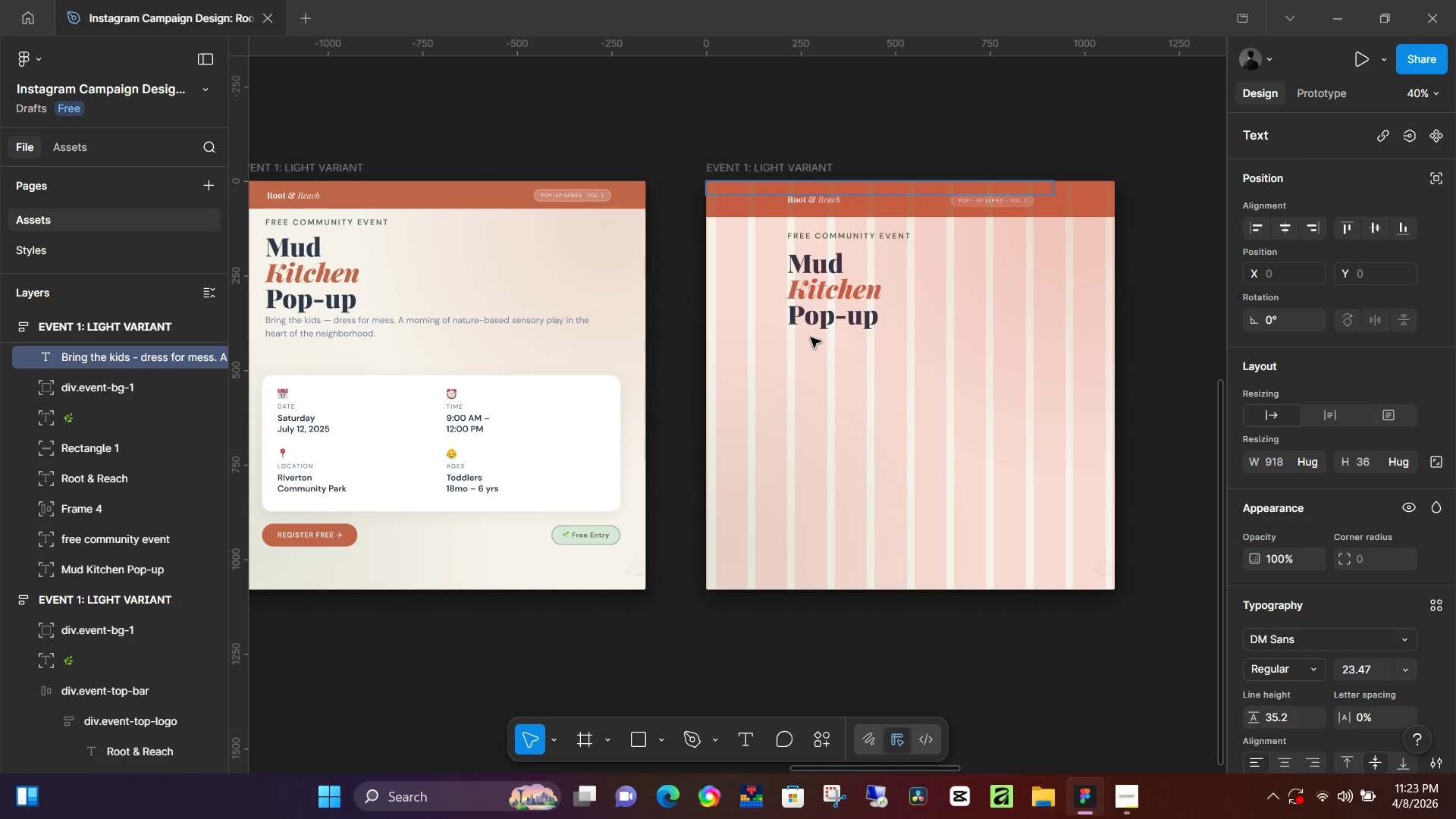 
key(Backspace)
 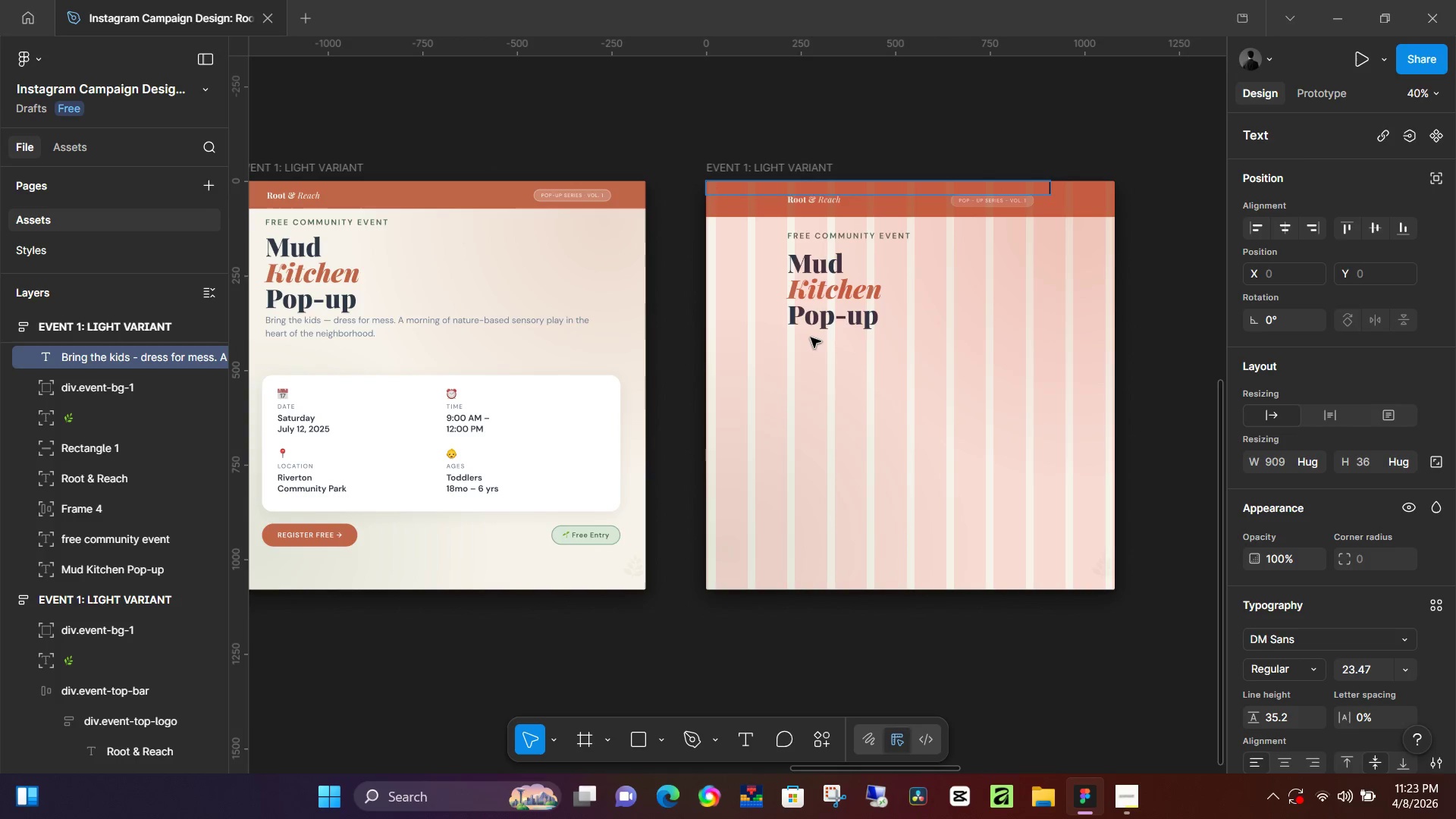 
key(Backspace)
 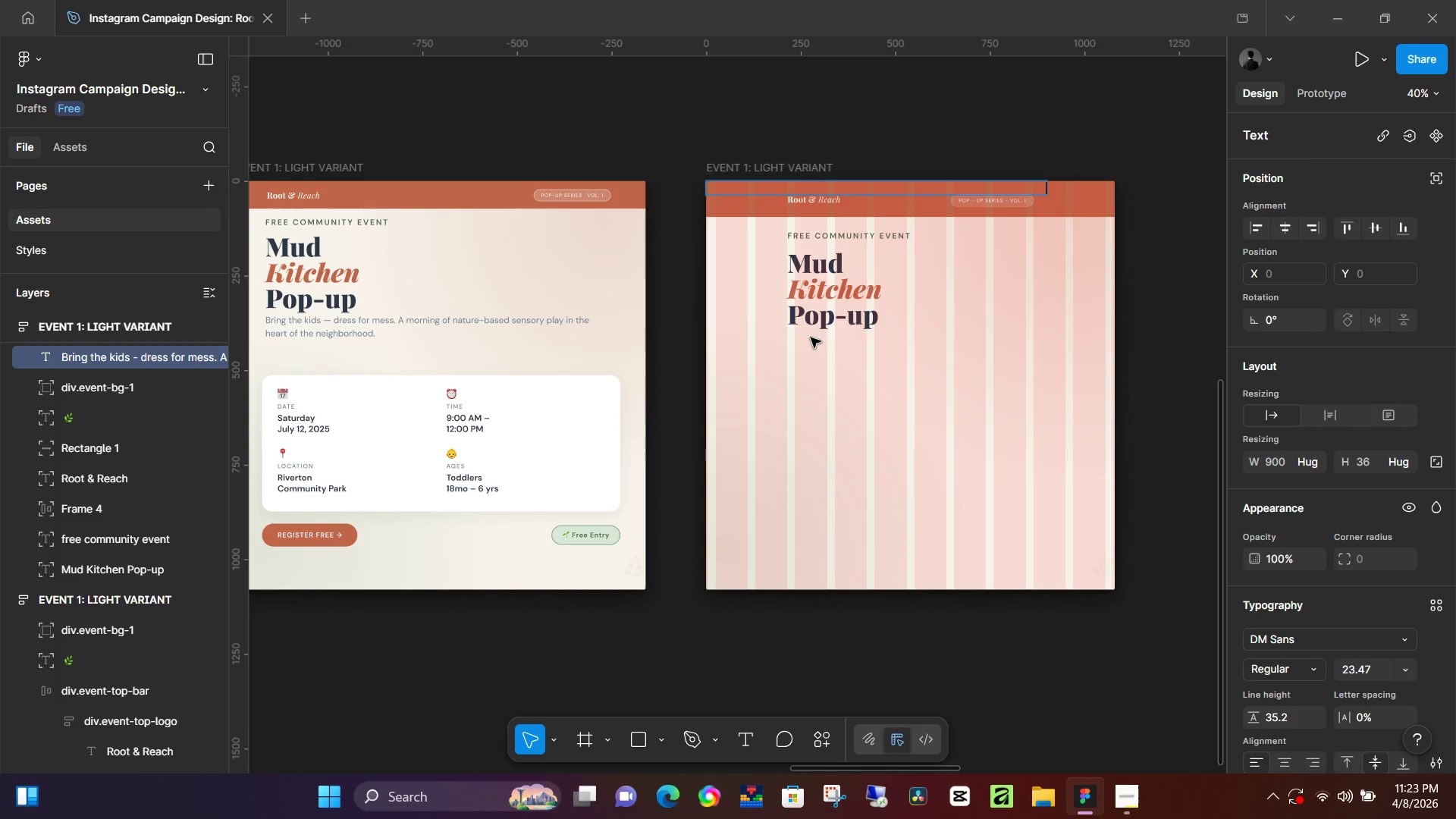 
key(Backspace)
 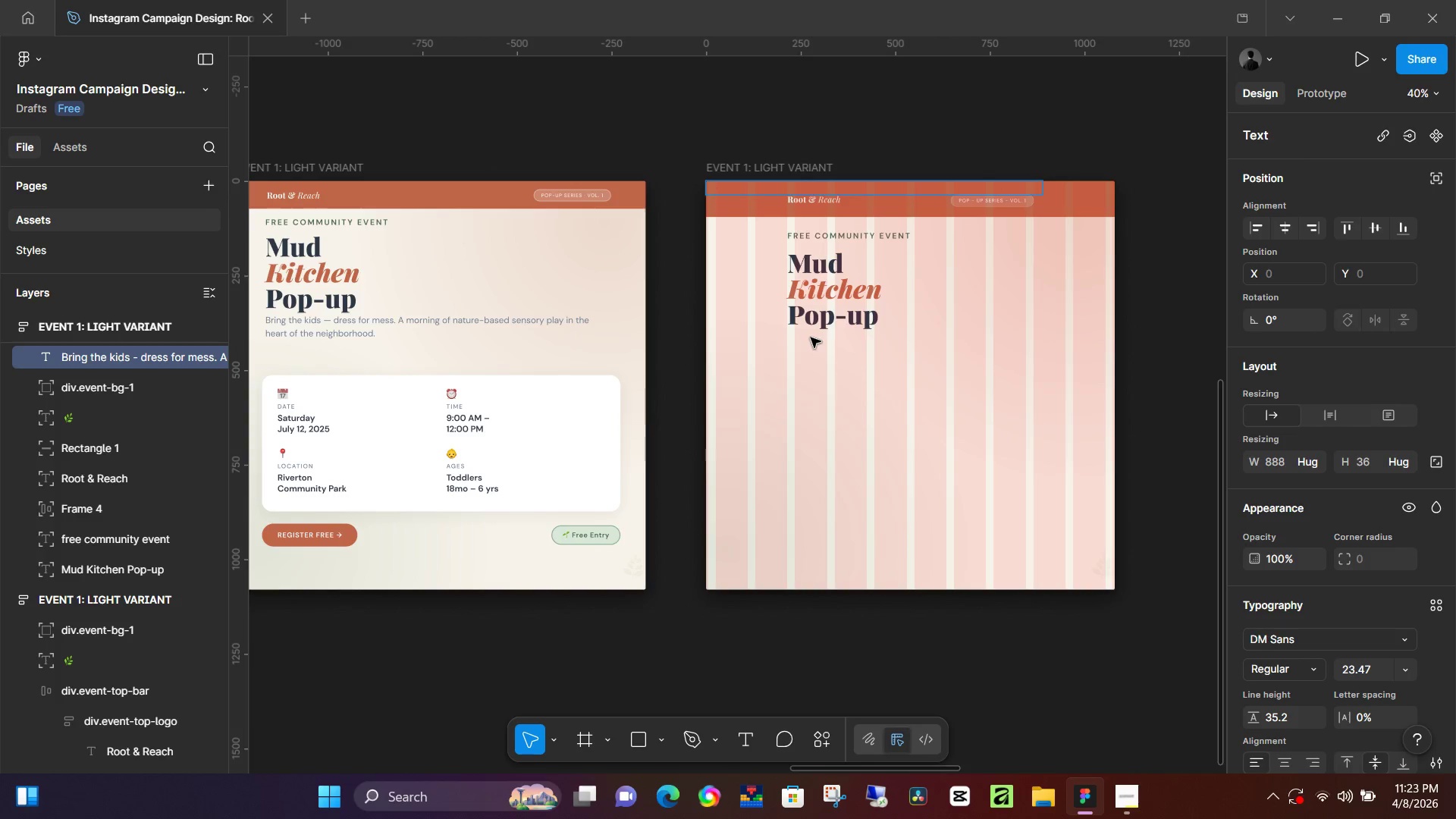 
key(Backspace)
 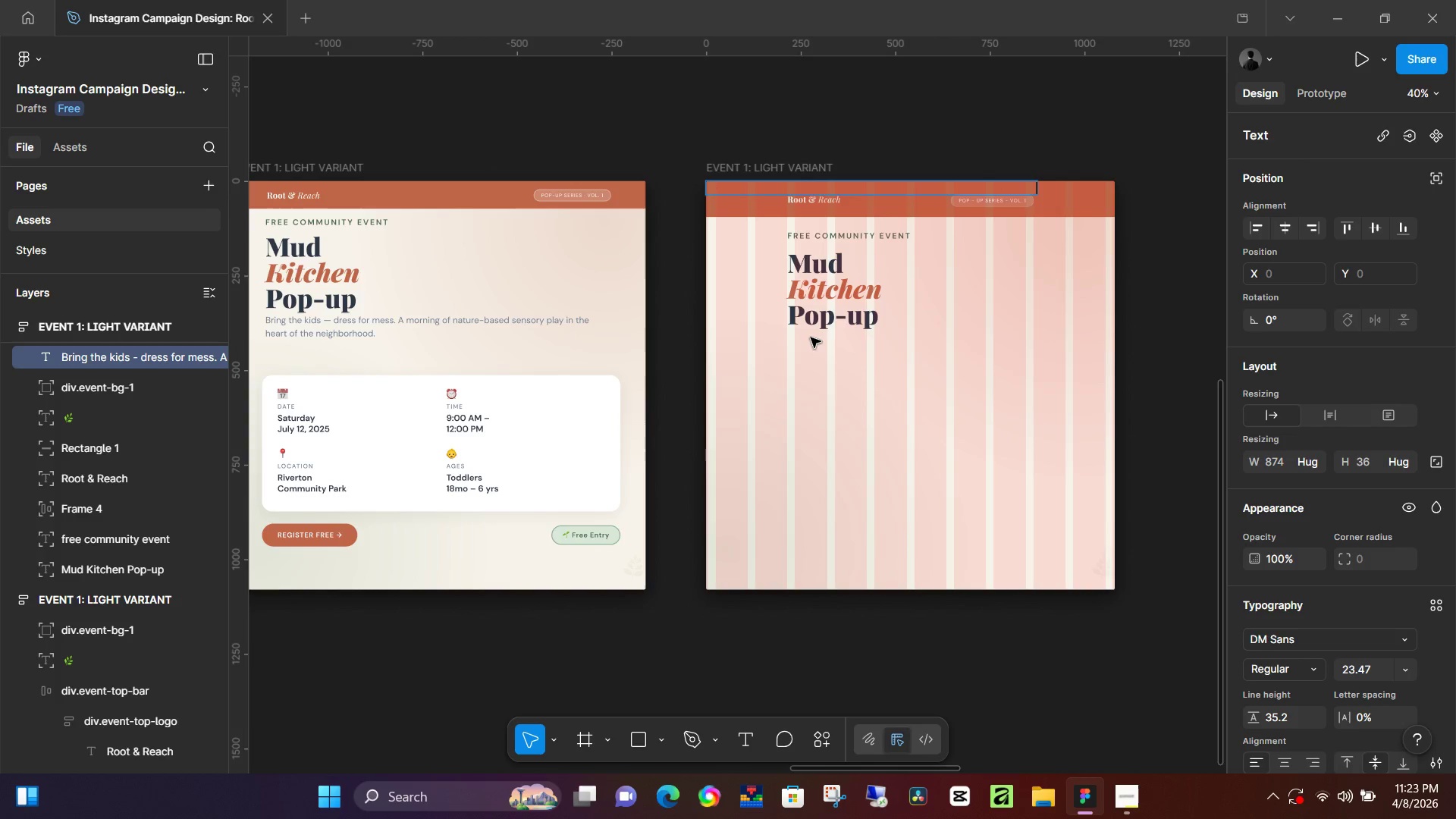 
key(Backspace)
 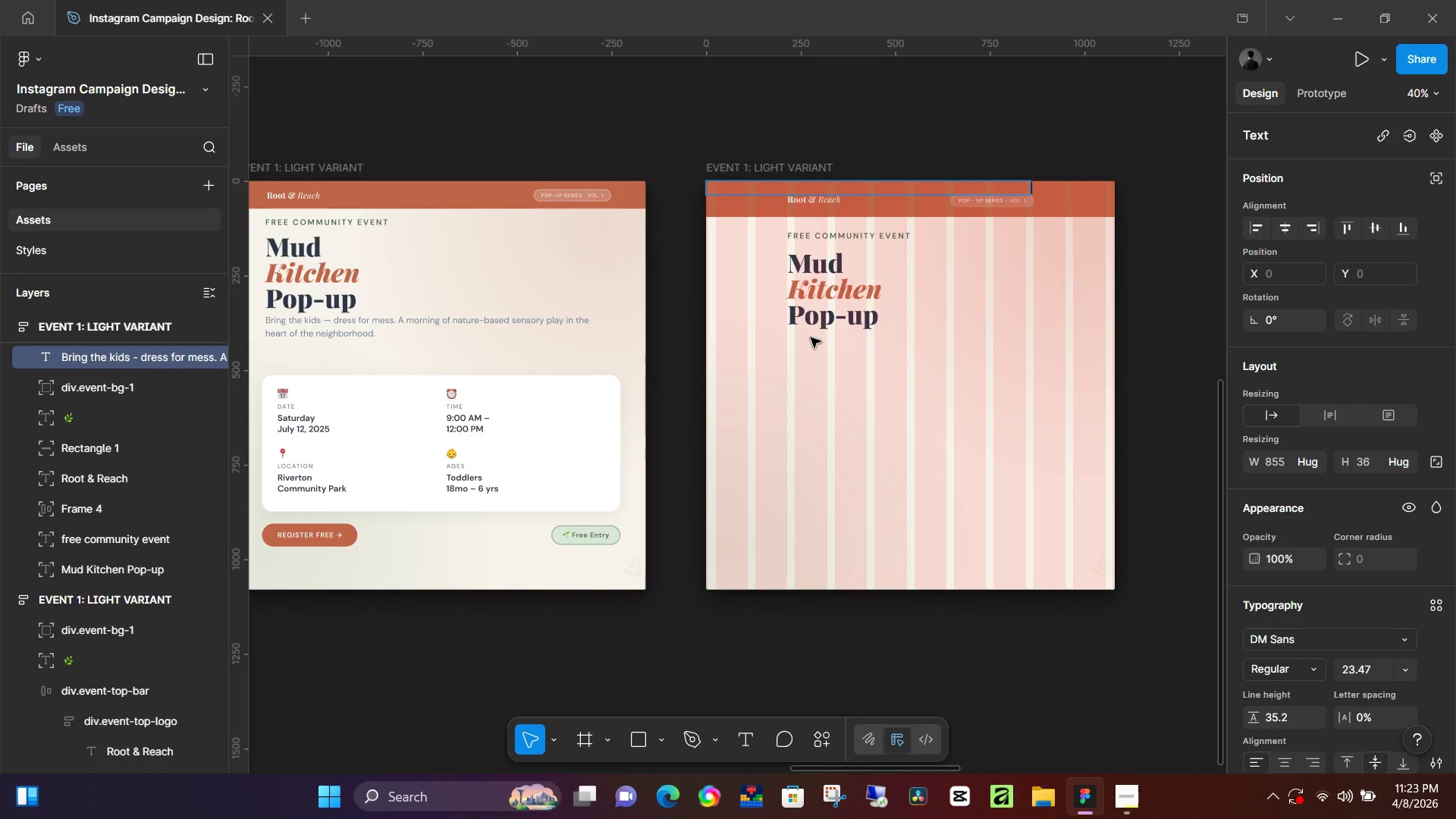 
key(Backspace)
 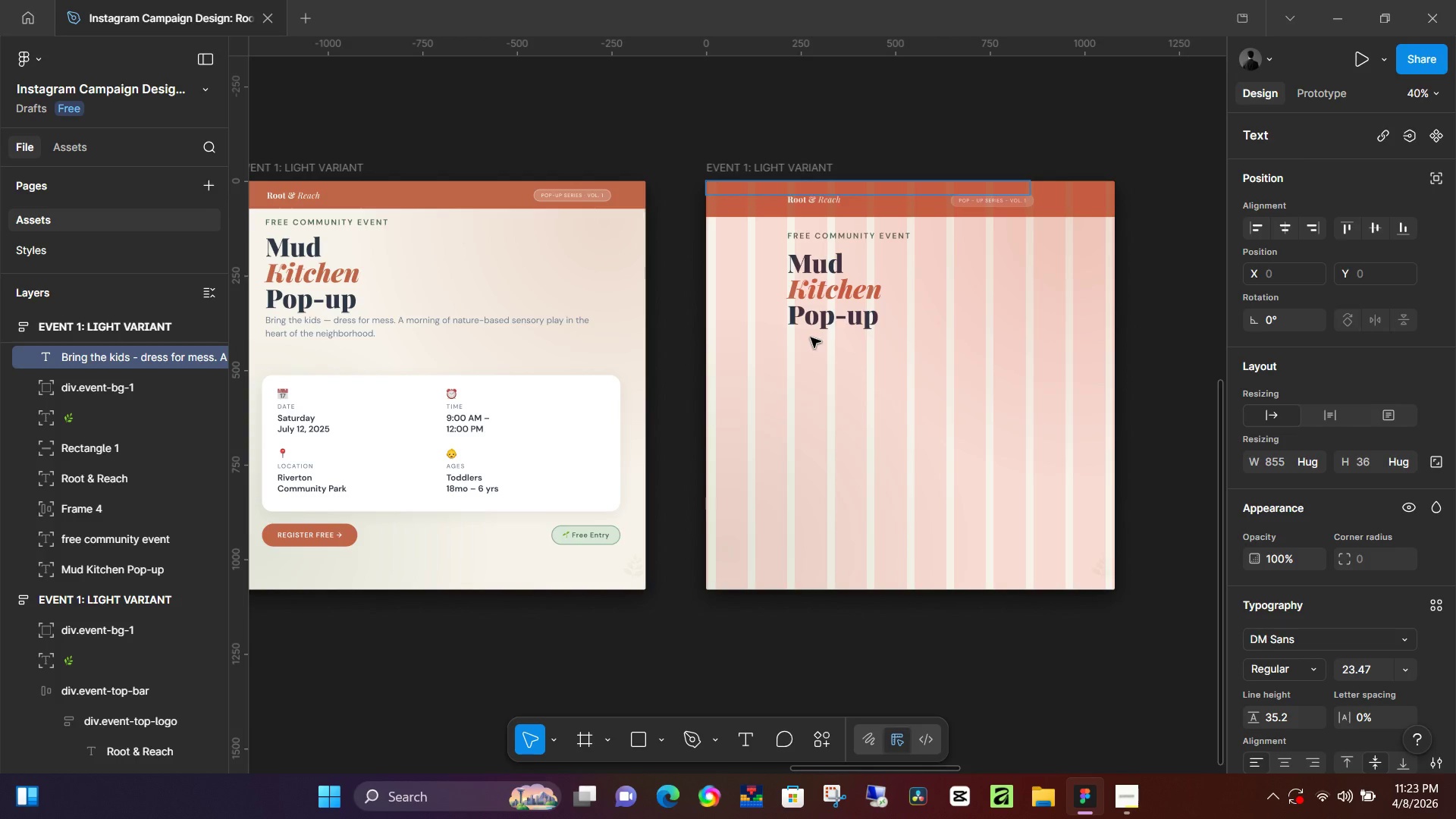 
key(Enter)
 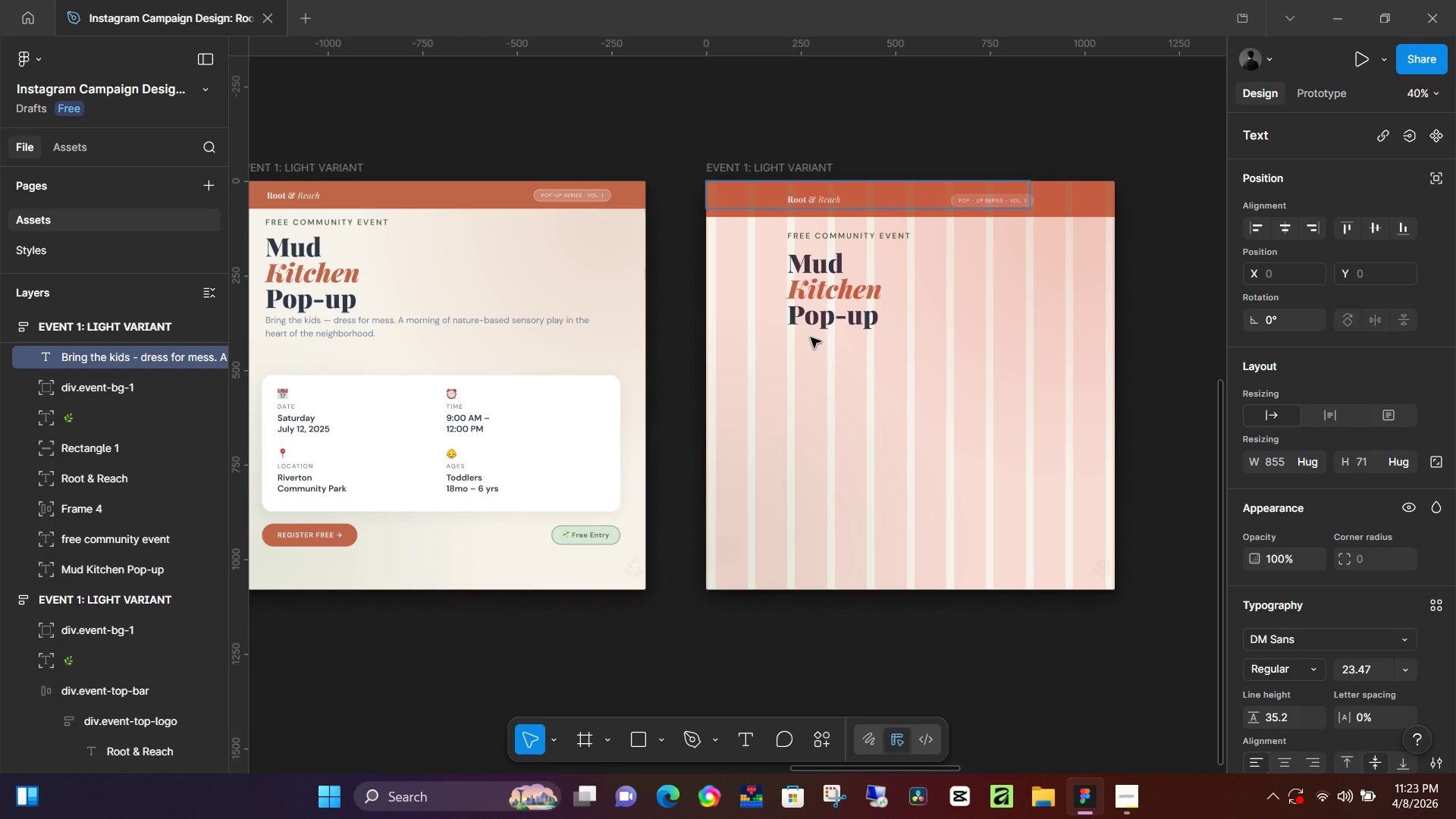 
type(heart of the ne)
 